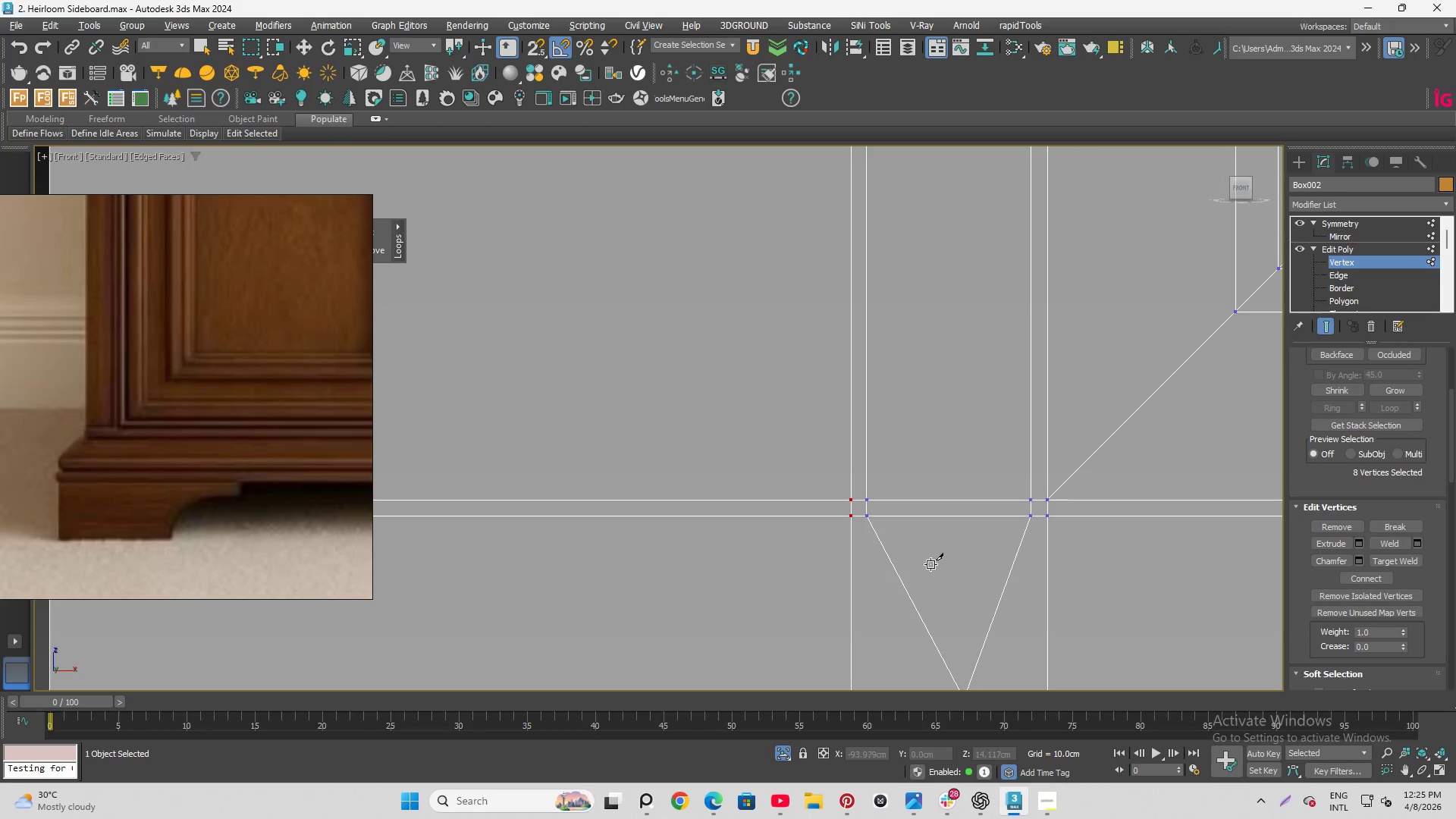 
scroll: coordinate [908, 463], scroll_direction: down, amount: 2.0
 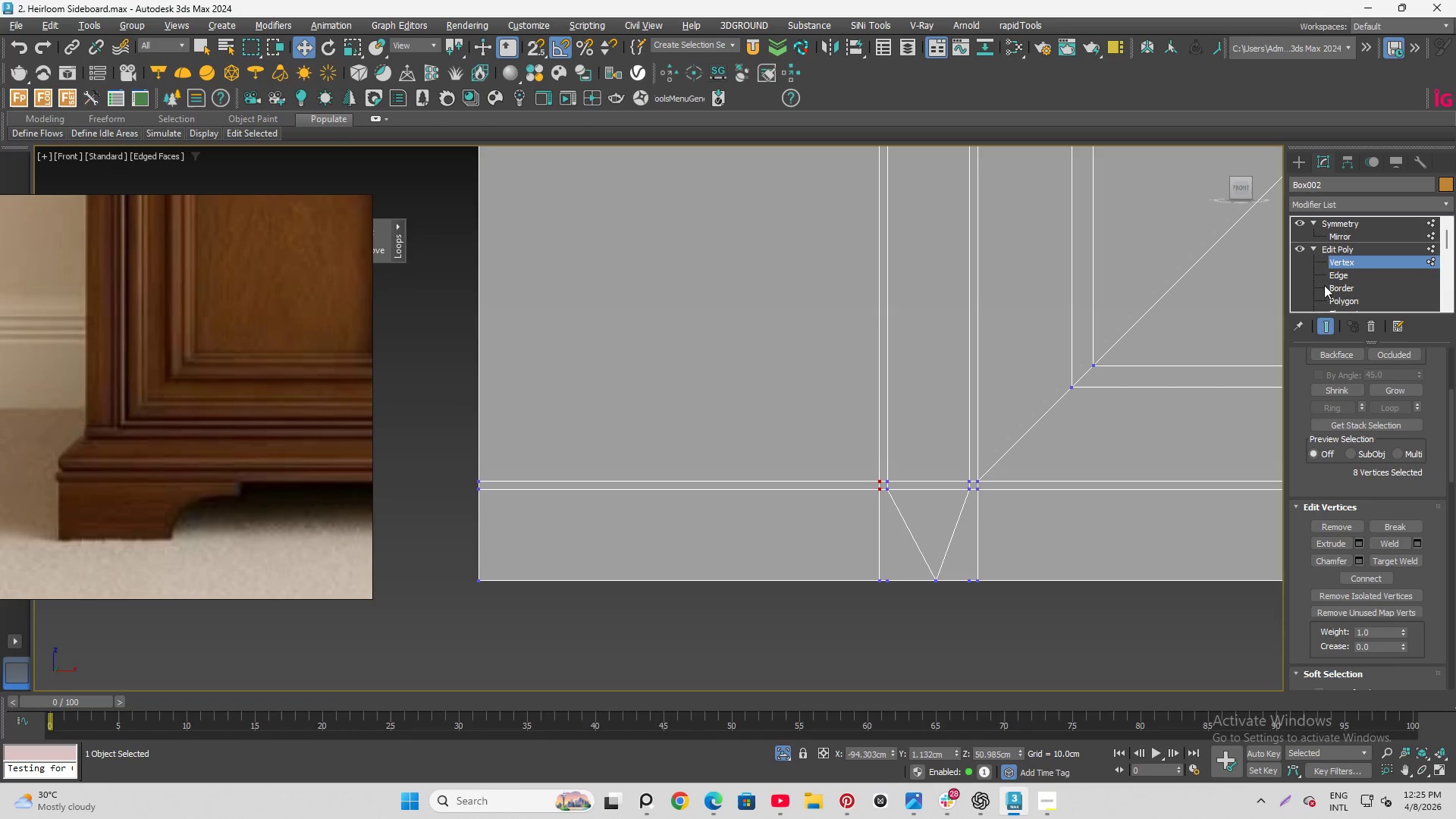 
left_click([1328, 275])
 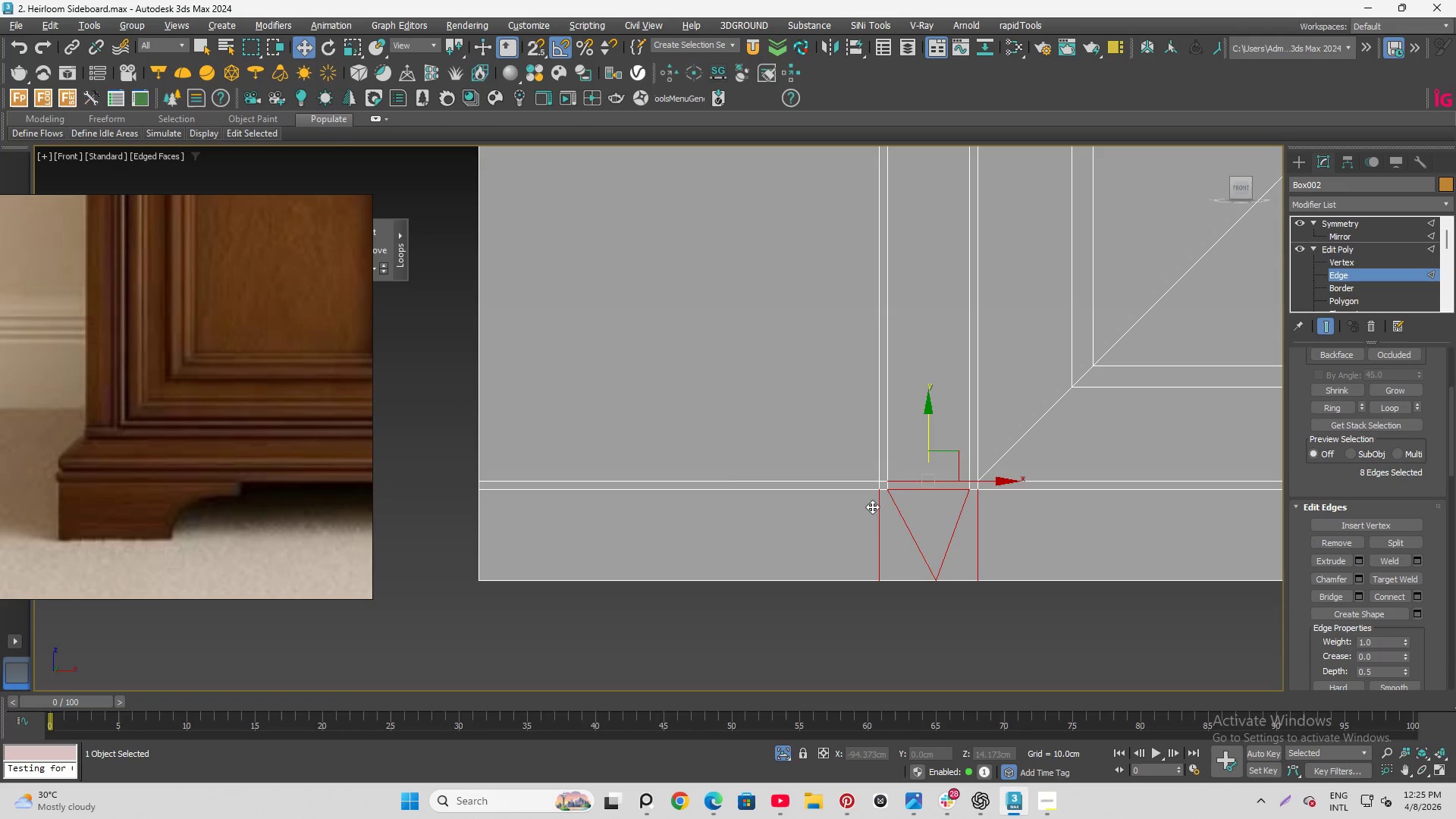 
scroll: coordinate [910, 499], scroll_direction: down, amount: 1.0
 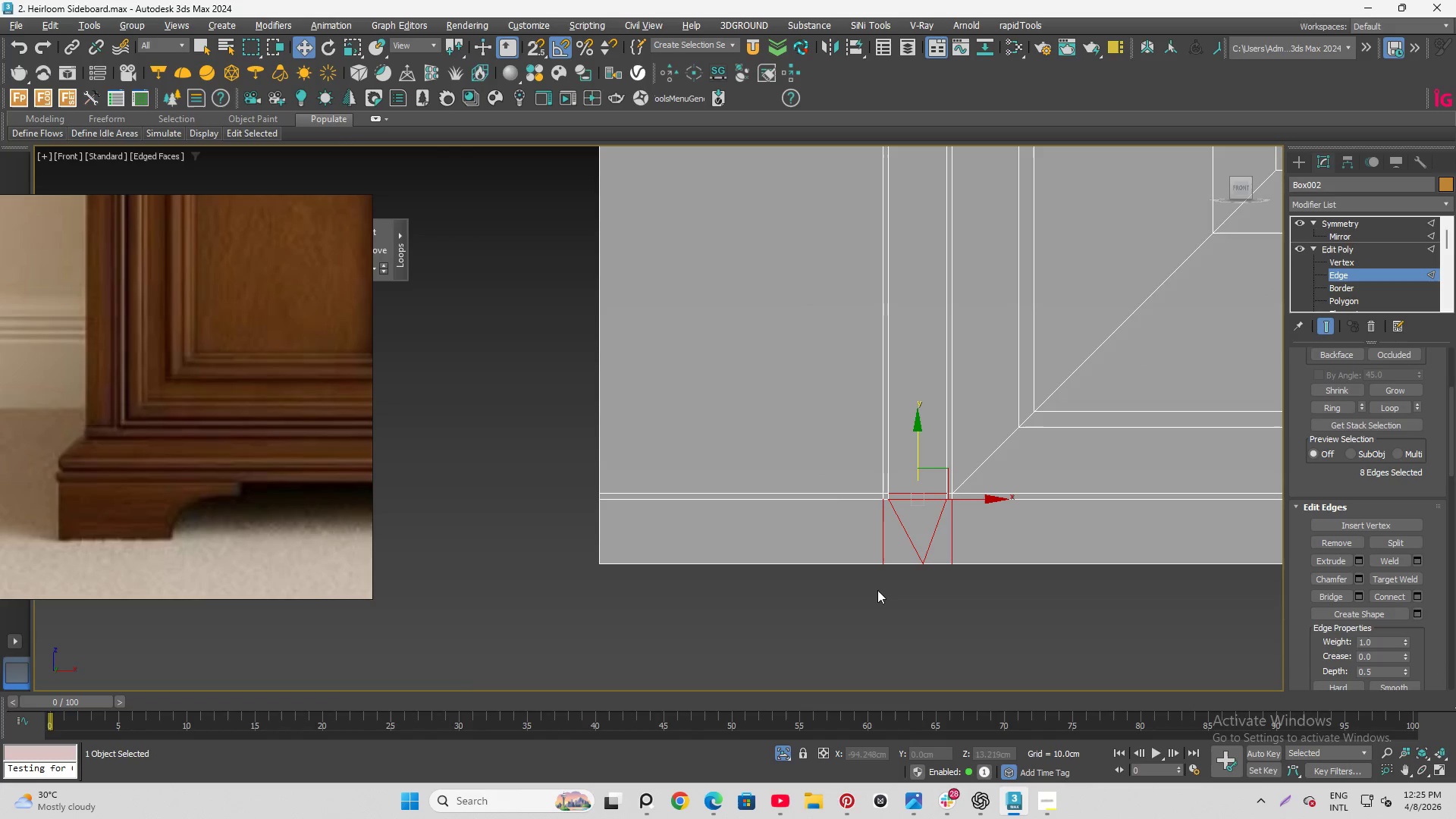 
key(Control+Z)
 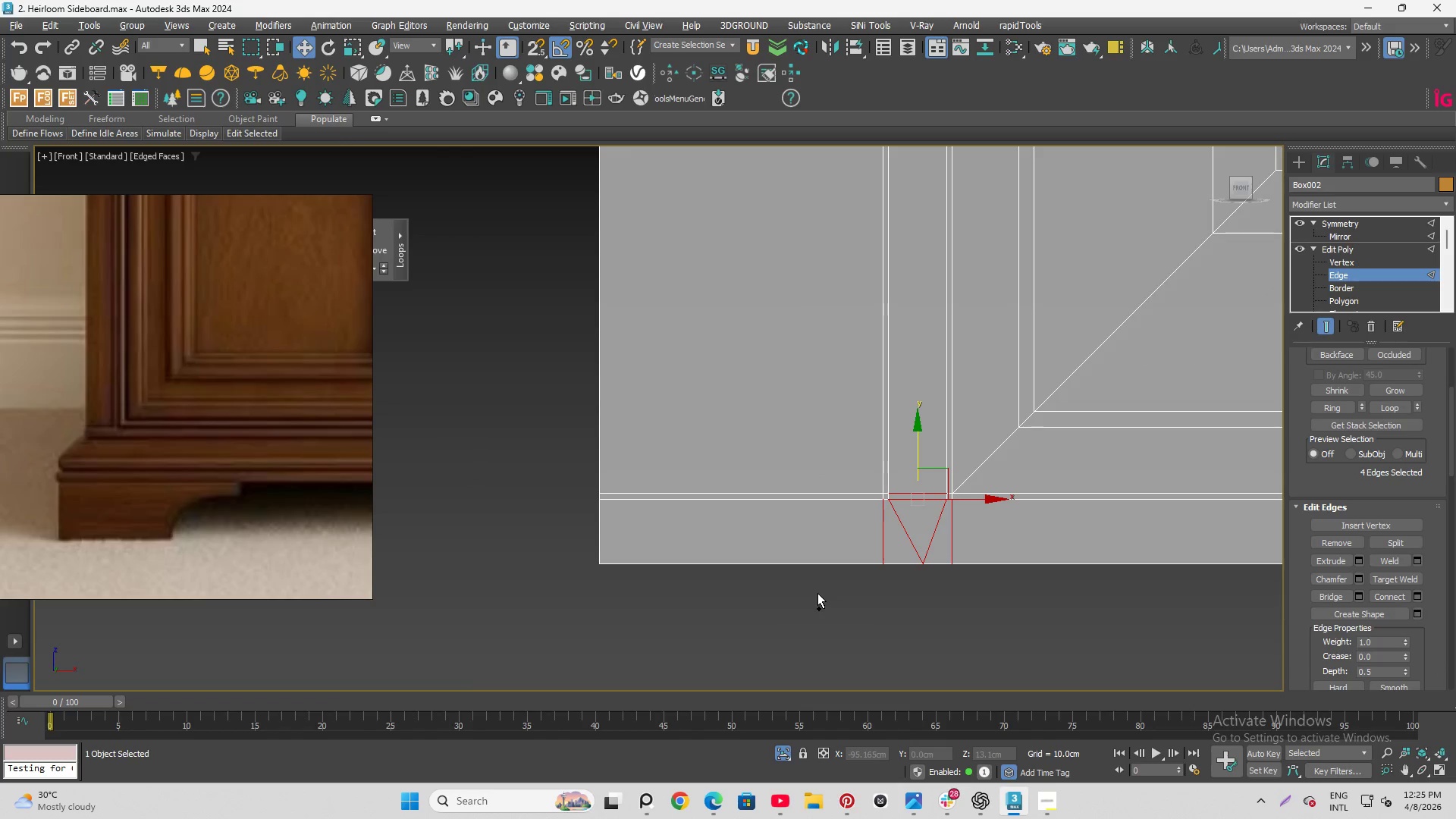 
key(Control+Z)
 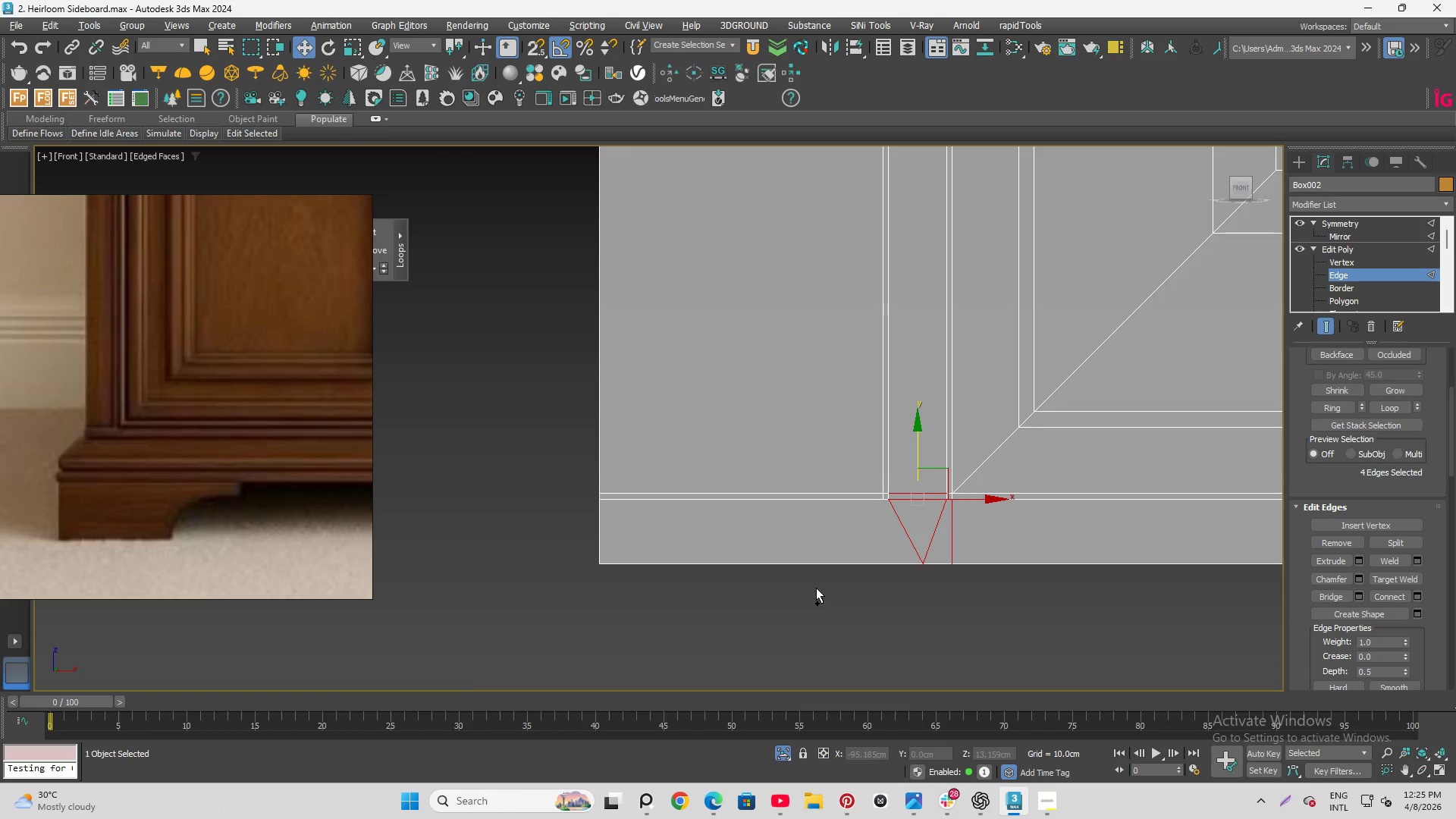 
key(Control+Z)
 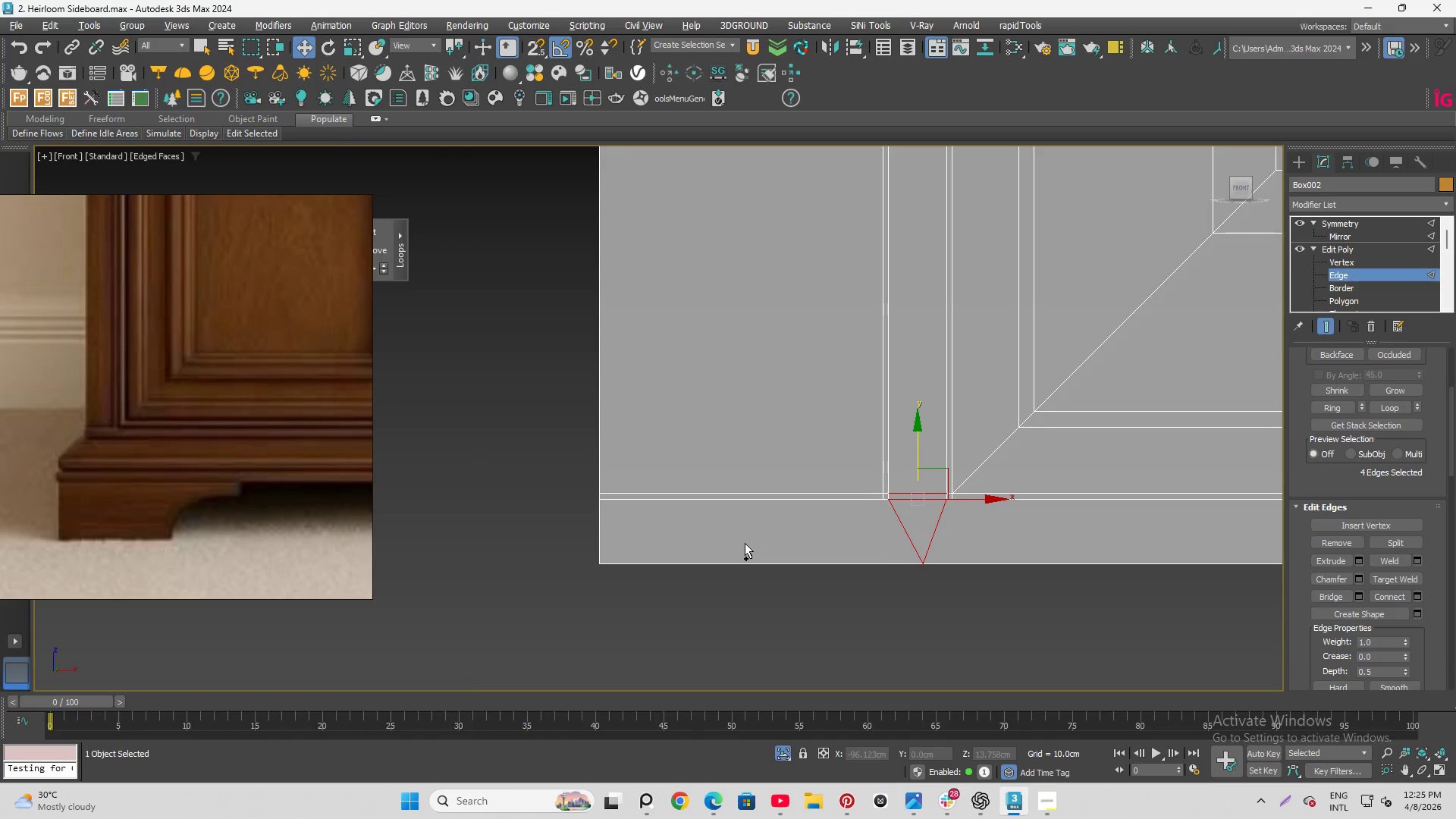 
key(Control+Z)
 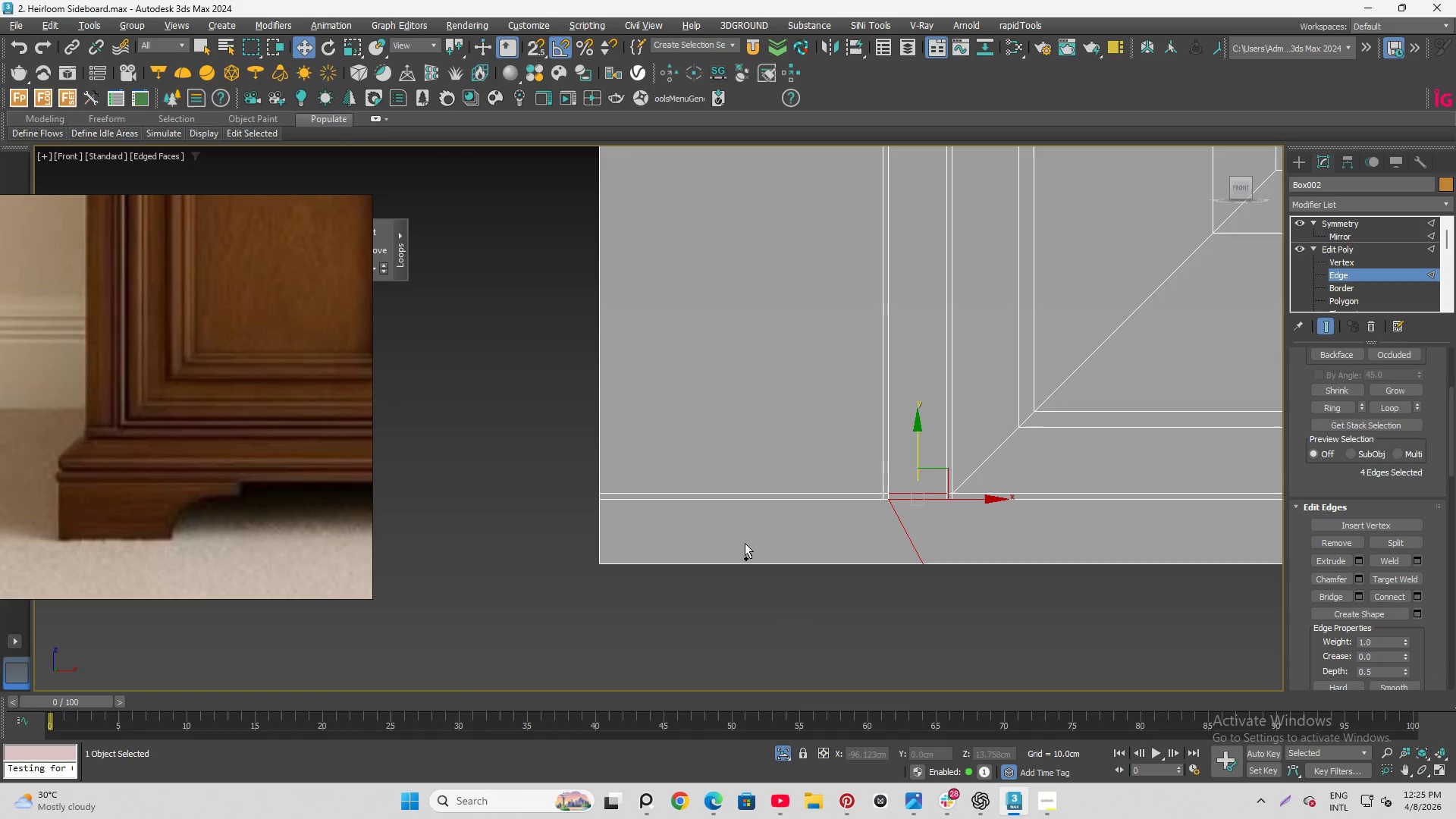 
key(Control+Z)
 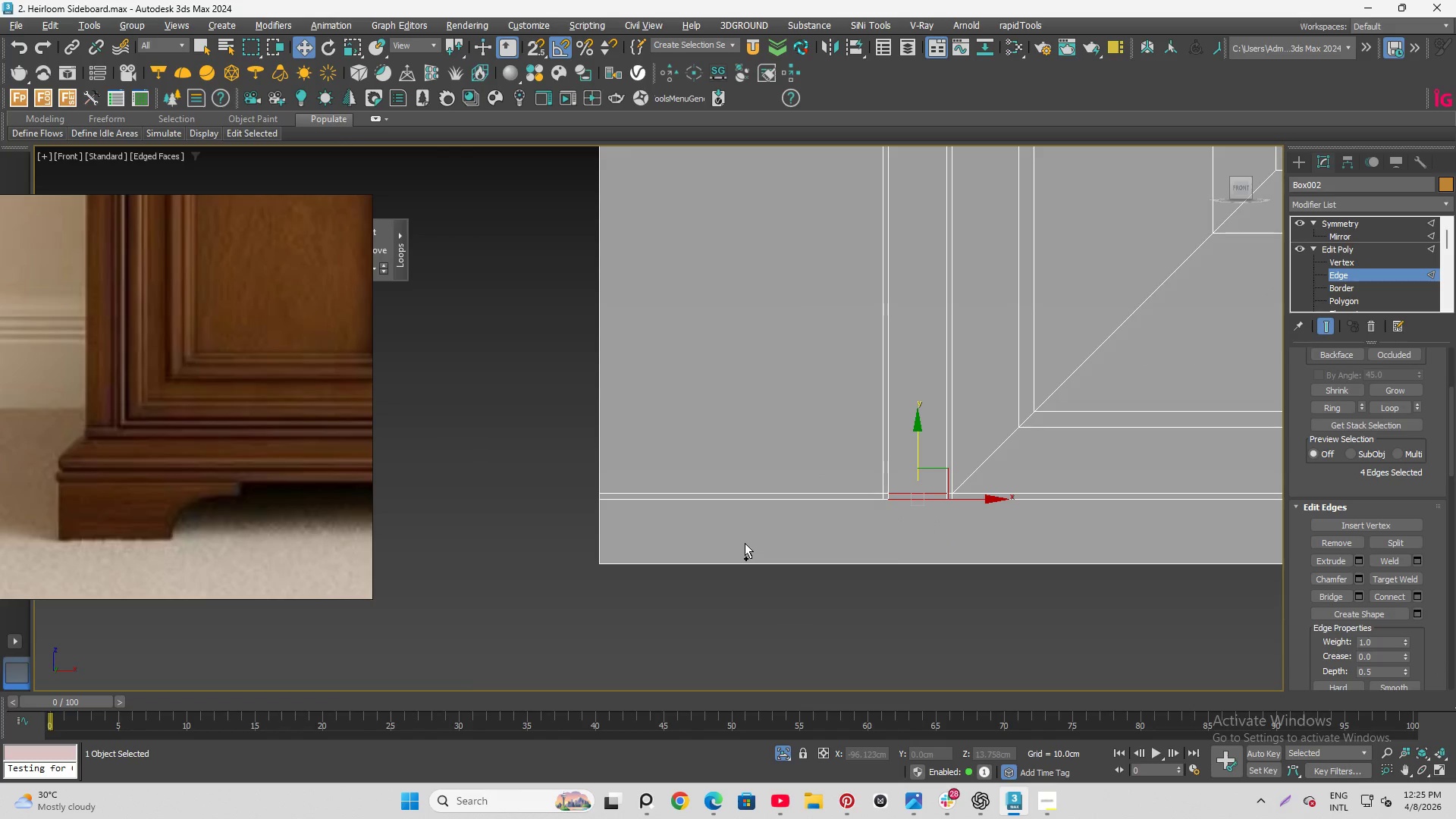 
key(Control+Z)
 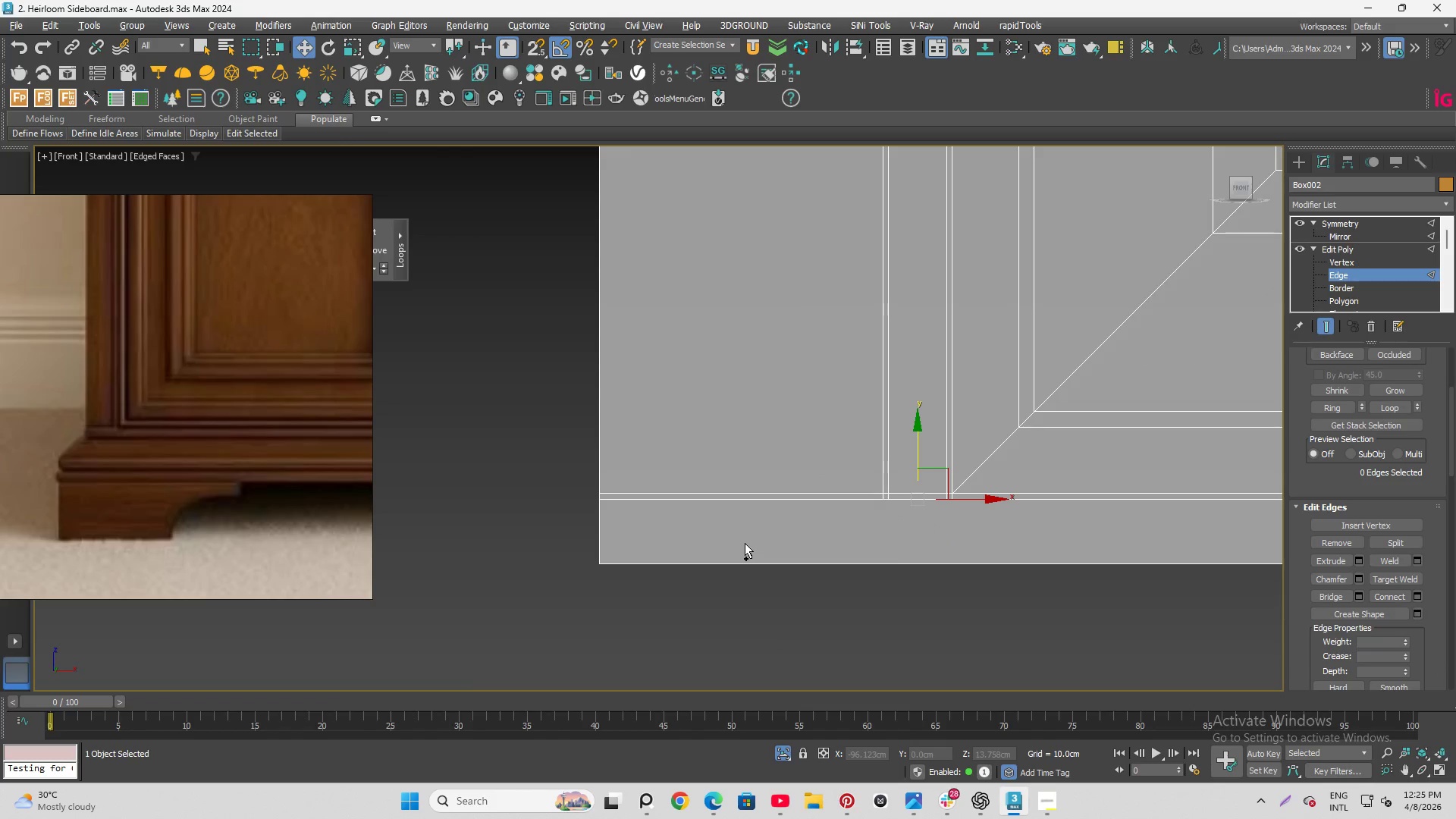 
key(Control+Z)
 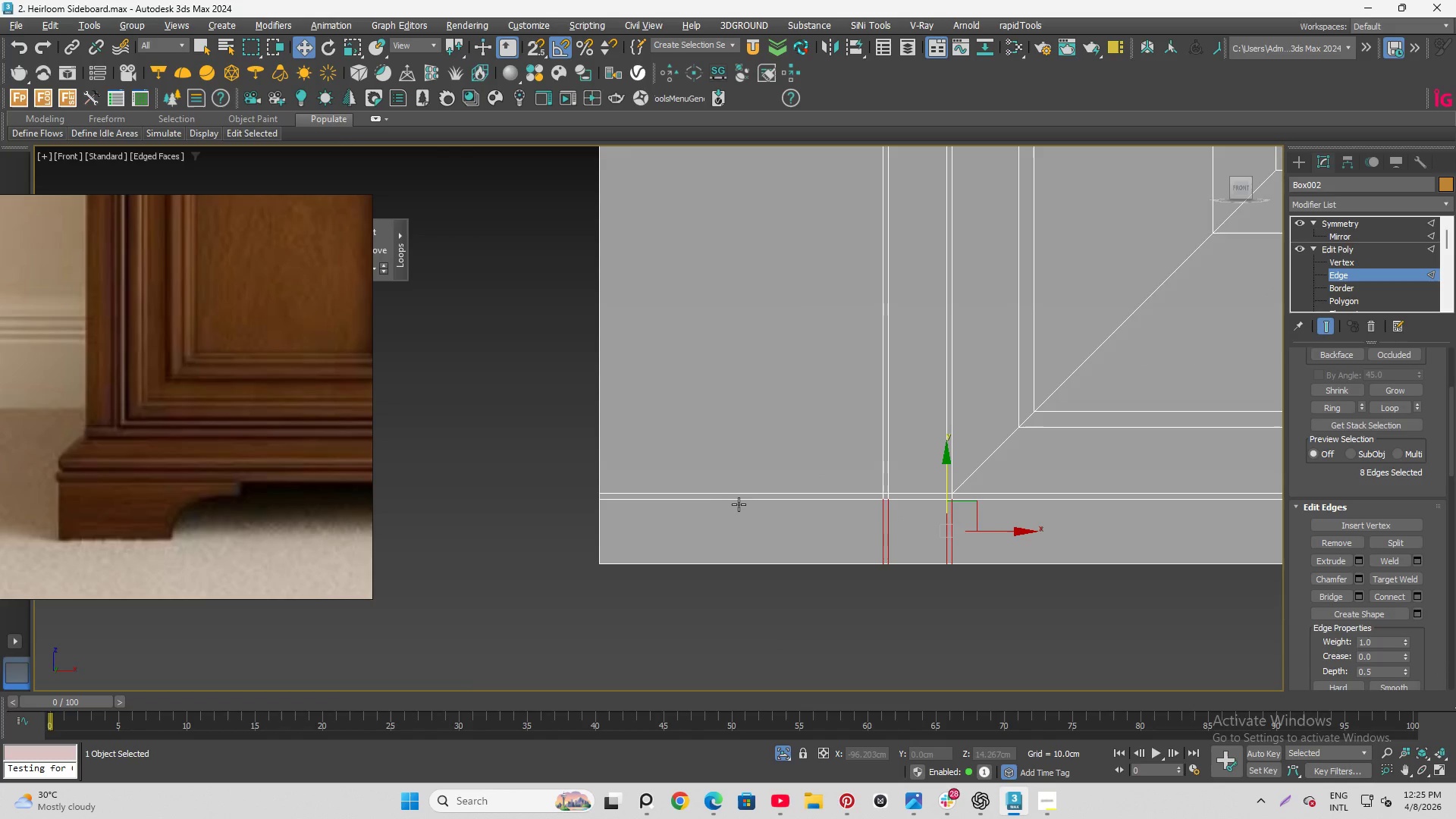 
key(Control+Z)
 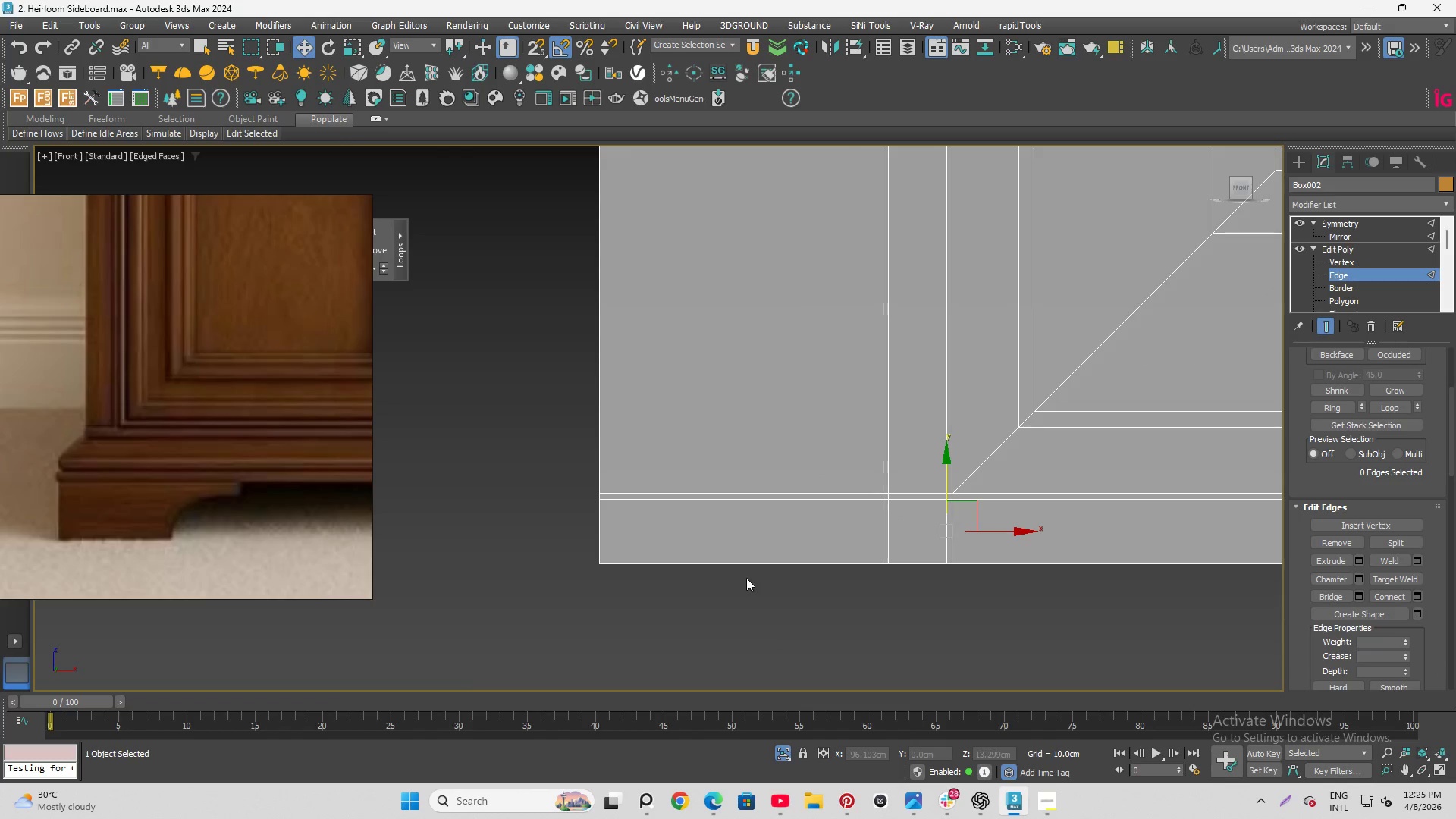 
scroll: coordinate [1071, 452], scroll_direction: down, amount: 8.0
 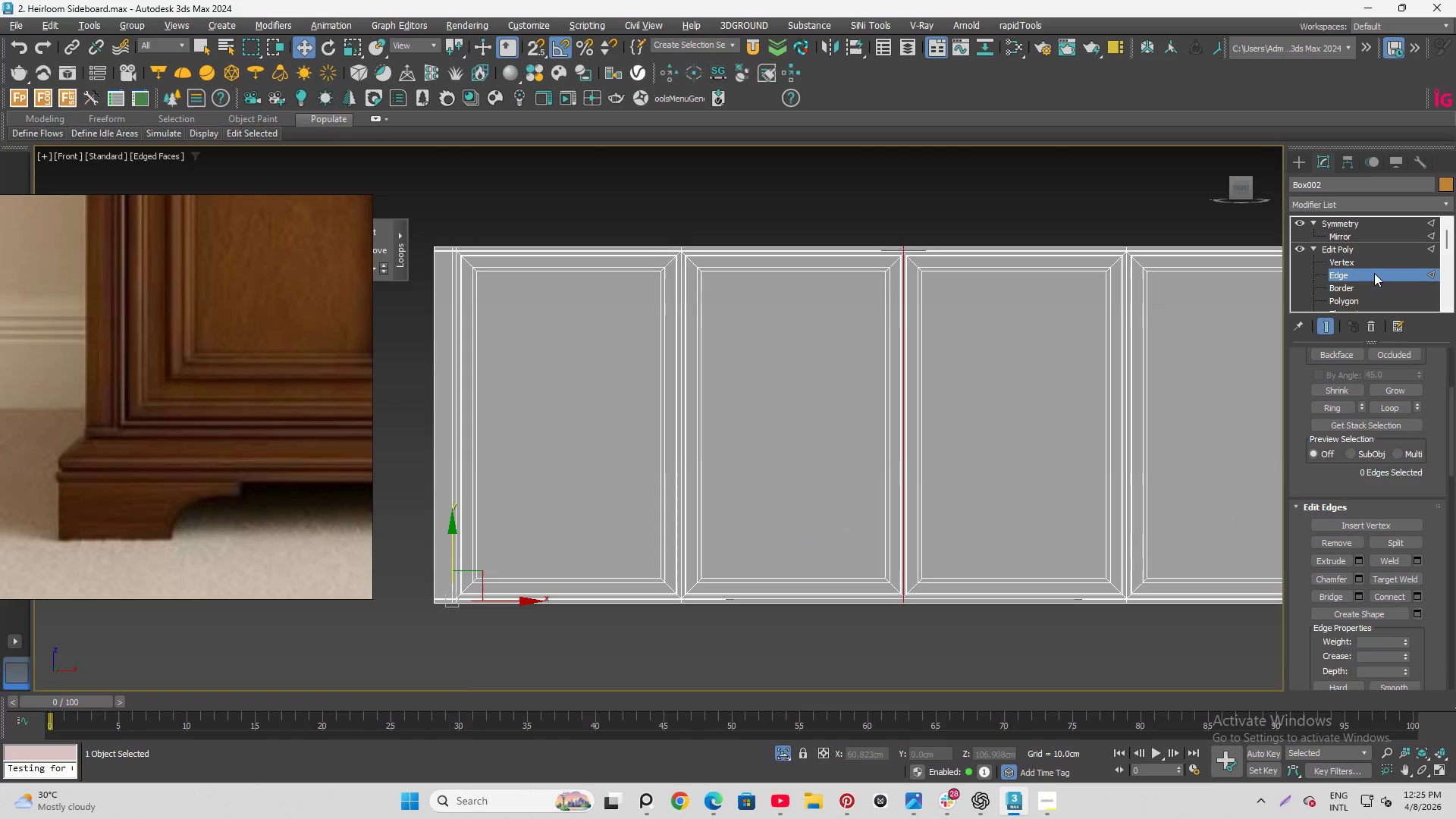 
left_click([1376, 270])
 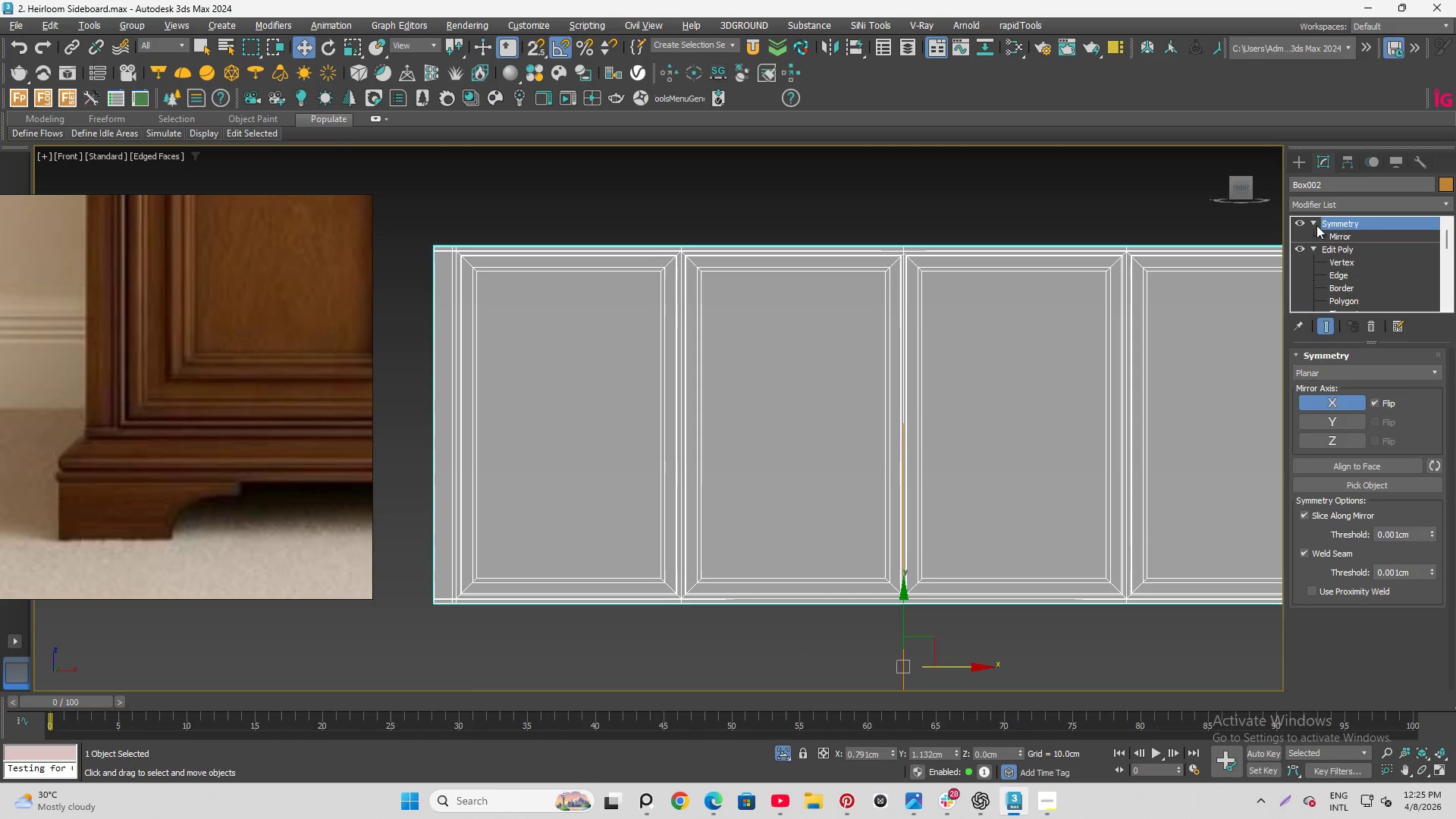 
left_click([1314, 246])
 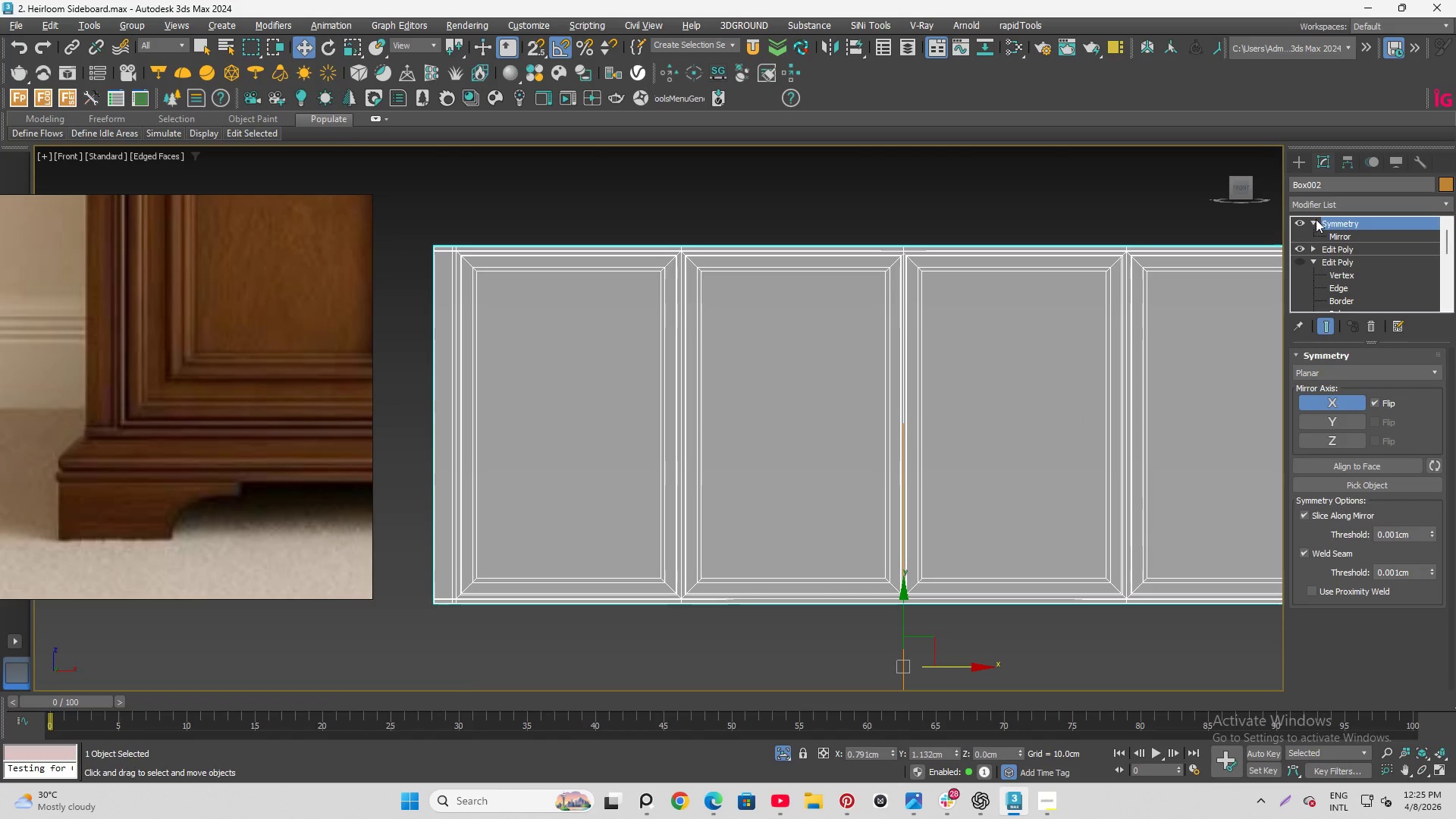 
left_click([1316, 224])
 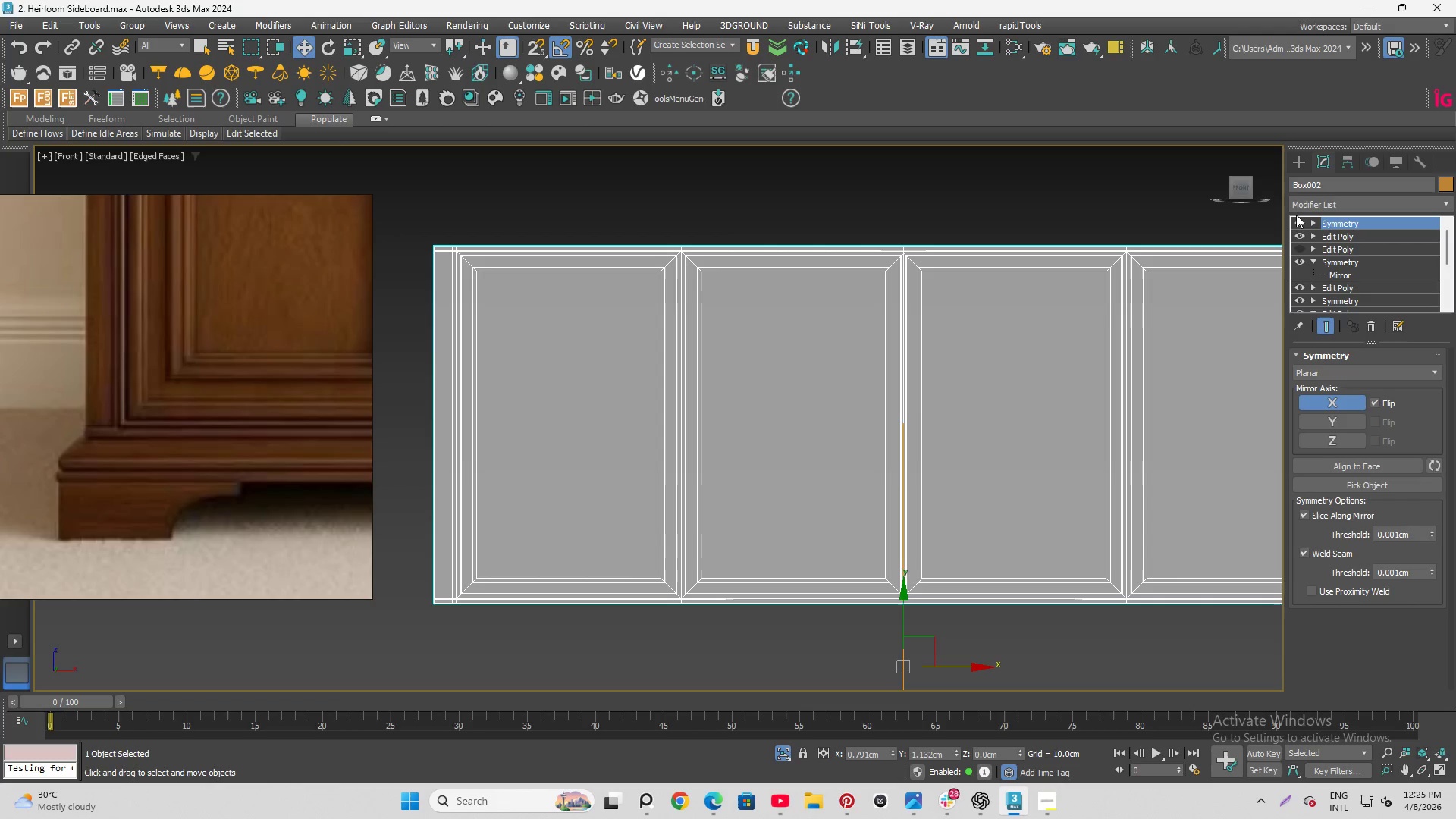 
left_click([1296, 215])
 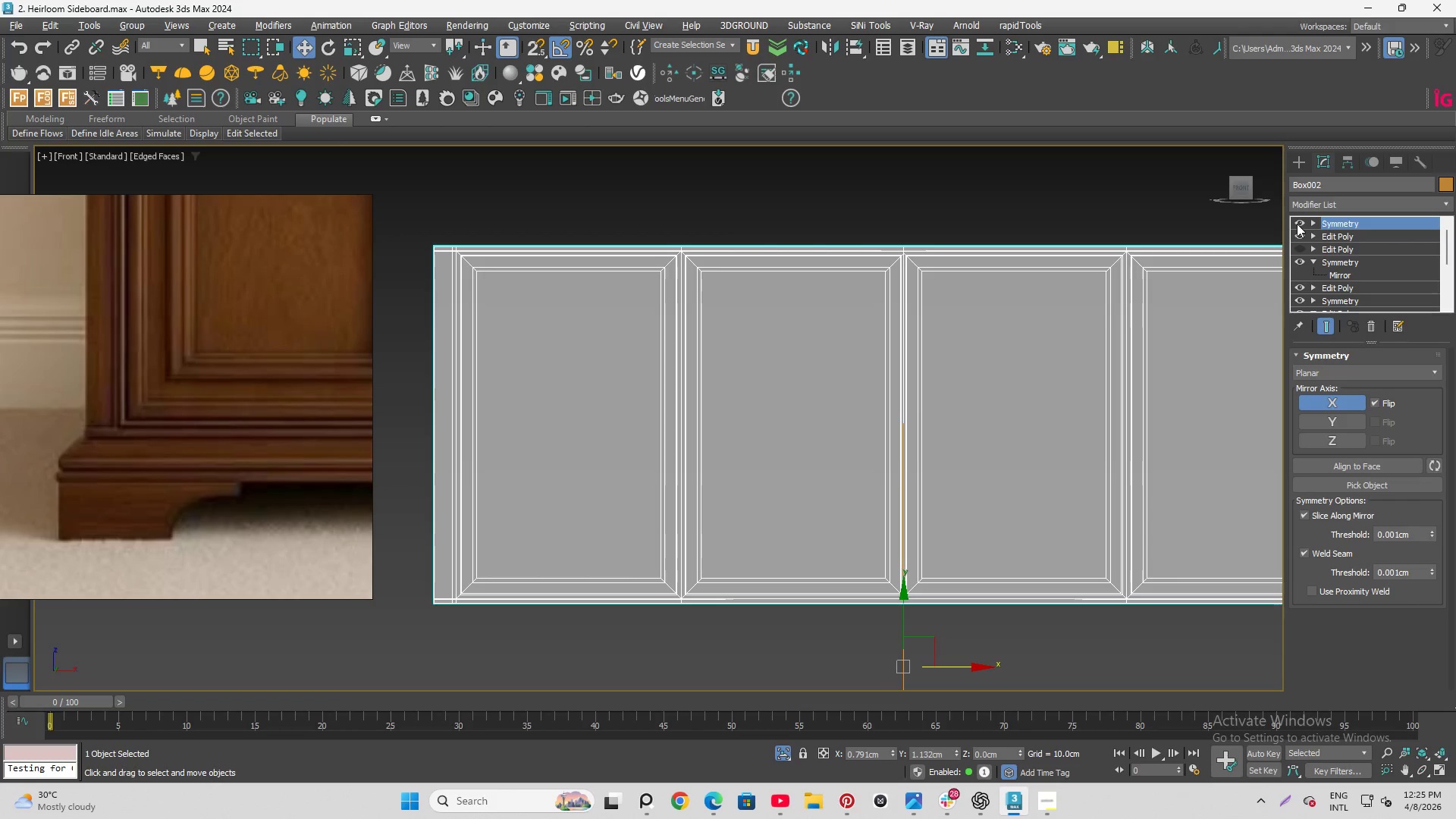 
left_click([1297, 224])
 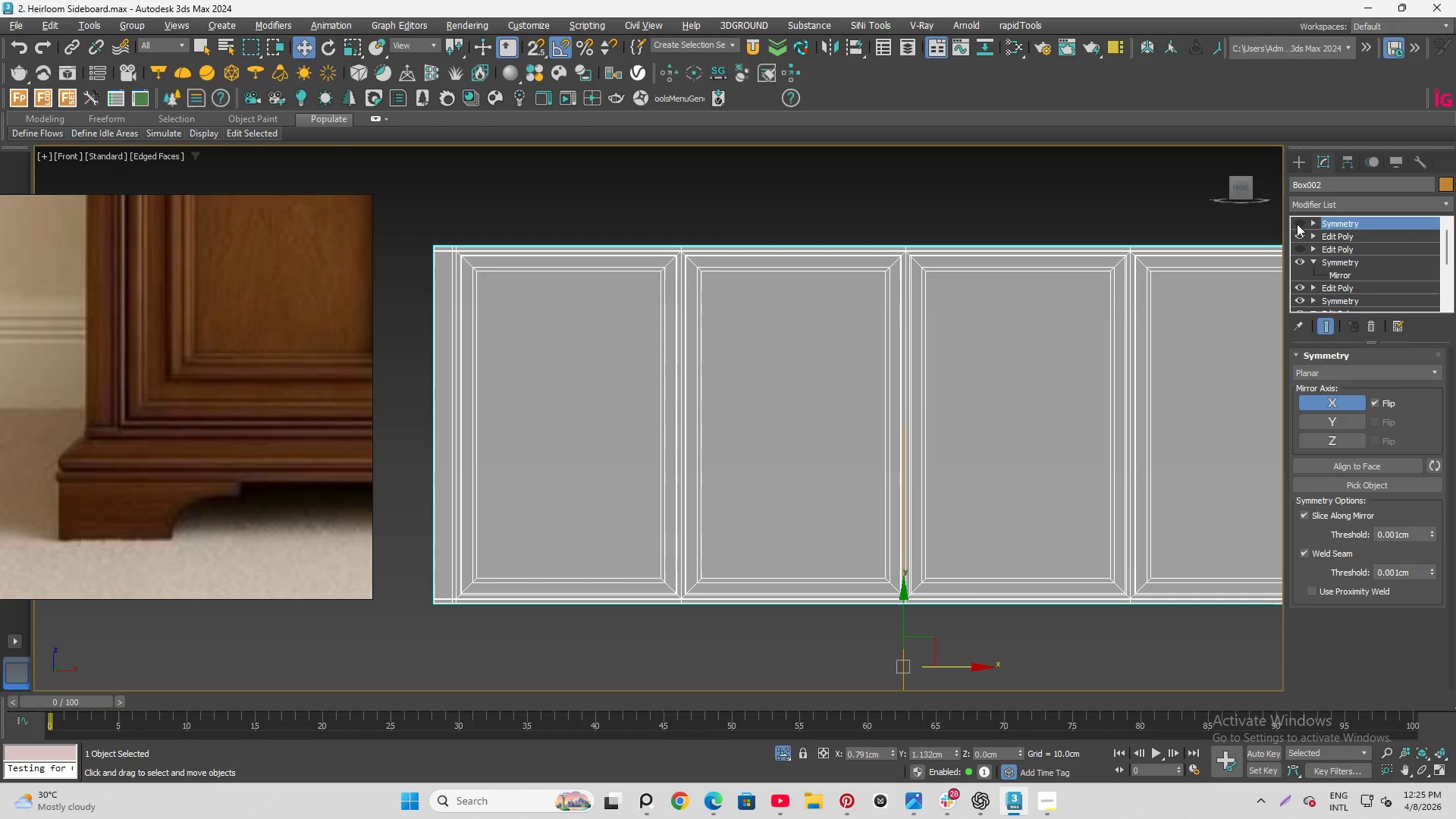 
left_click([1296, 223])
 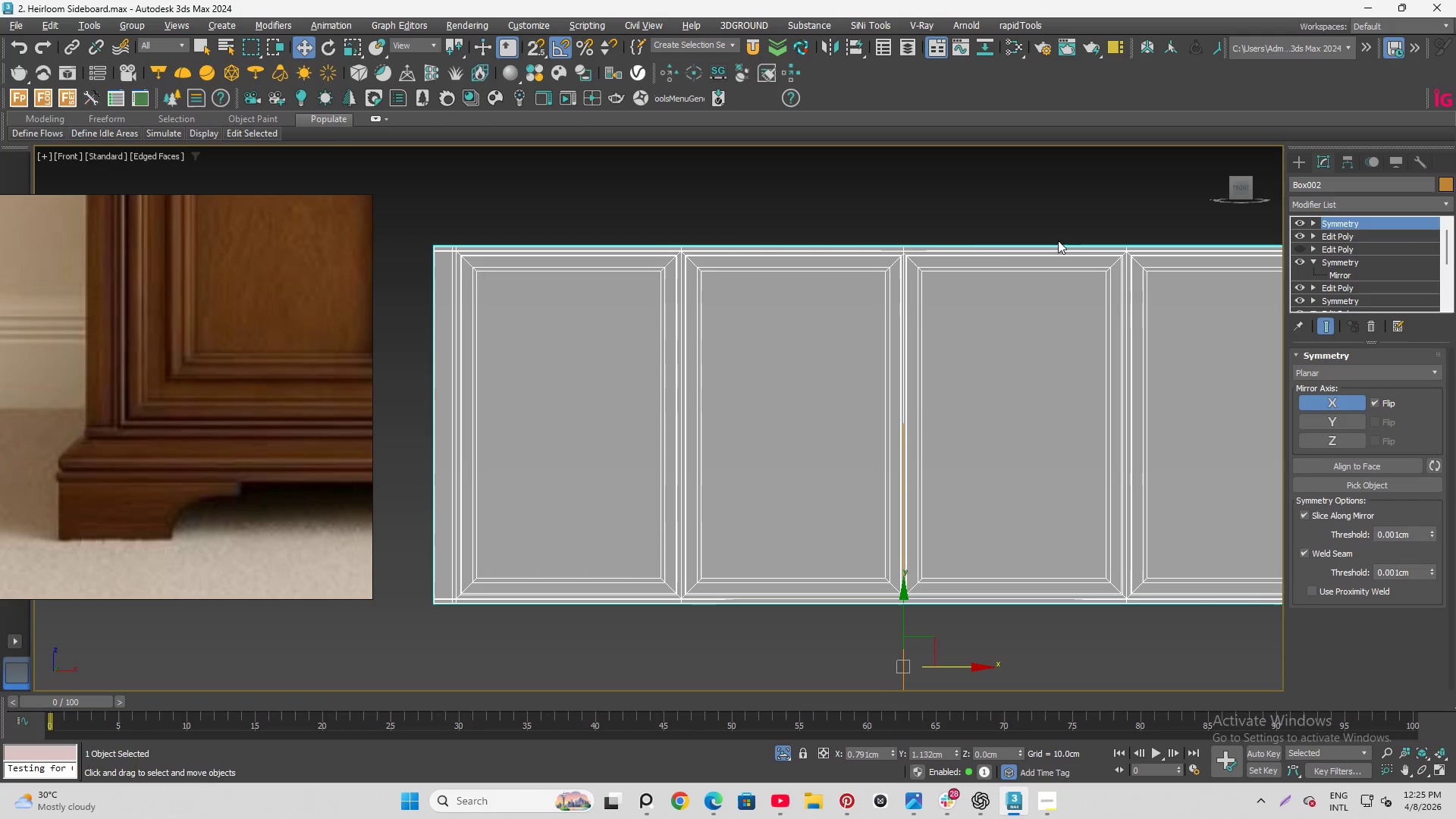 
scroll: coordinate [811, 285], scroll_direction: up, amount: 5.0
 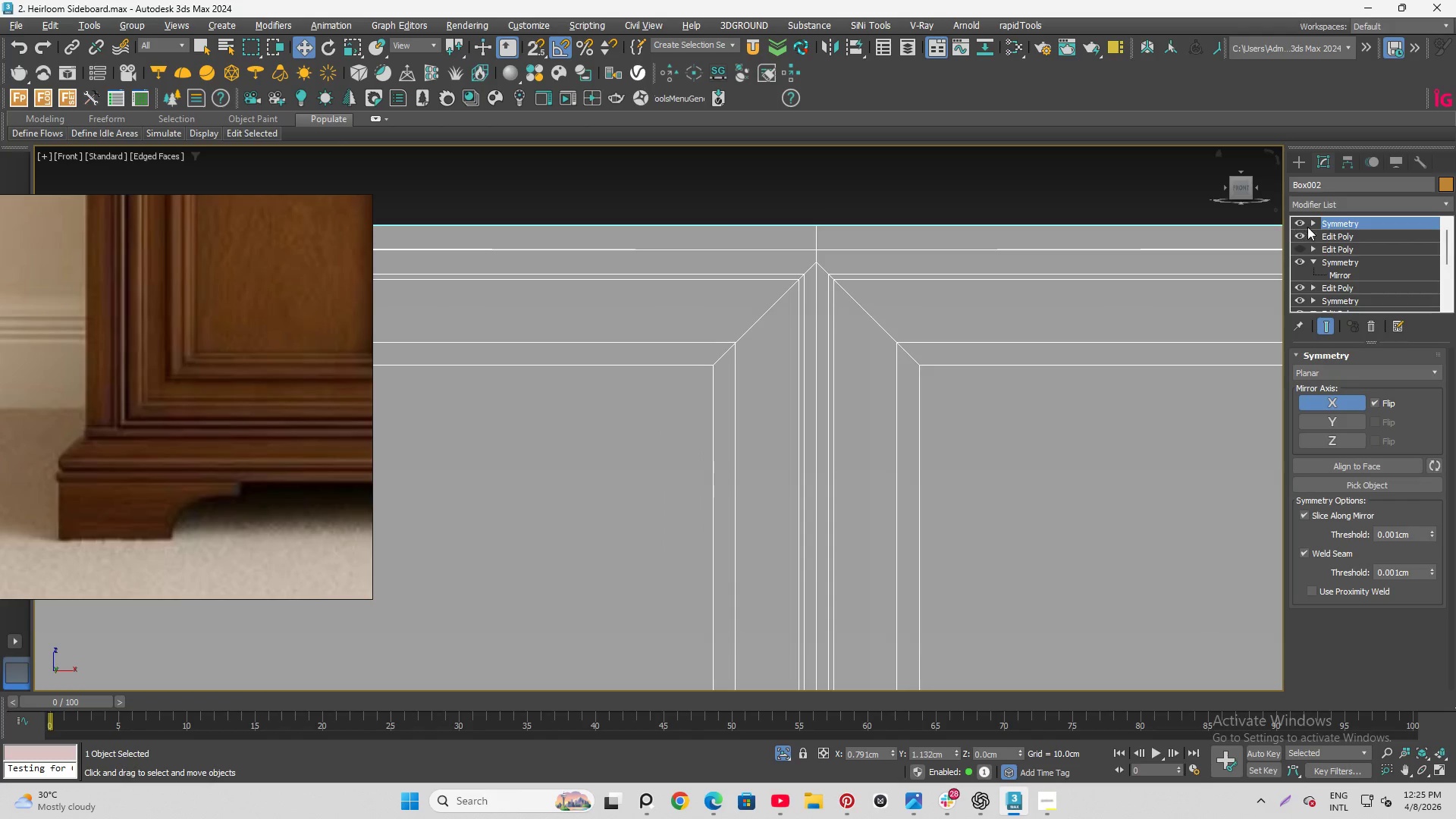 
left_click([1301, 224])
 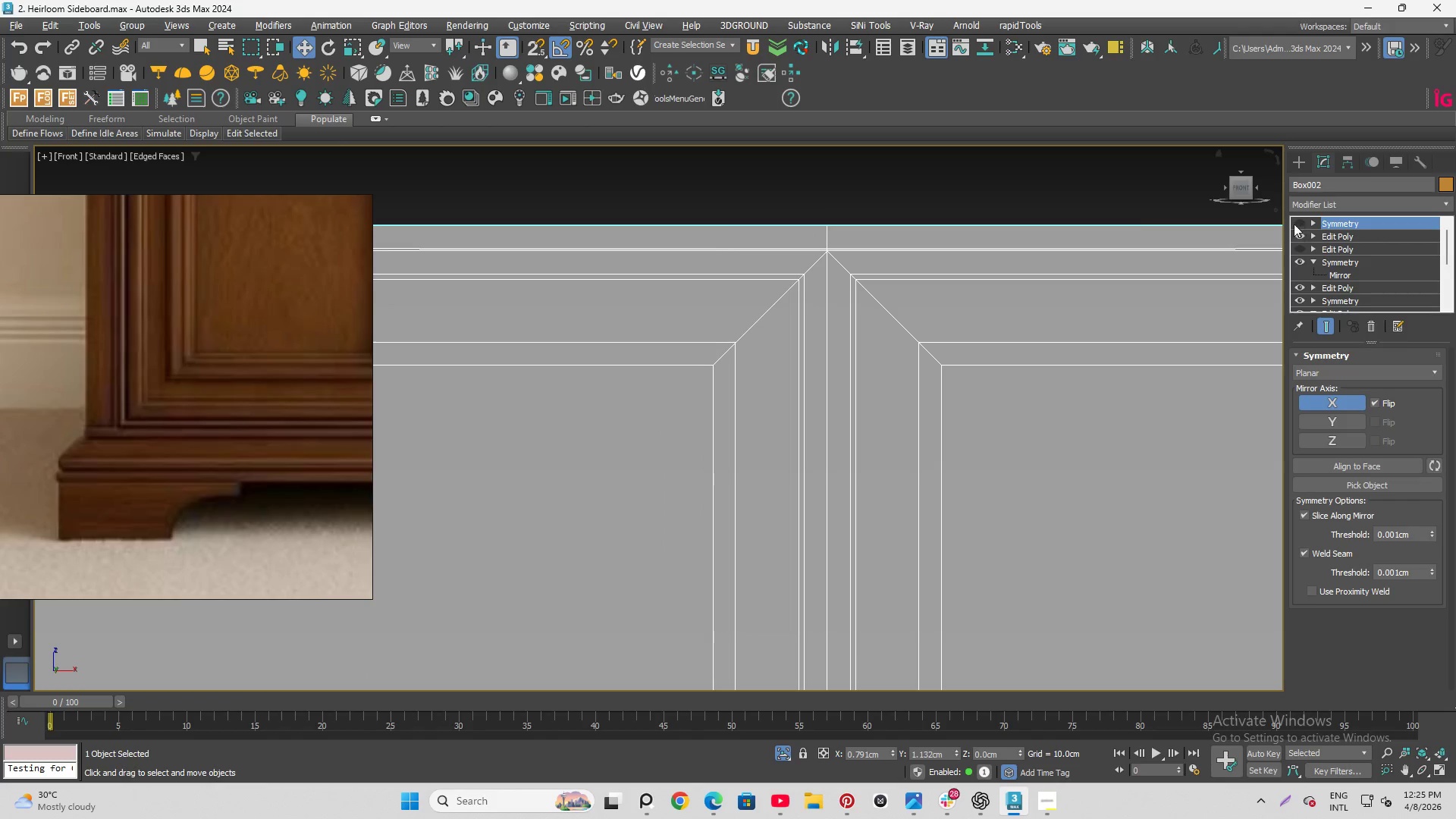 
scroll: coordinate [959, 249], scroll_direction: down, amount: 10.0
 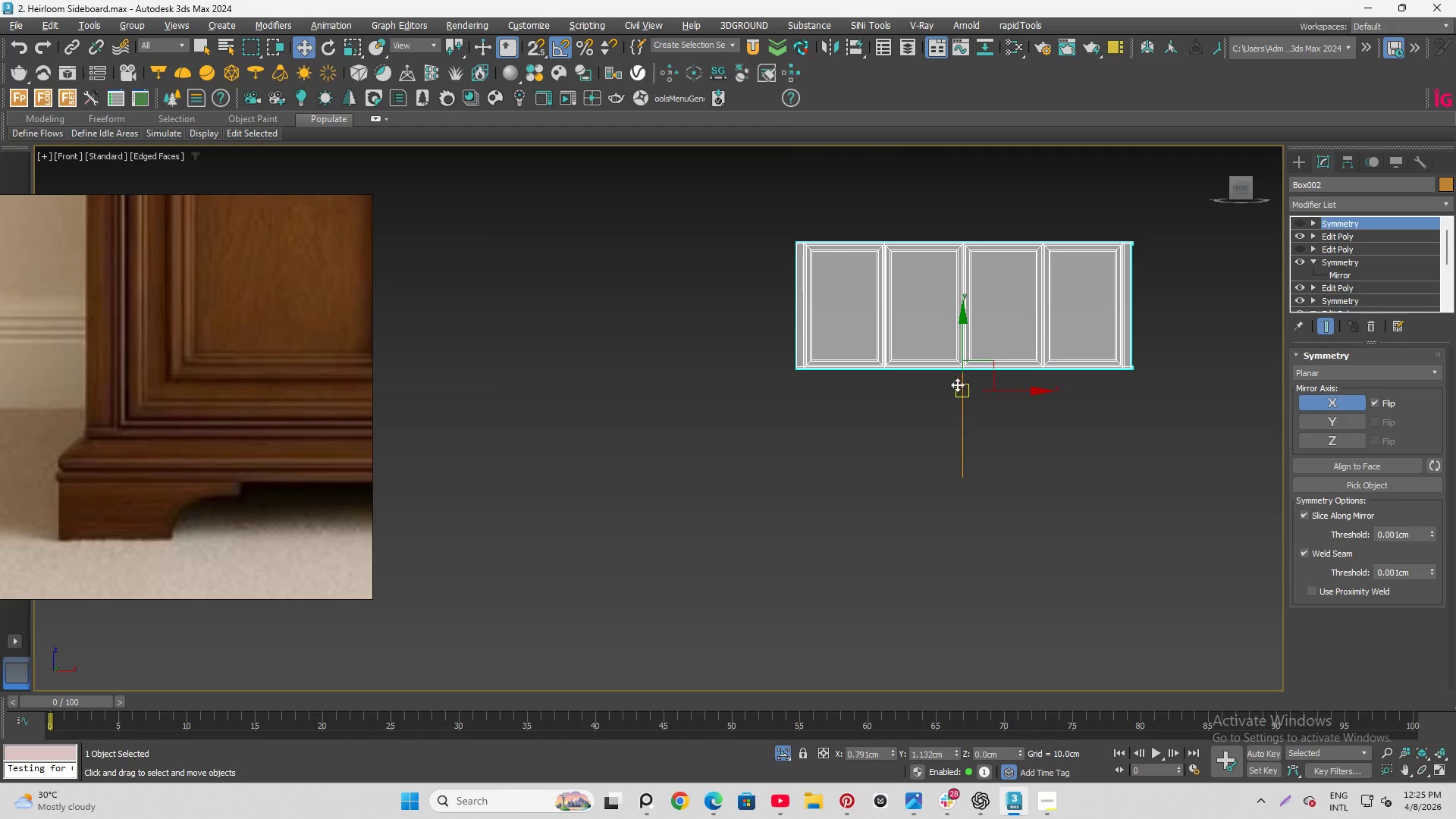 
scroll: coordinate [968, 347], scroll_direction: up, amount: 7.0
 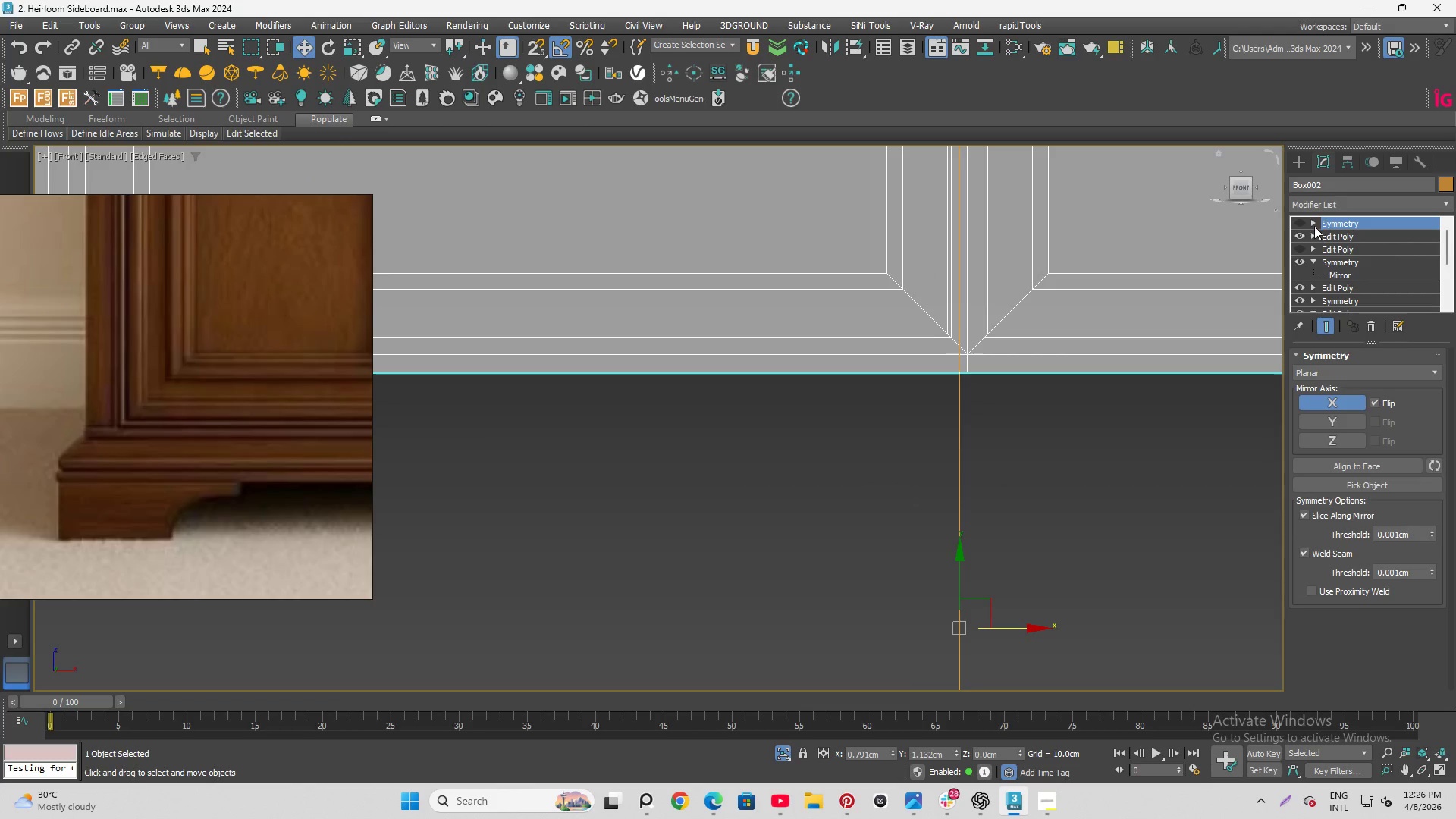 
left_click([1296, 229])
 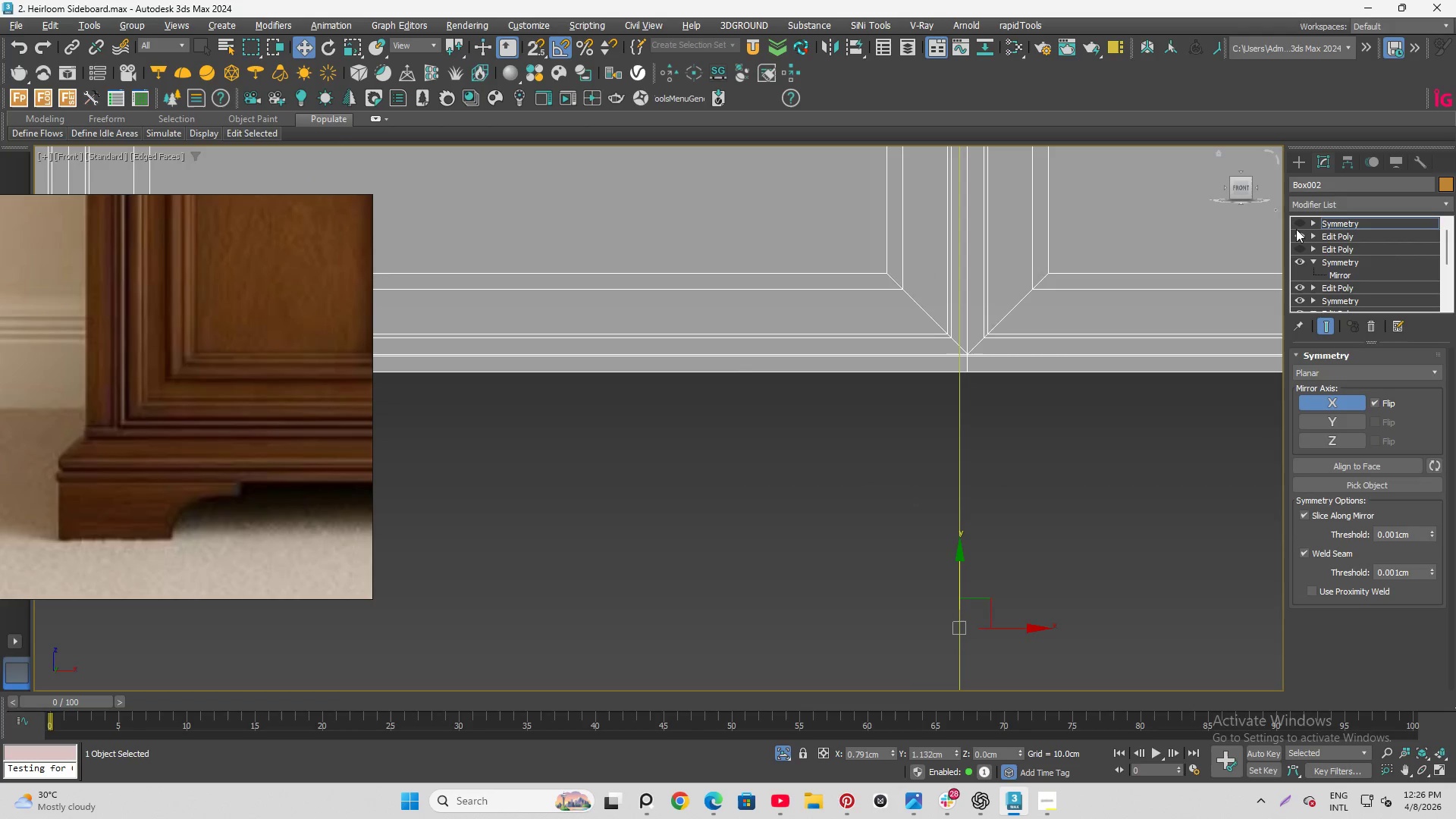 
left_click([1296, 229])
 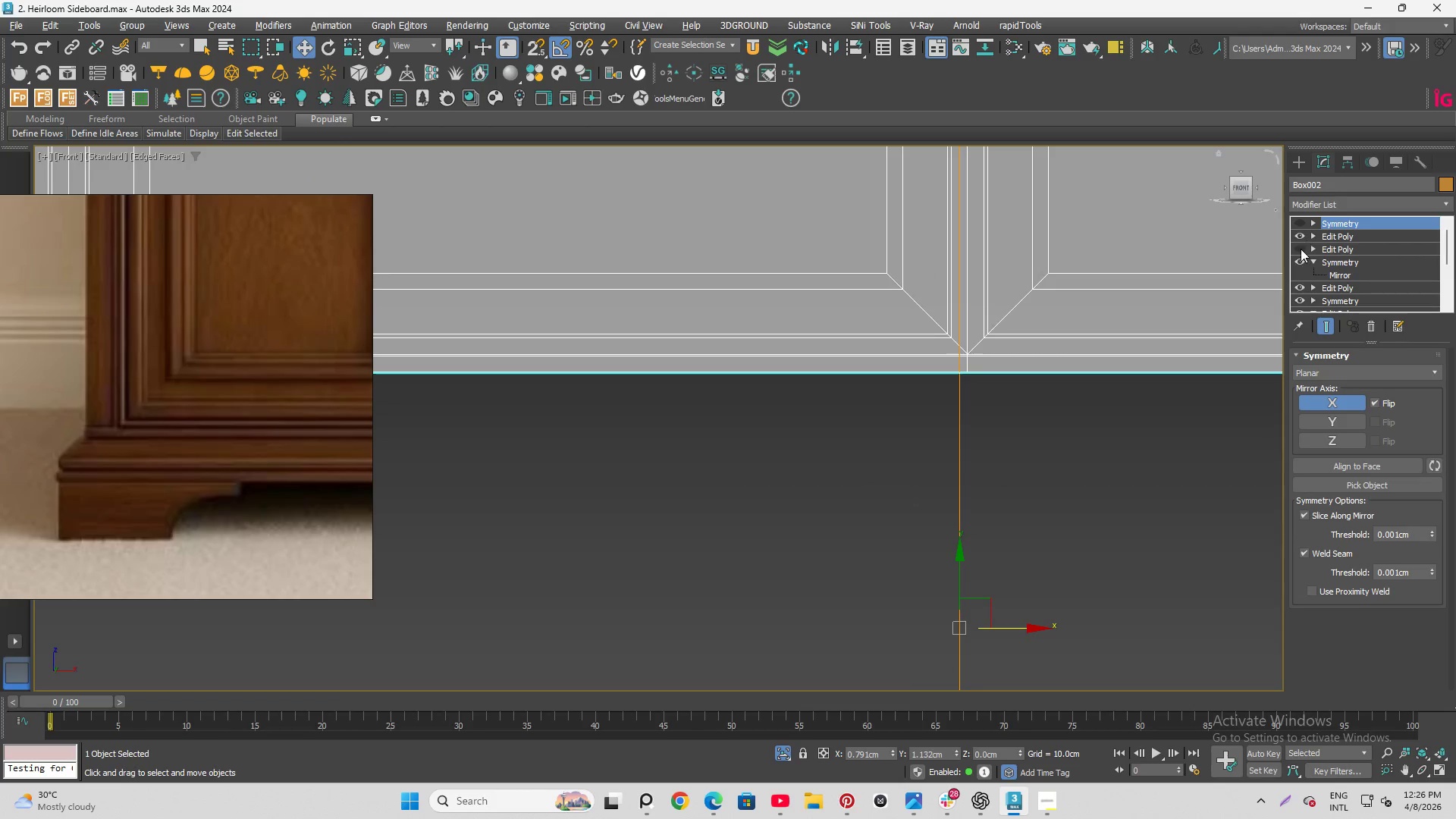 
scroll: coordinate [1096, 419], scroll_direction: down, amount: 4.0
 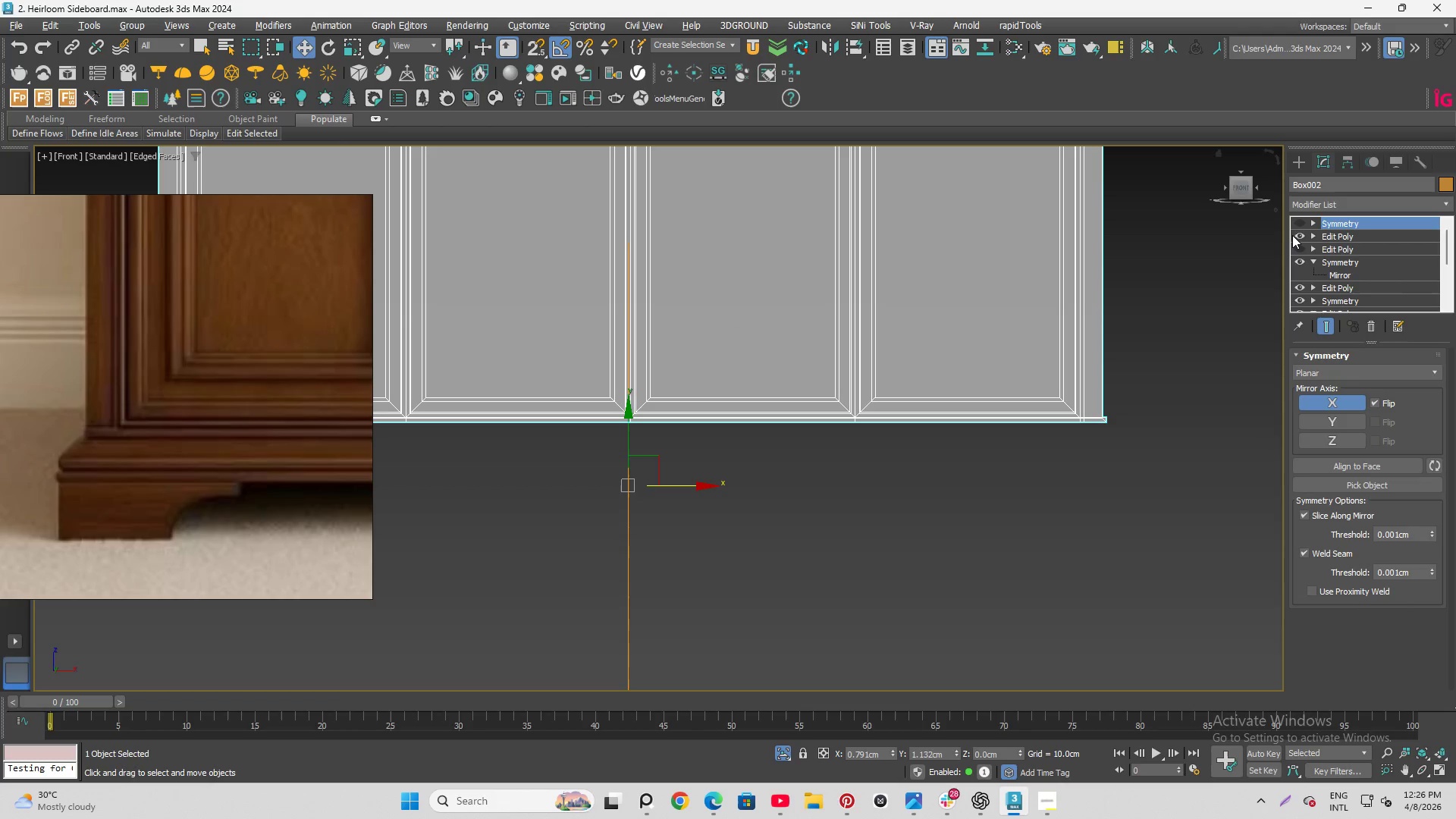 
left_click([1296, 235])
 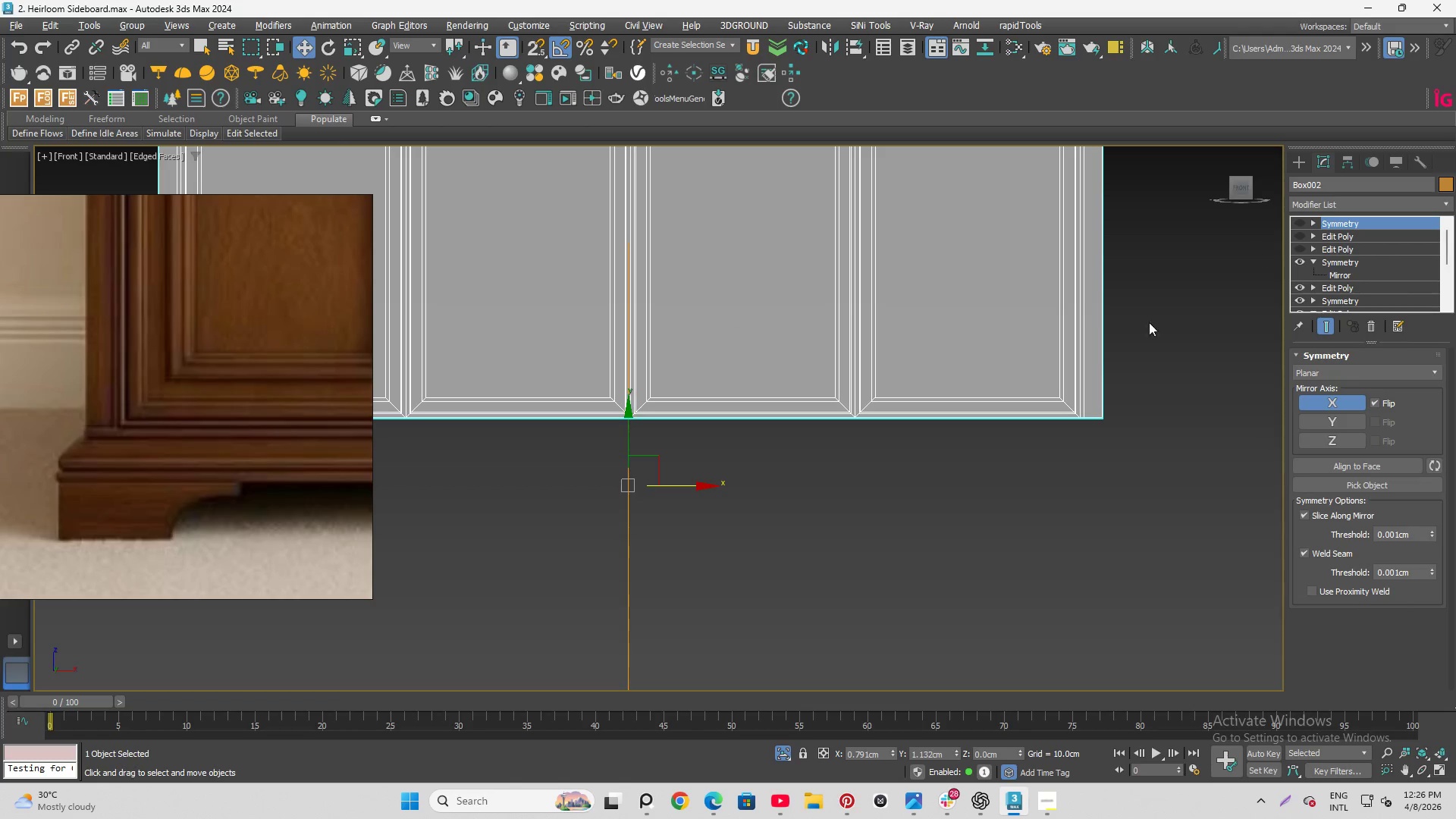 
scroll: coordinate [1004, 295], scroll_direction: up, amount: 2.0
 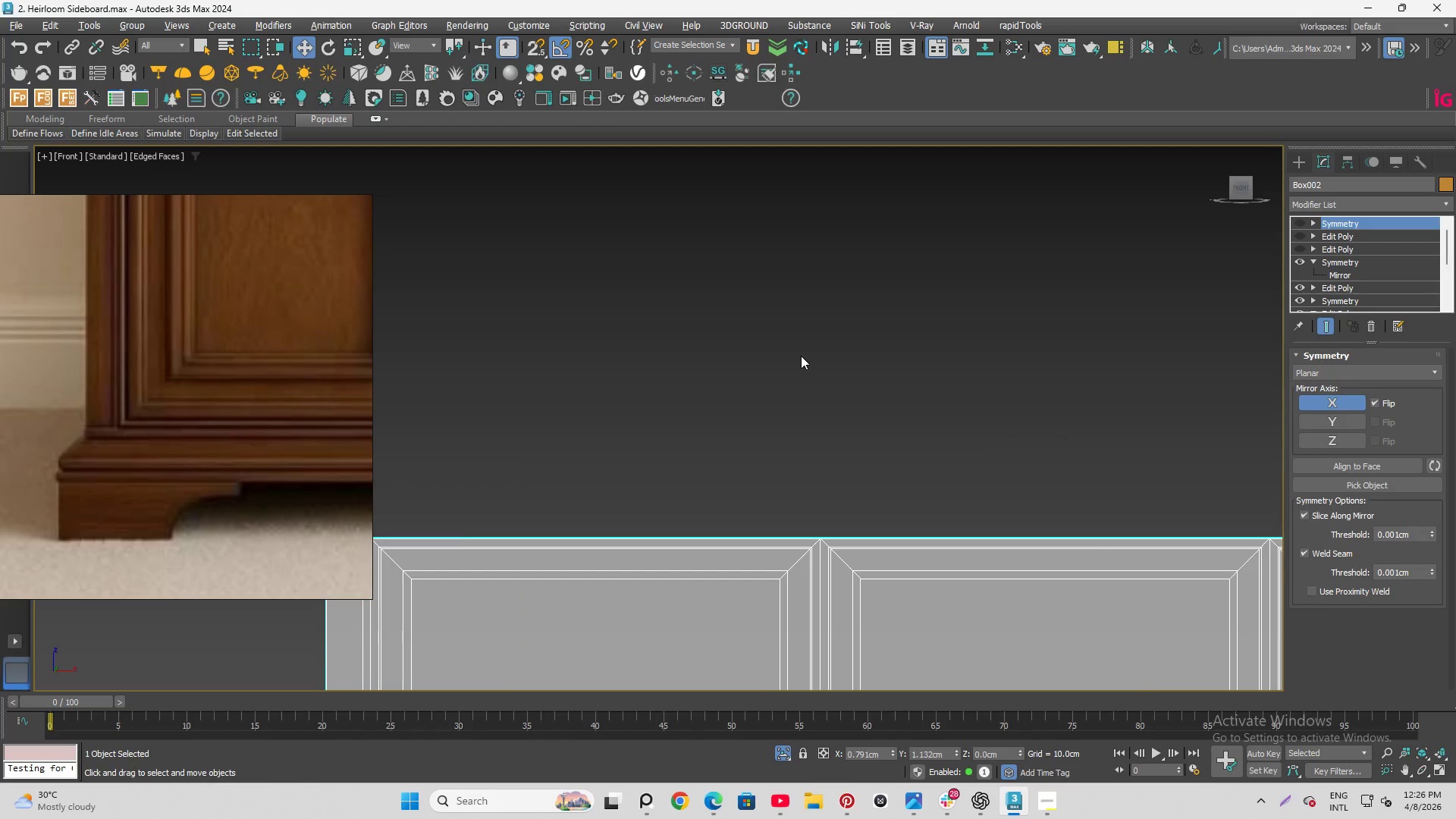 
scroll: coordinate [799, 373], scroll_direction: down, amount: 4.0
 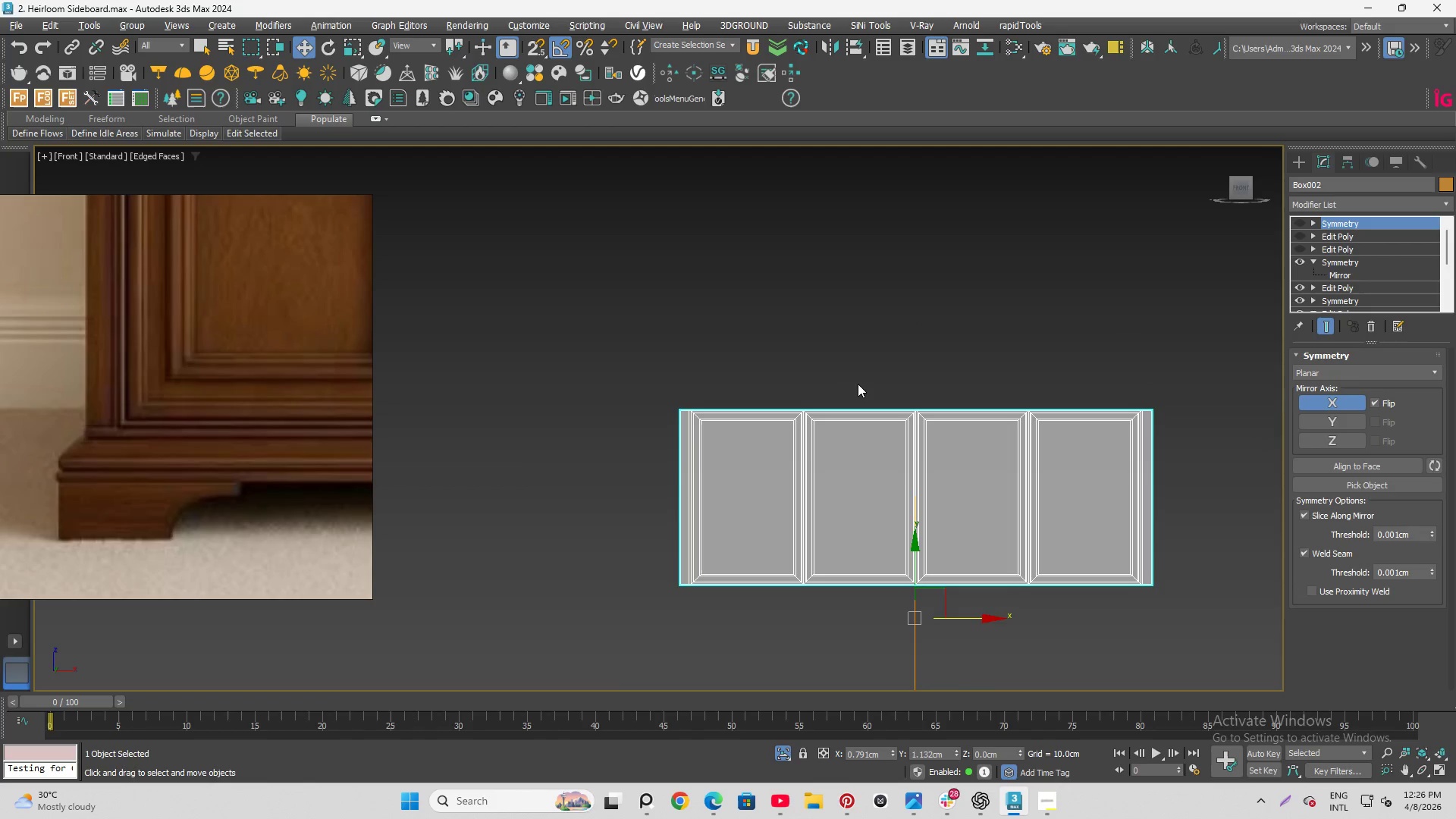 
key(Q)
 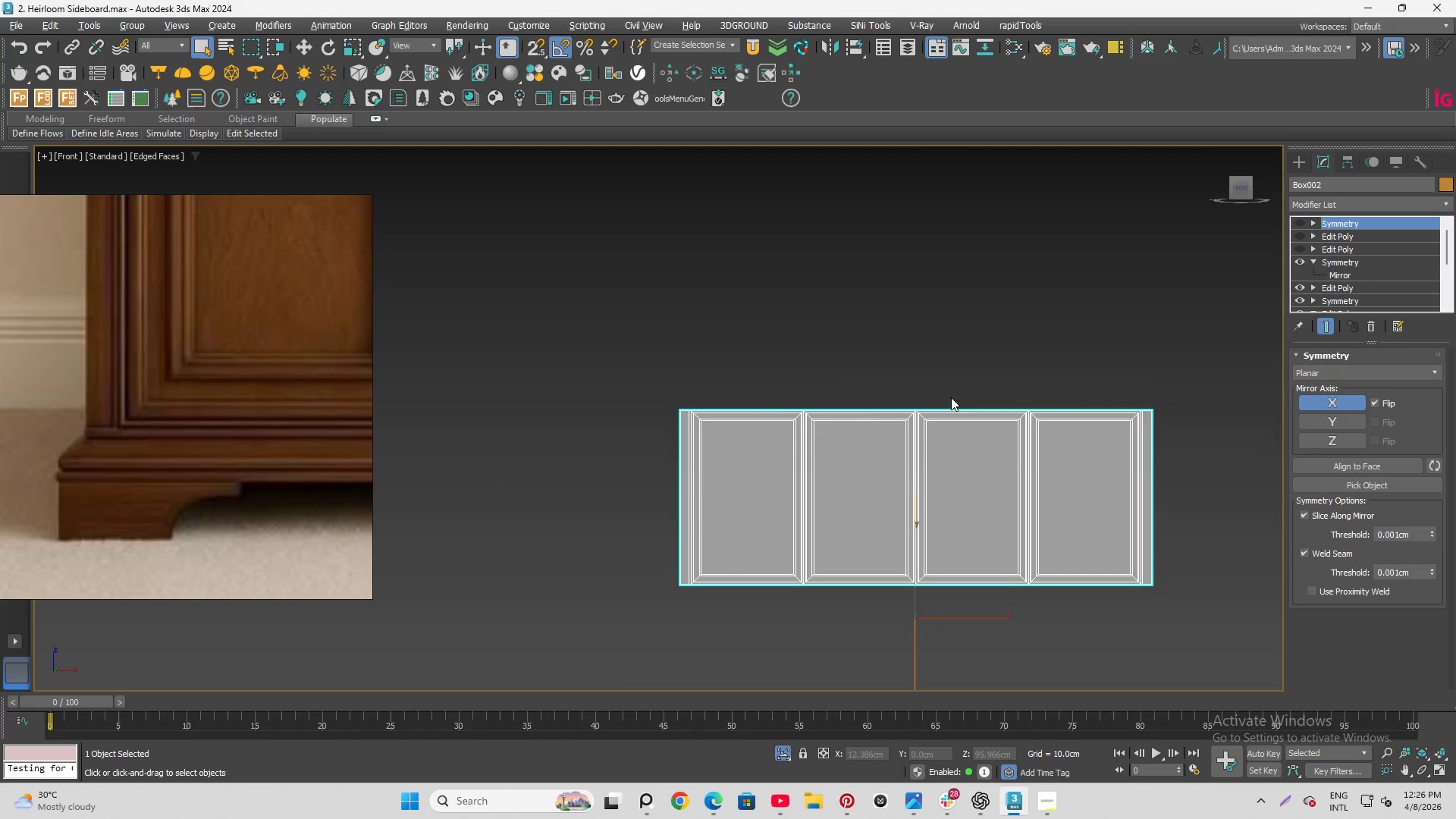 
scroll: coordinate [999, 444], scroll_direction: up, amount: 4.0
 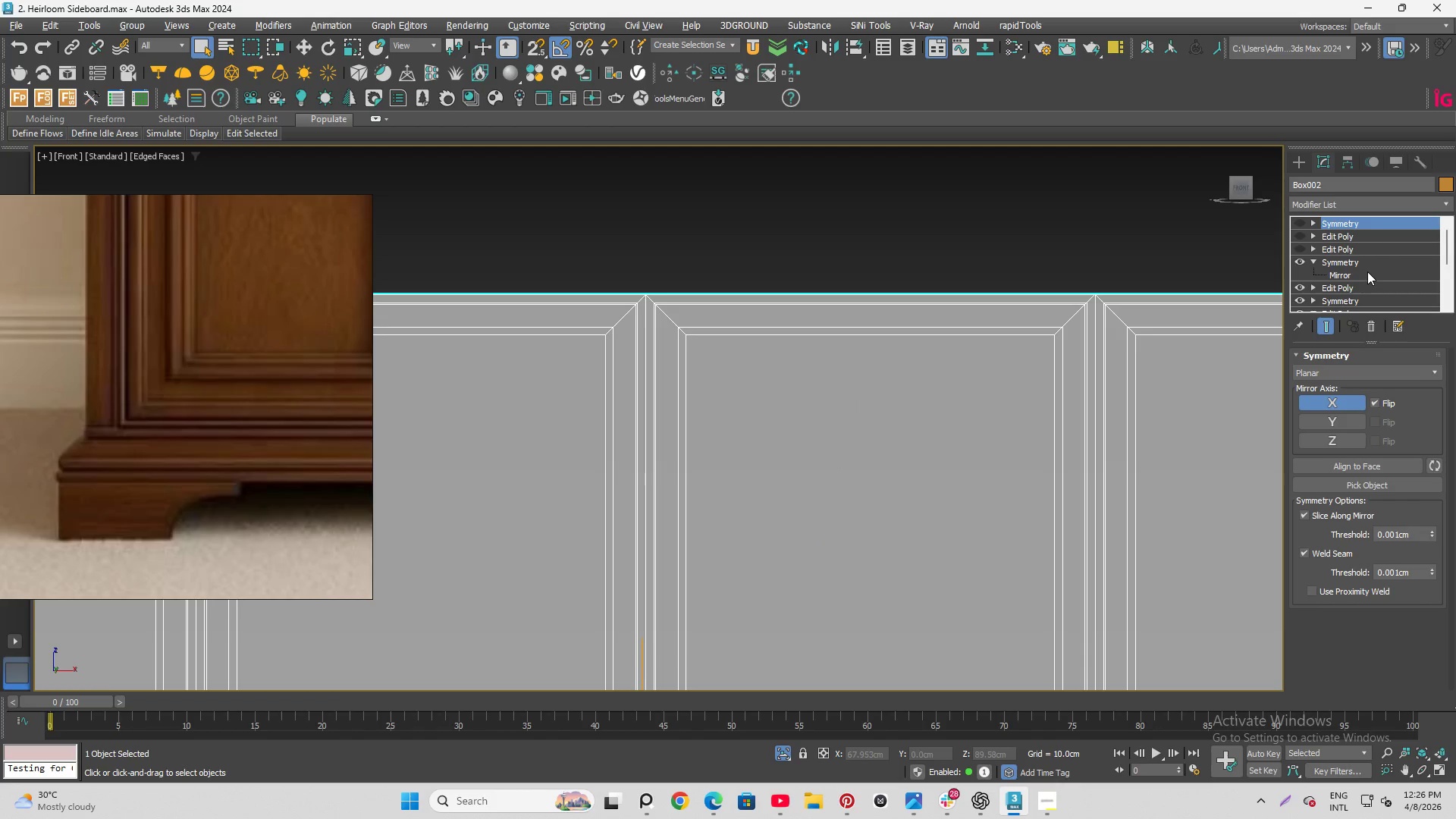 
left_click([1365, 263])
 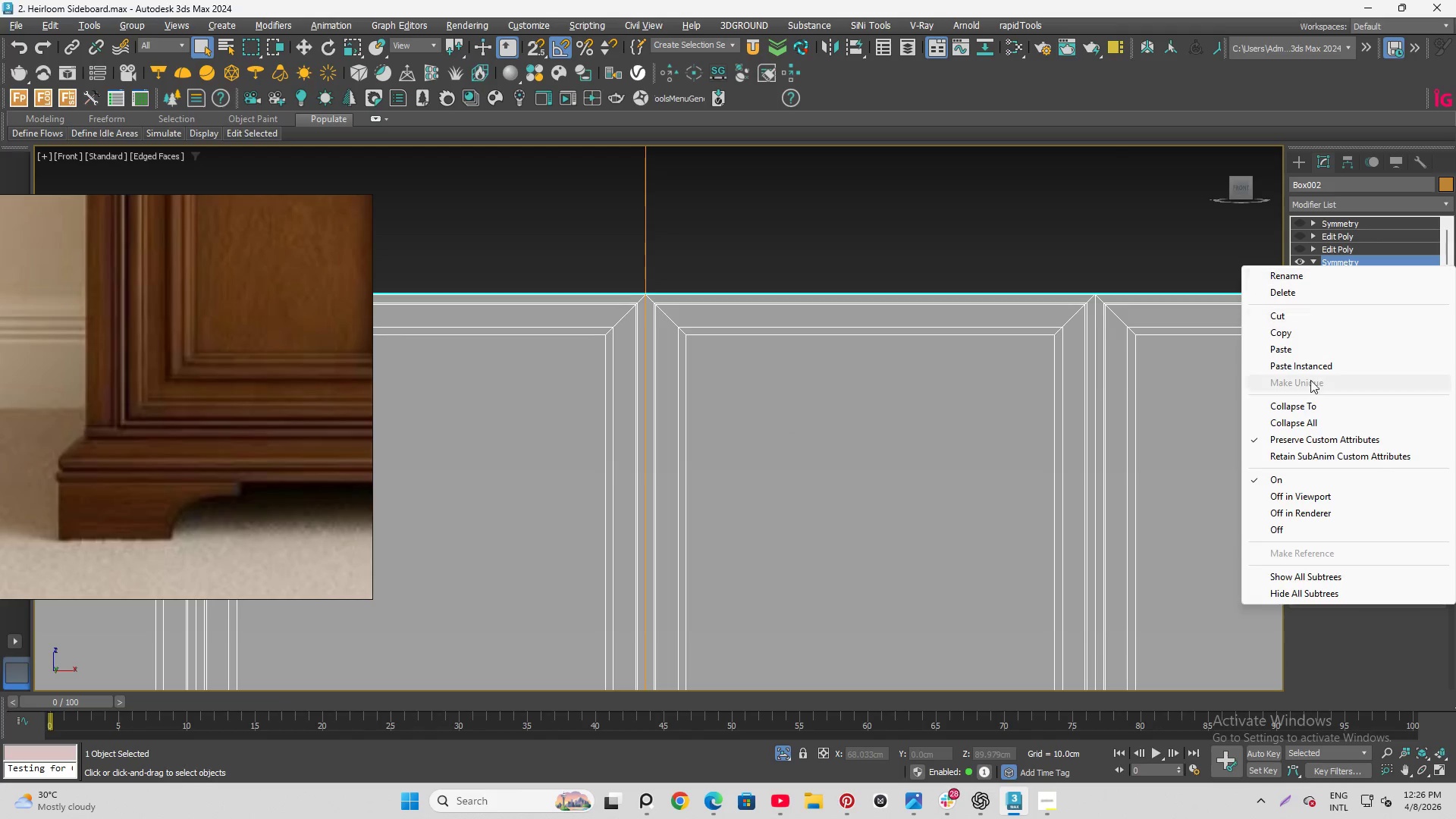 
left_click([1295, 331])
 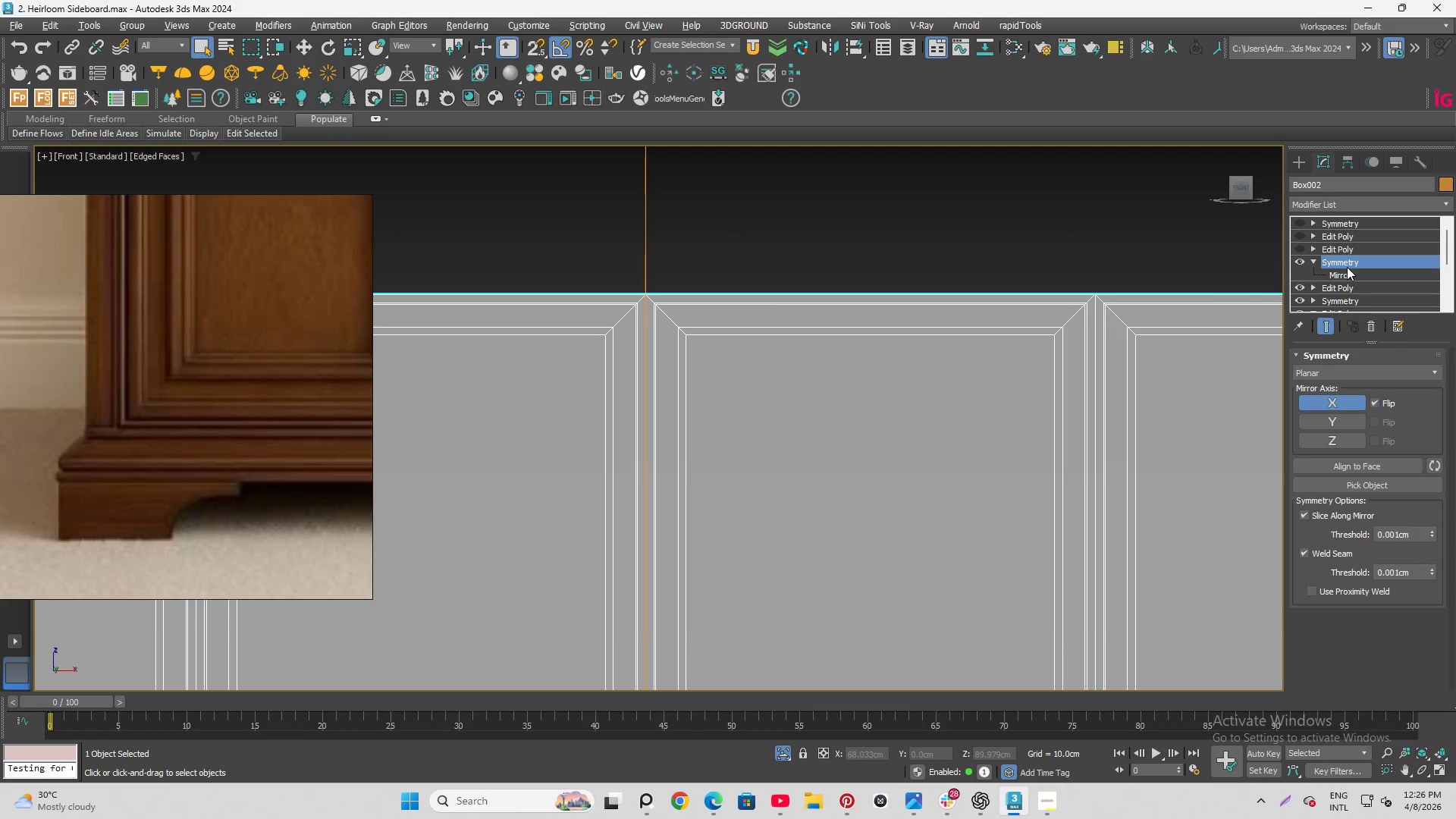 
right_click([1347, 264])
 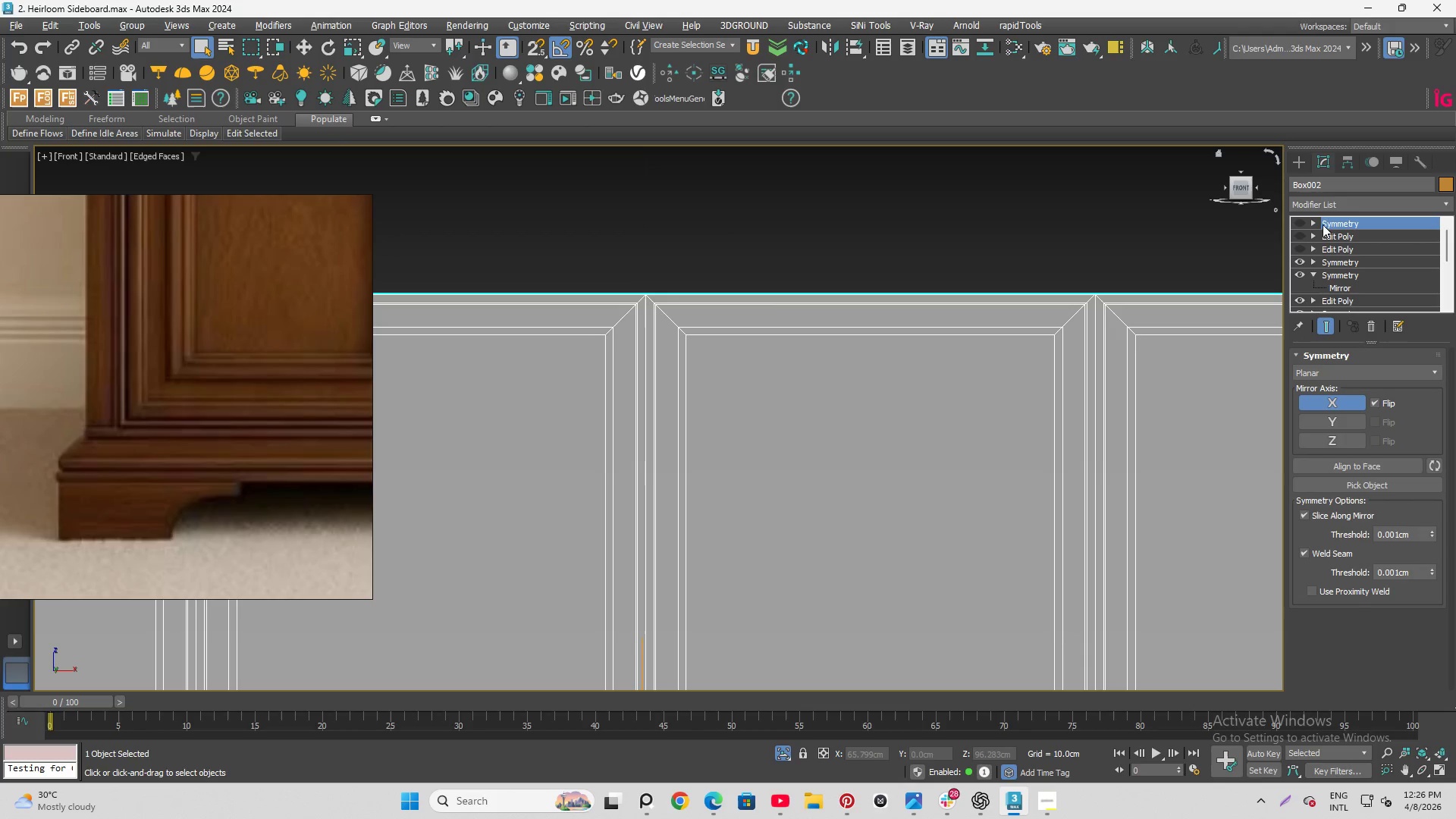 
wait(5.3)
 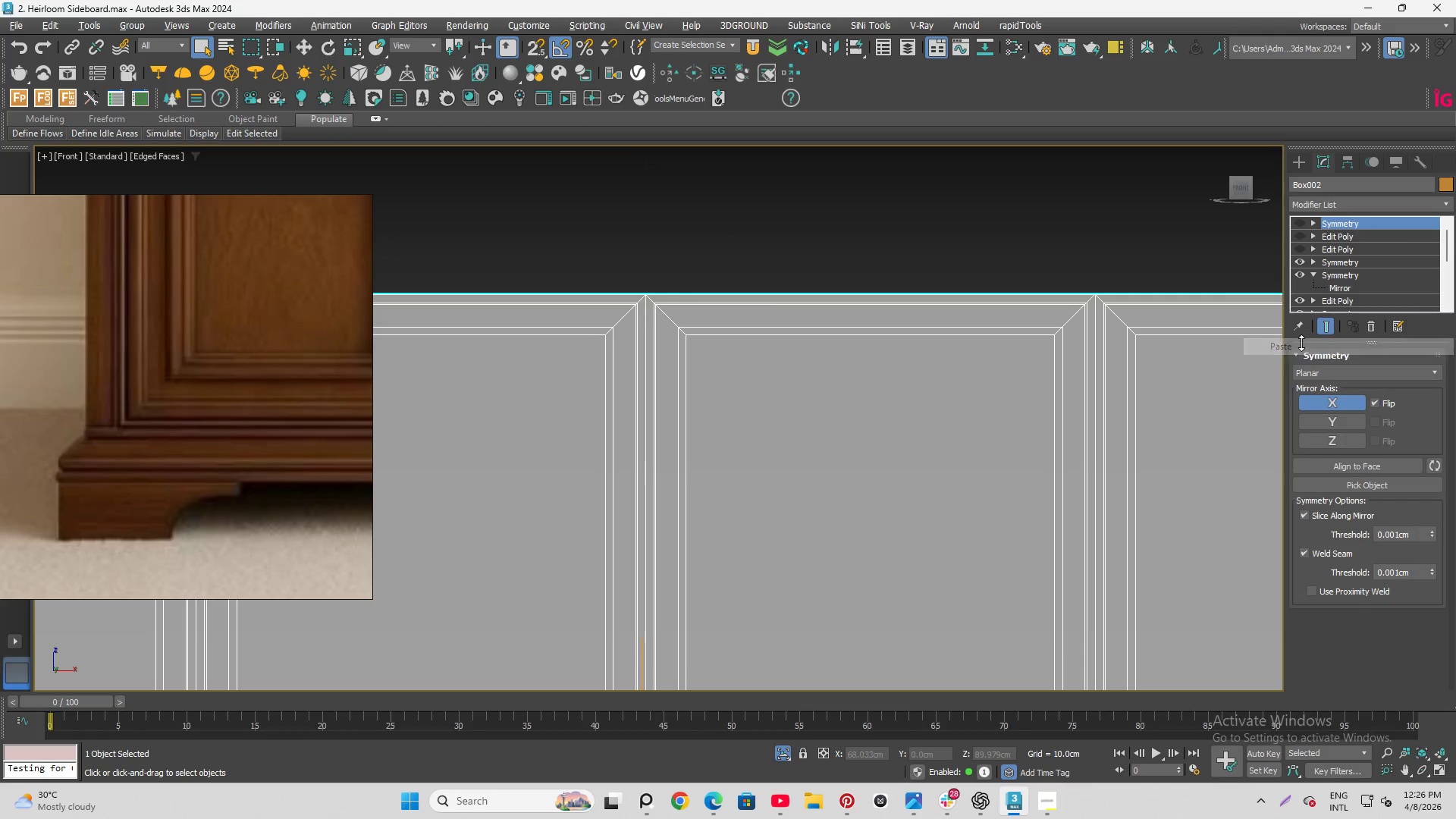 
left_click([1373, 325])
 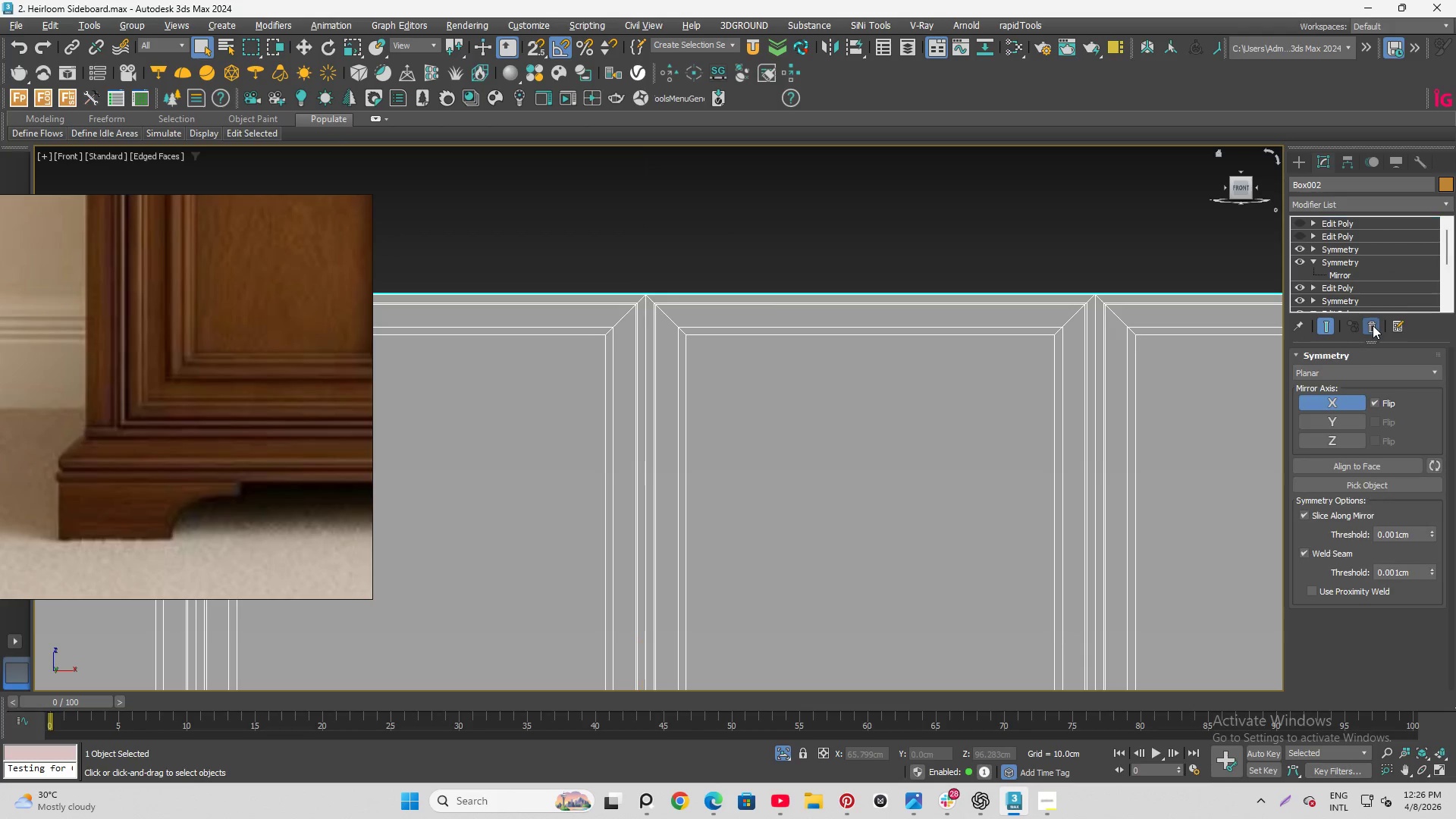 
left_click([1373, 325])
 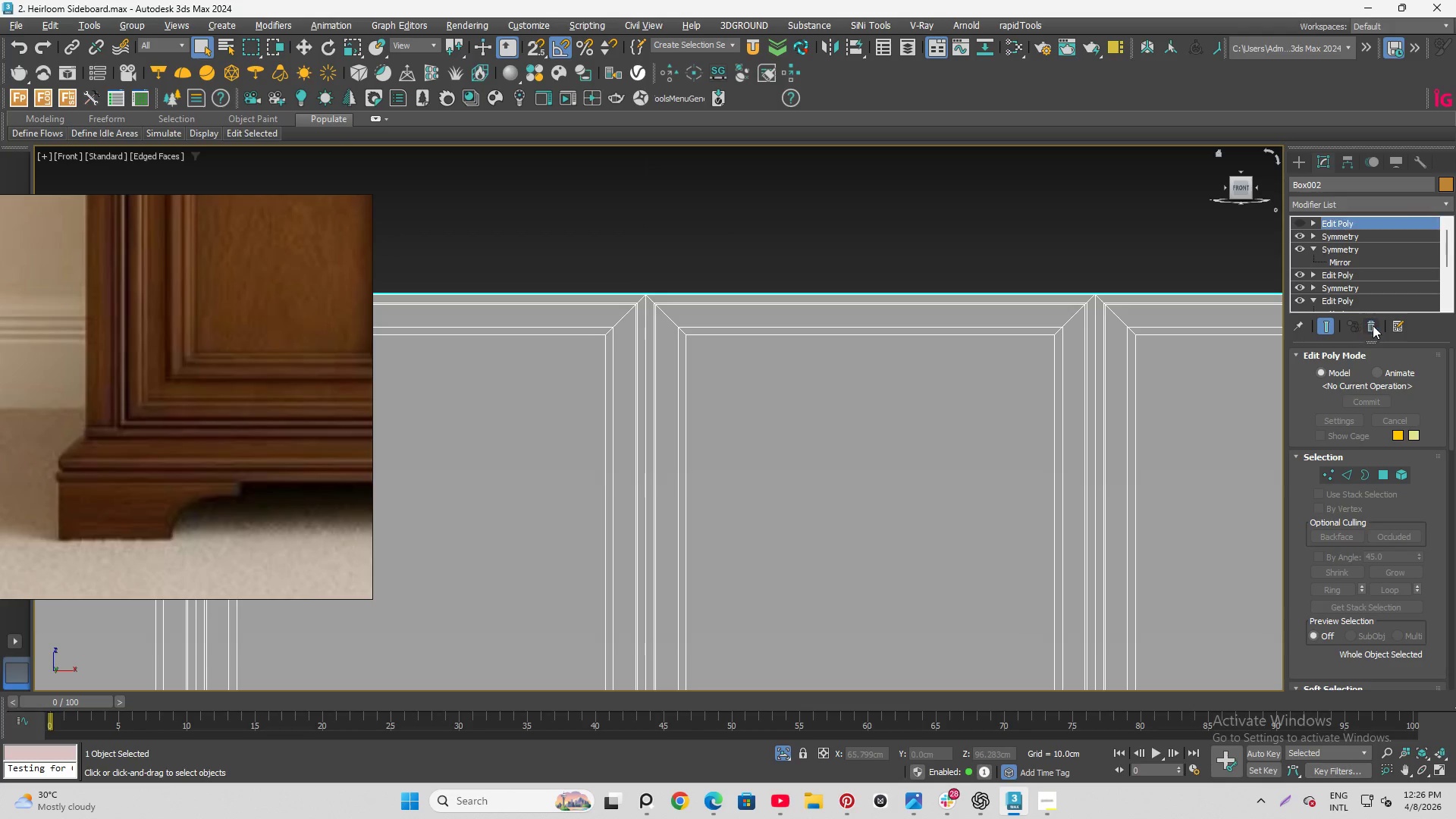 
left_click([1373, 325])
 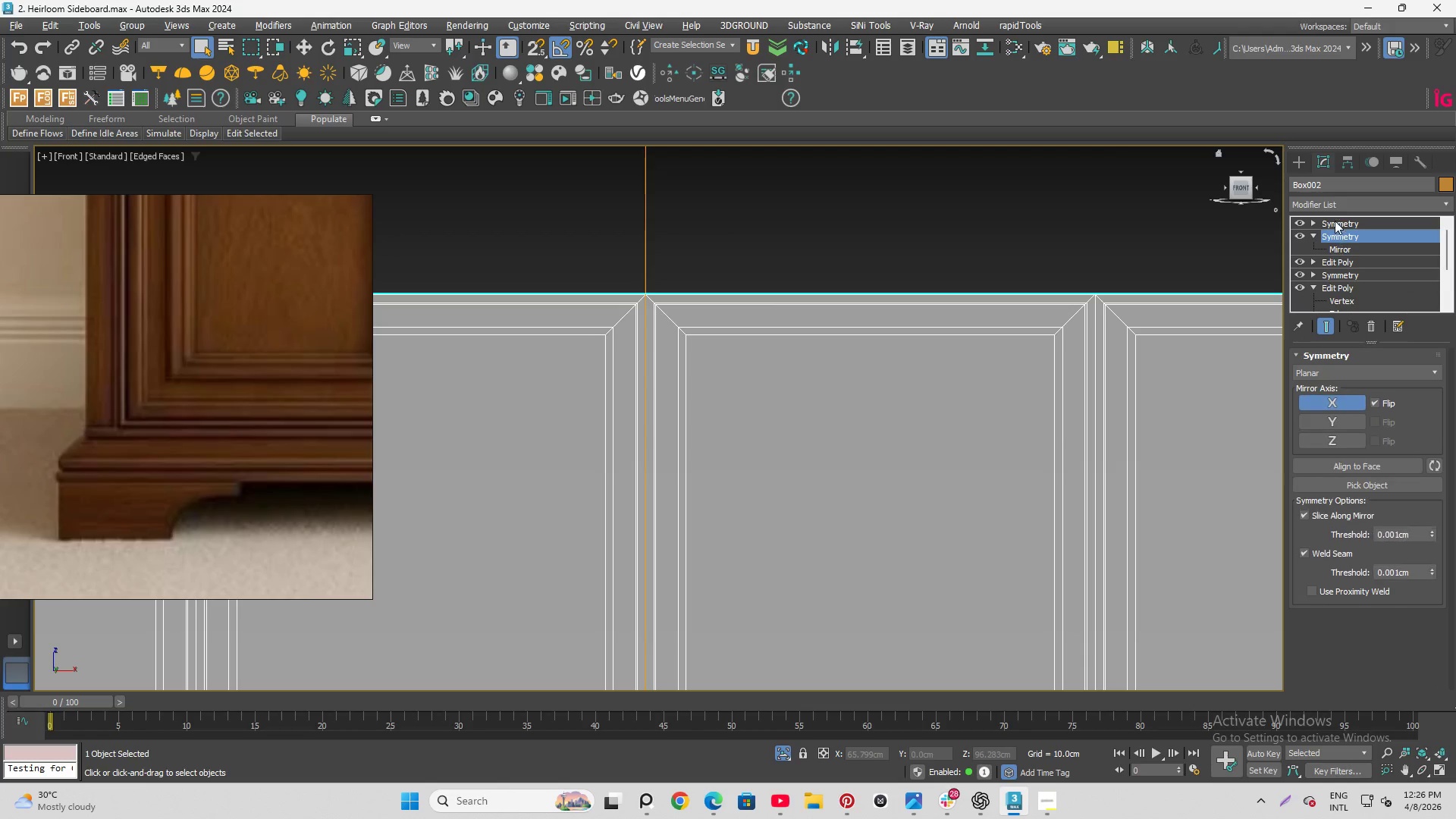 
left_click([1334, 202])
 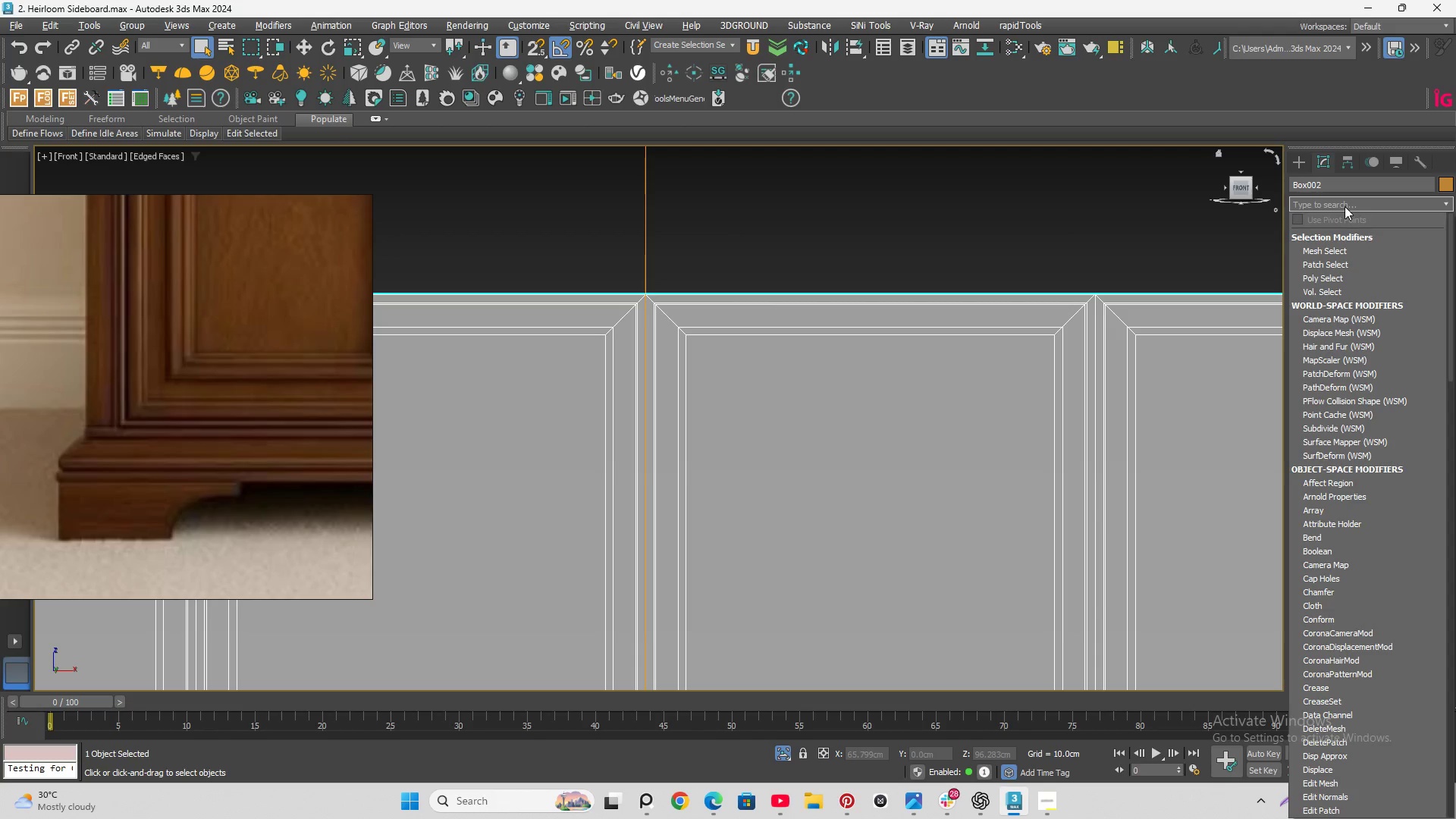 
type(ed)
 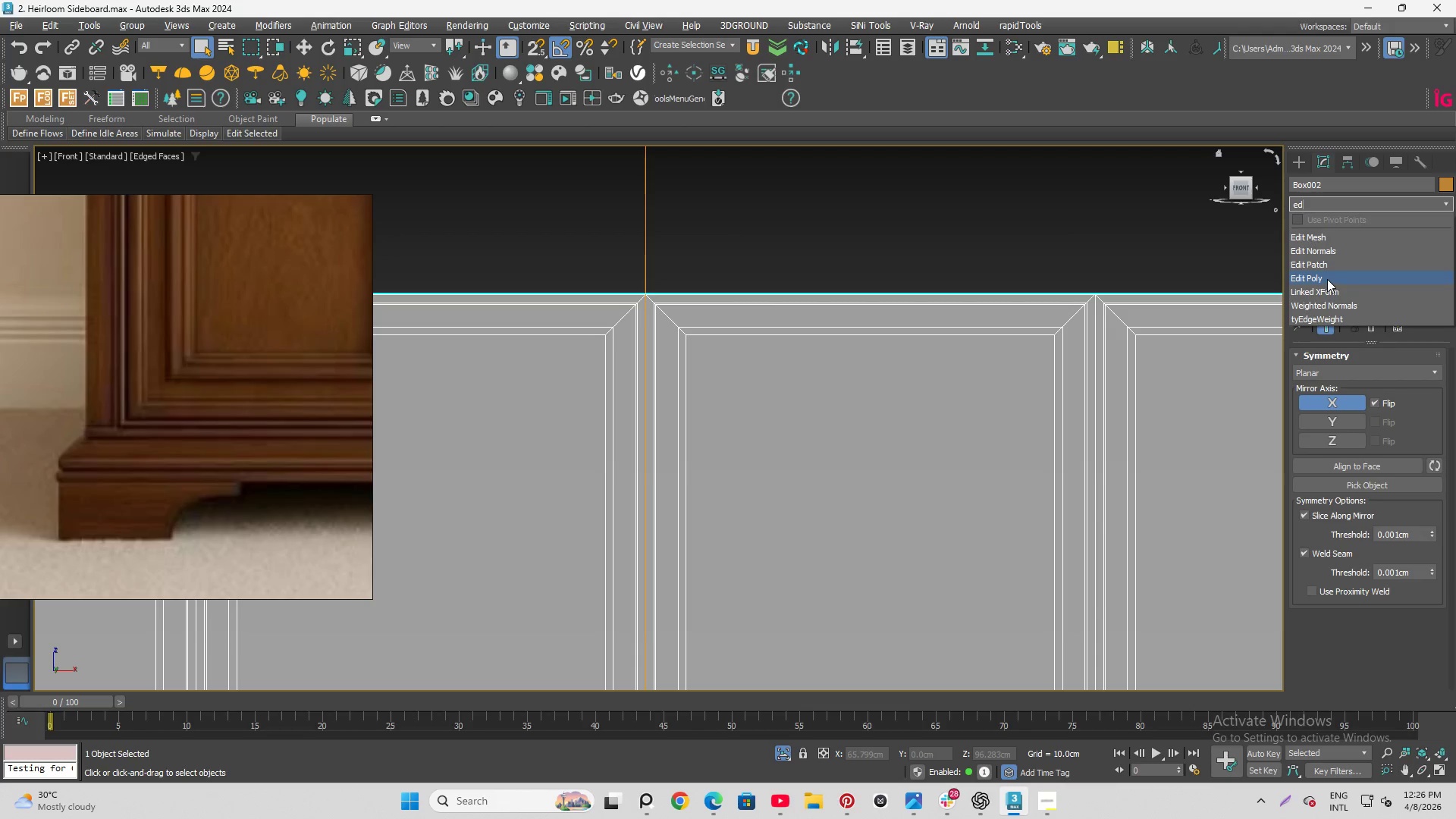 
left_click([1327, 276])
 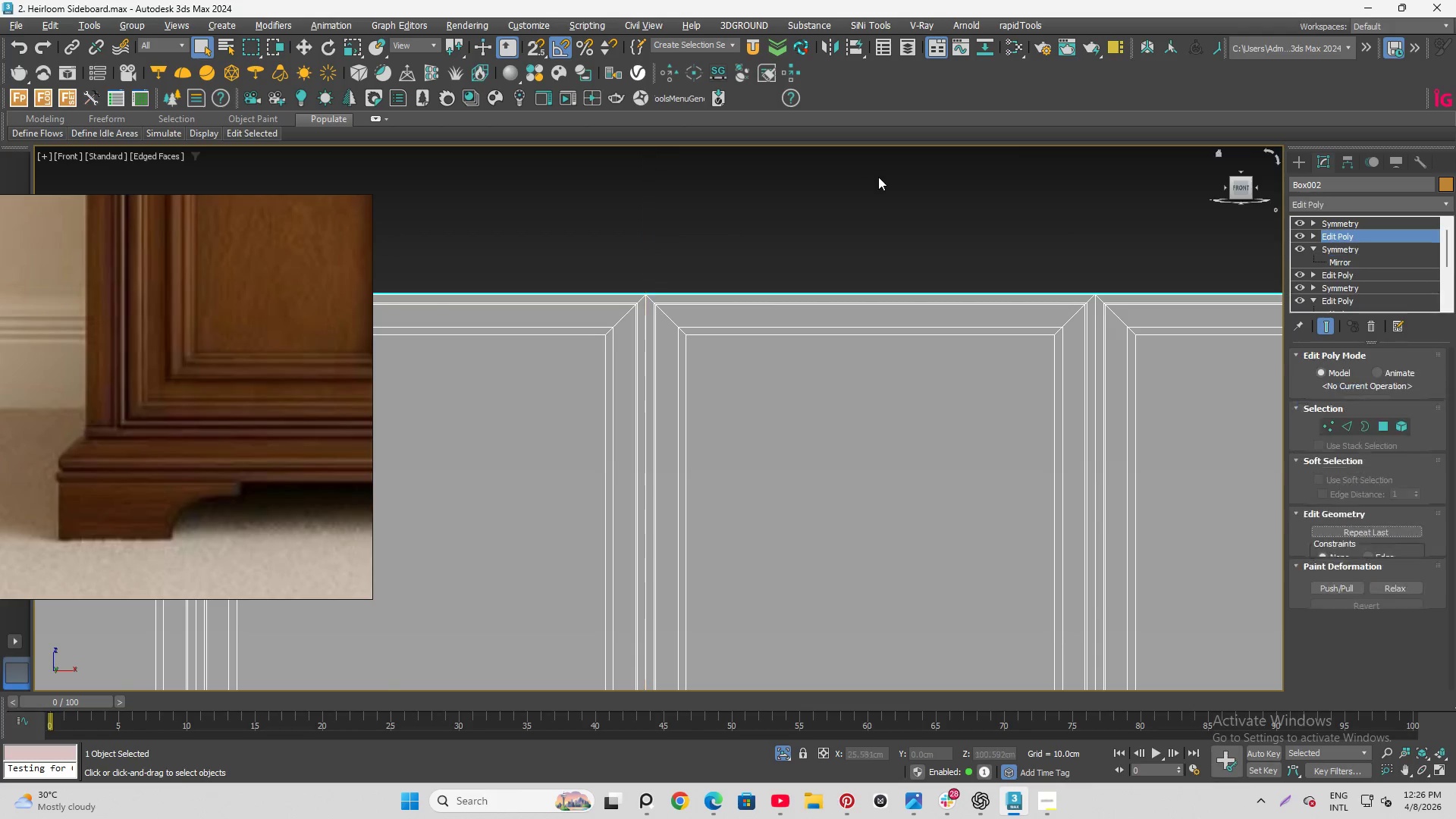 
scroll: coordinate [953, 298], scroll_direction: down, amount: 5.0
 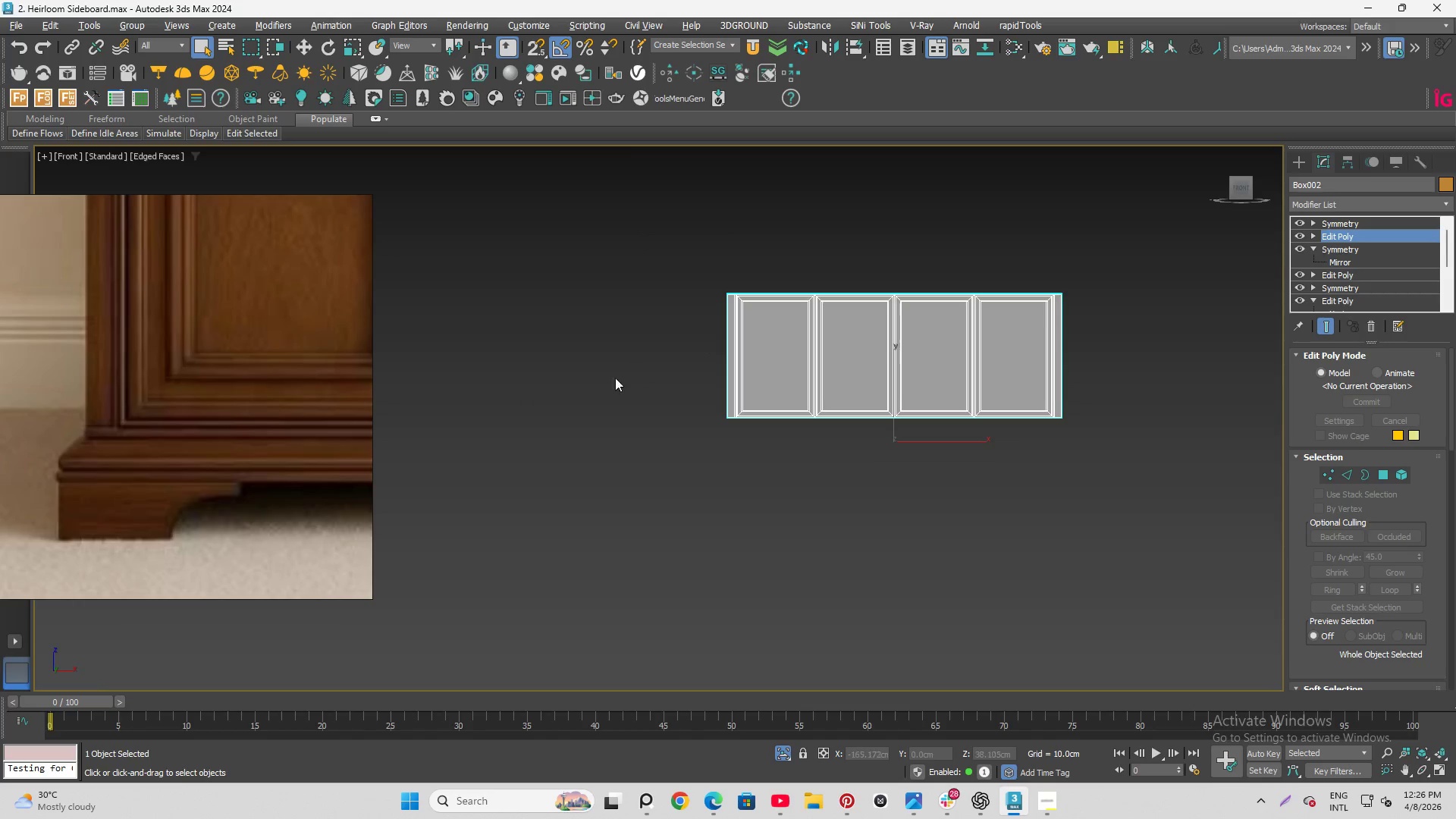 
hold_key(key=AltLeft, duration=1.5)
scroll: coordinate [748, 373], scroll_direction: up, amount: 5.0
 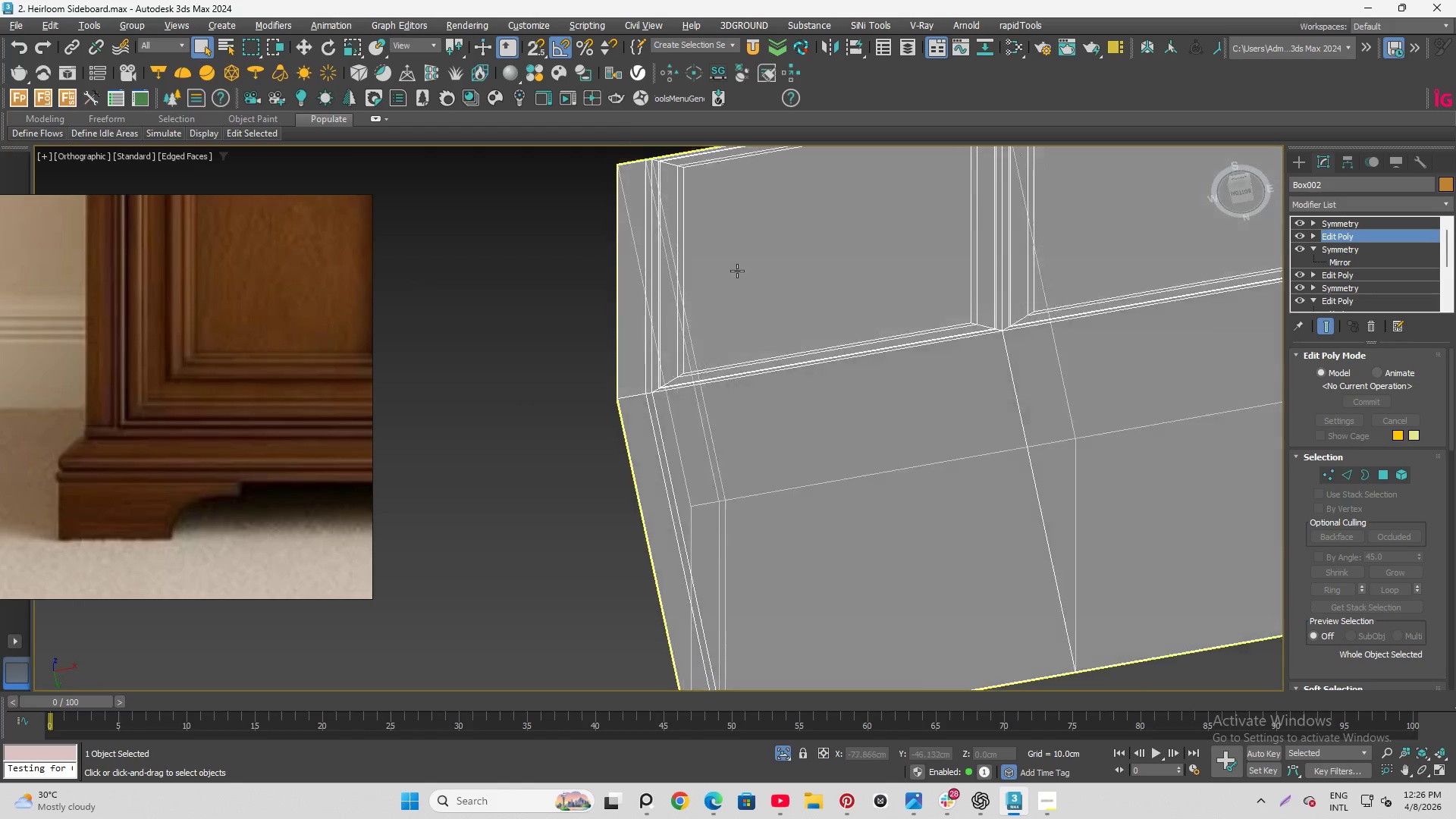 
hold_key(key=AltLeft, duration=0.41)
hold_key(key=AltLeft, duration=9.77)
scroll: coordinate [726, 371], scroll_direction: down, amount: 11.0
 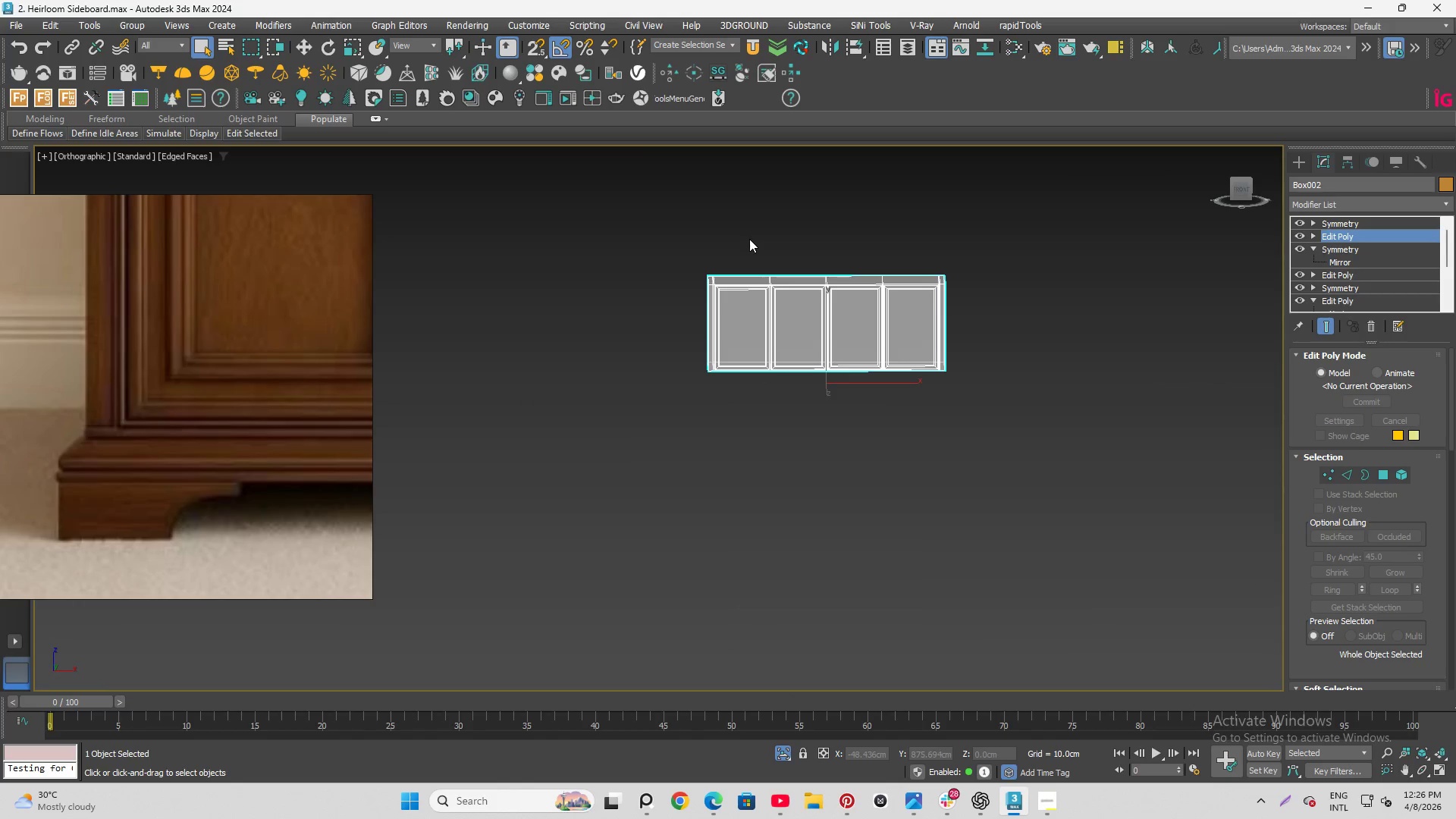 
scroll: coordinate [772, 256], scroll_direction: up, amount: 2.0
 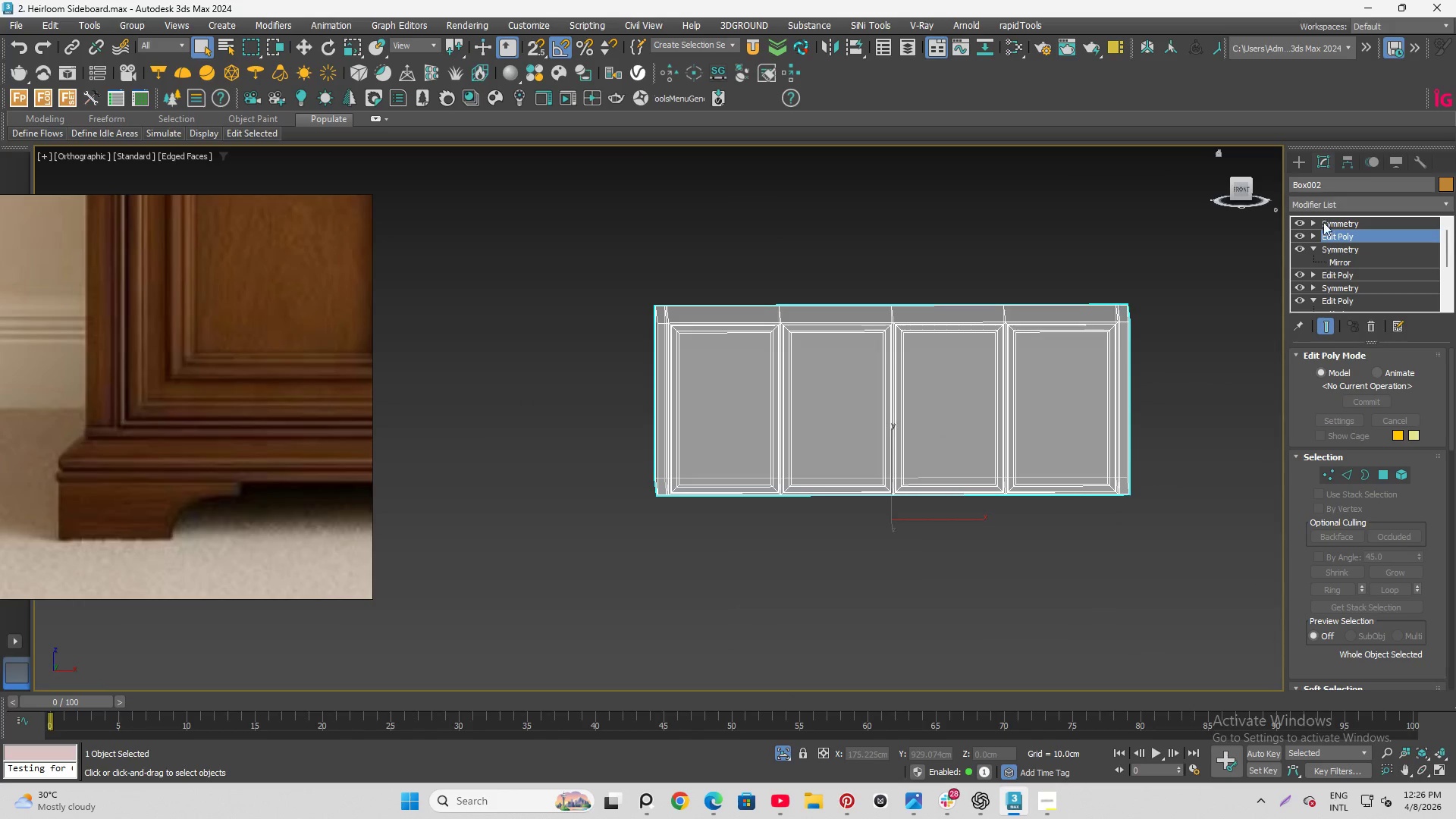 
left_click([1338, 224])
 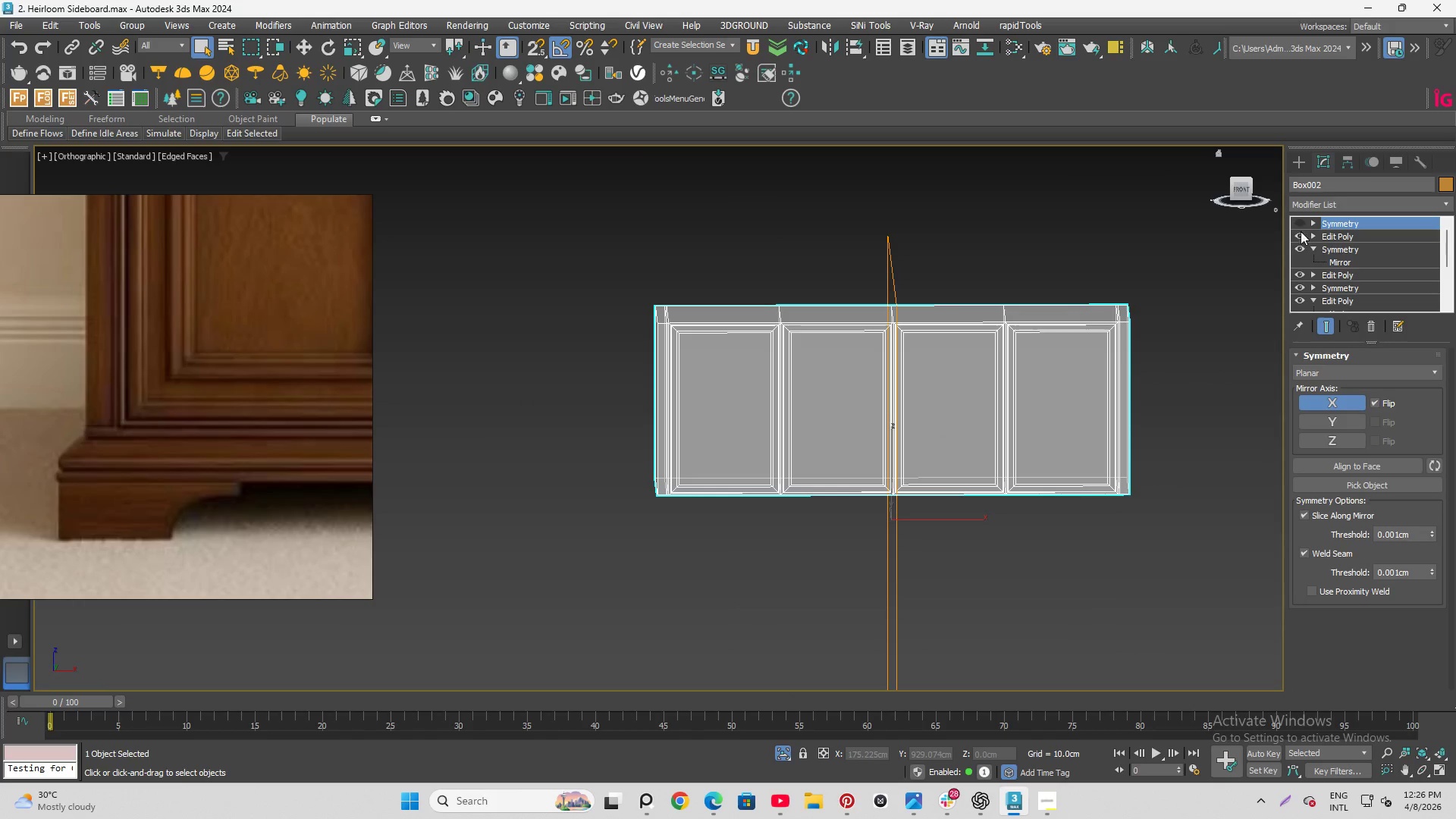 
double_click([1301, 234])
 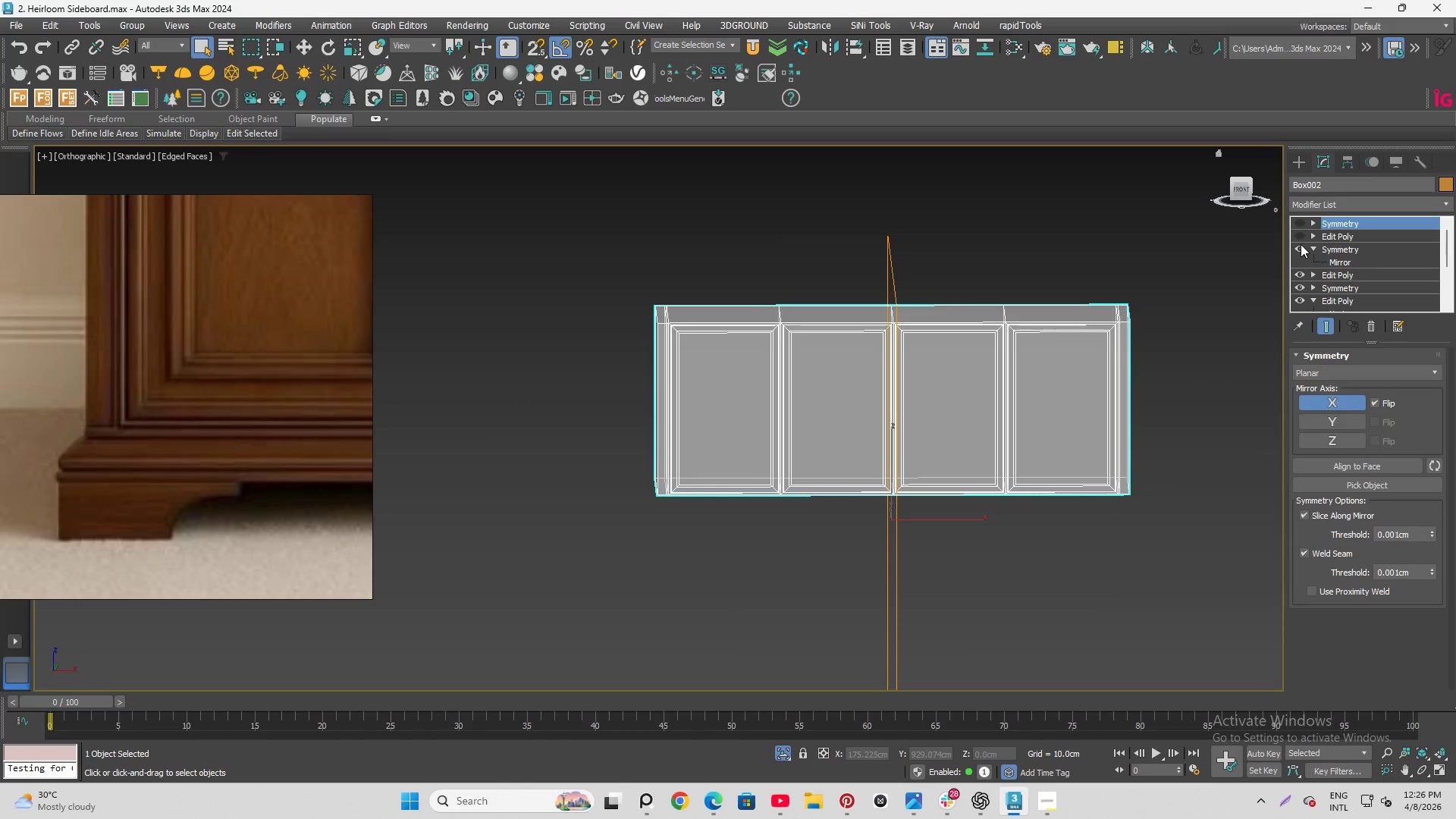 
left_click([1301, 245])
 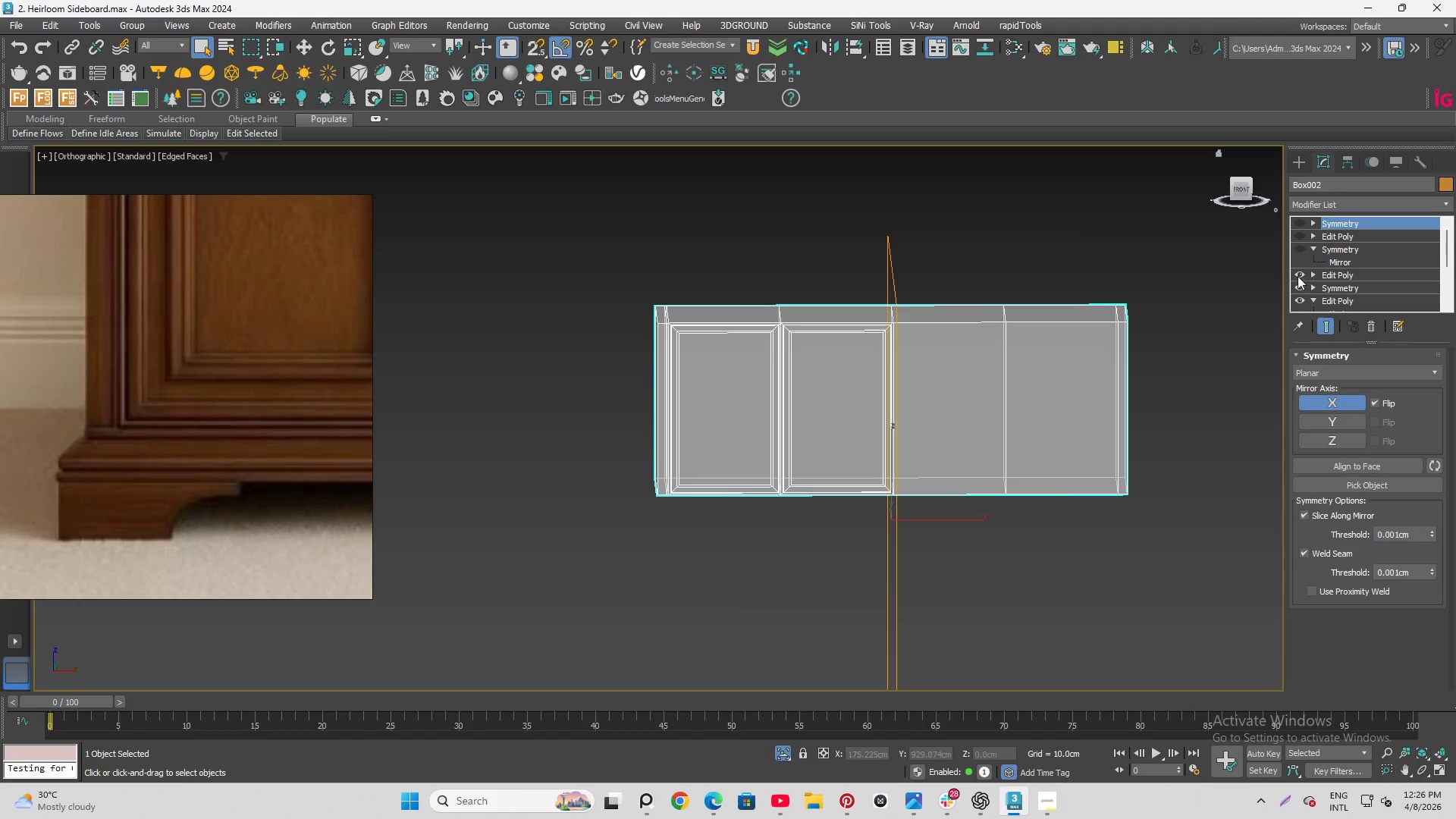 
left_click([1298, 277])
 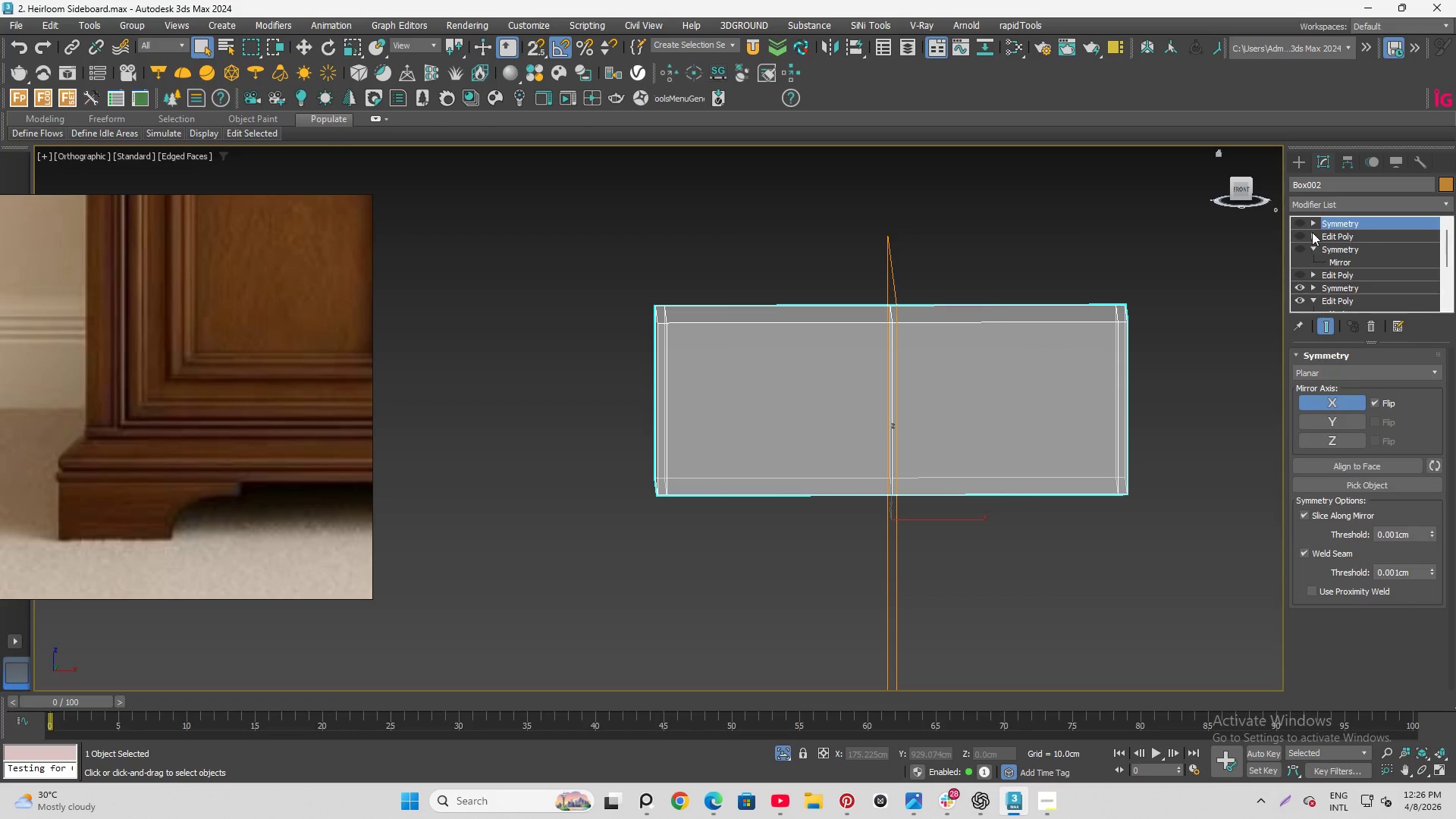 
scroll: coordinate [1312, 237], scroll_direction: down, amount: 3.0
 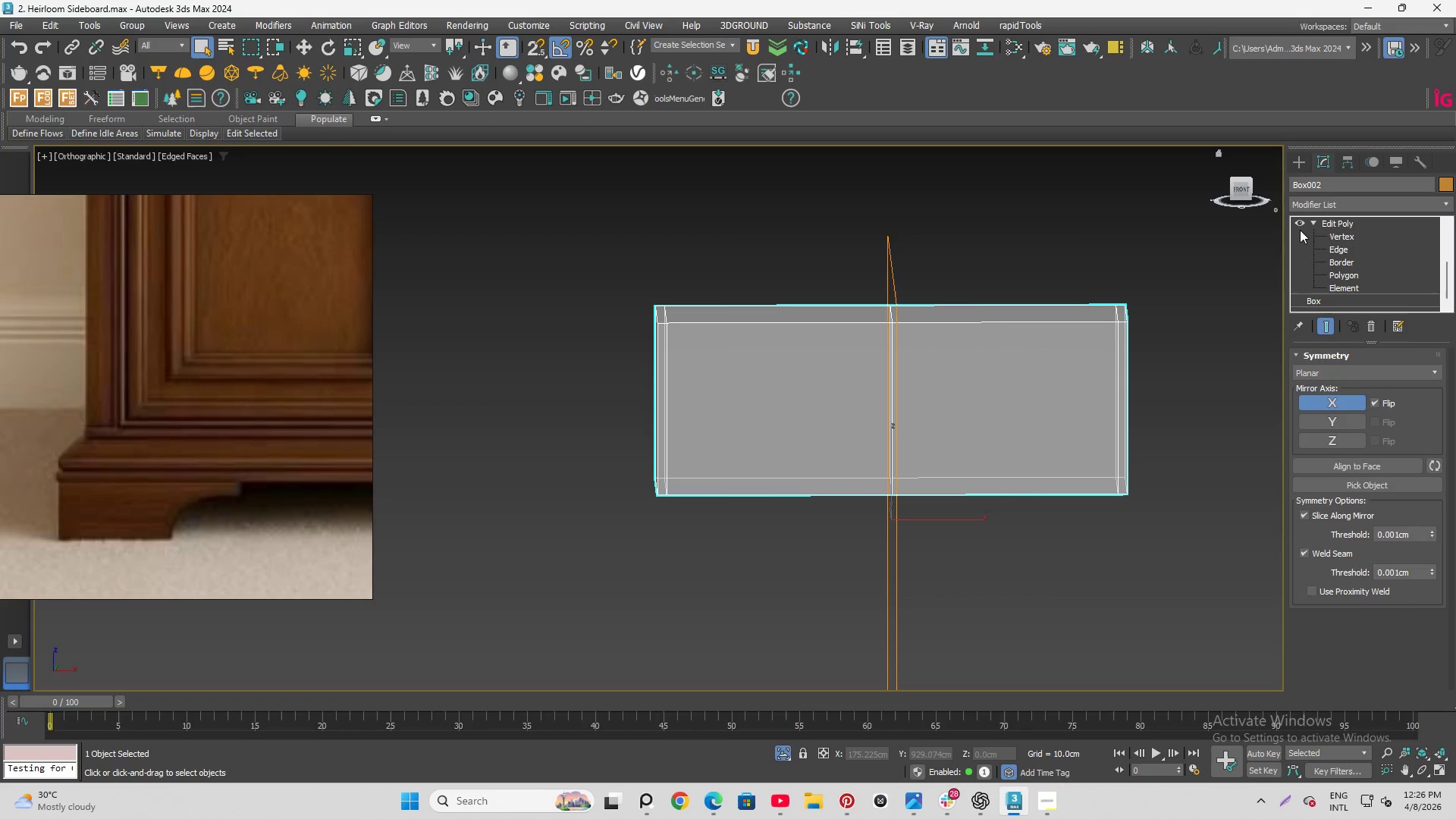 
scroll: coordinate [1300, 227], scroll_direction: up, amount: 2.0
 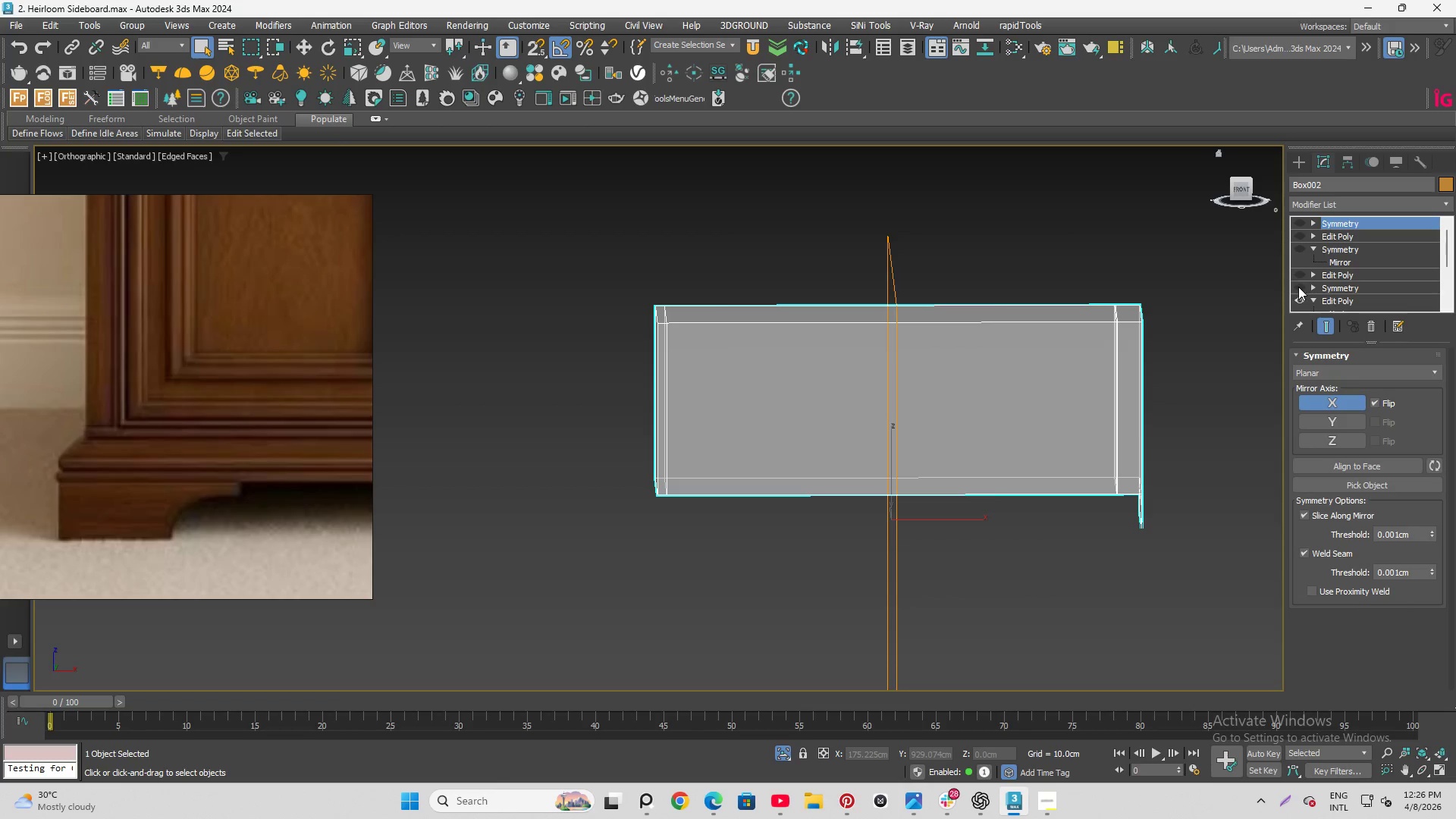 
scroll: coordinate [1297, 264], scroll_direction: down, amount: 1.0
 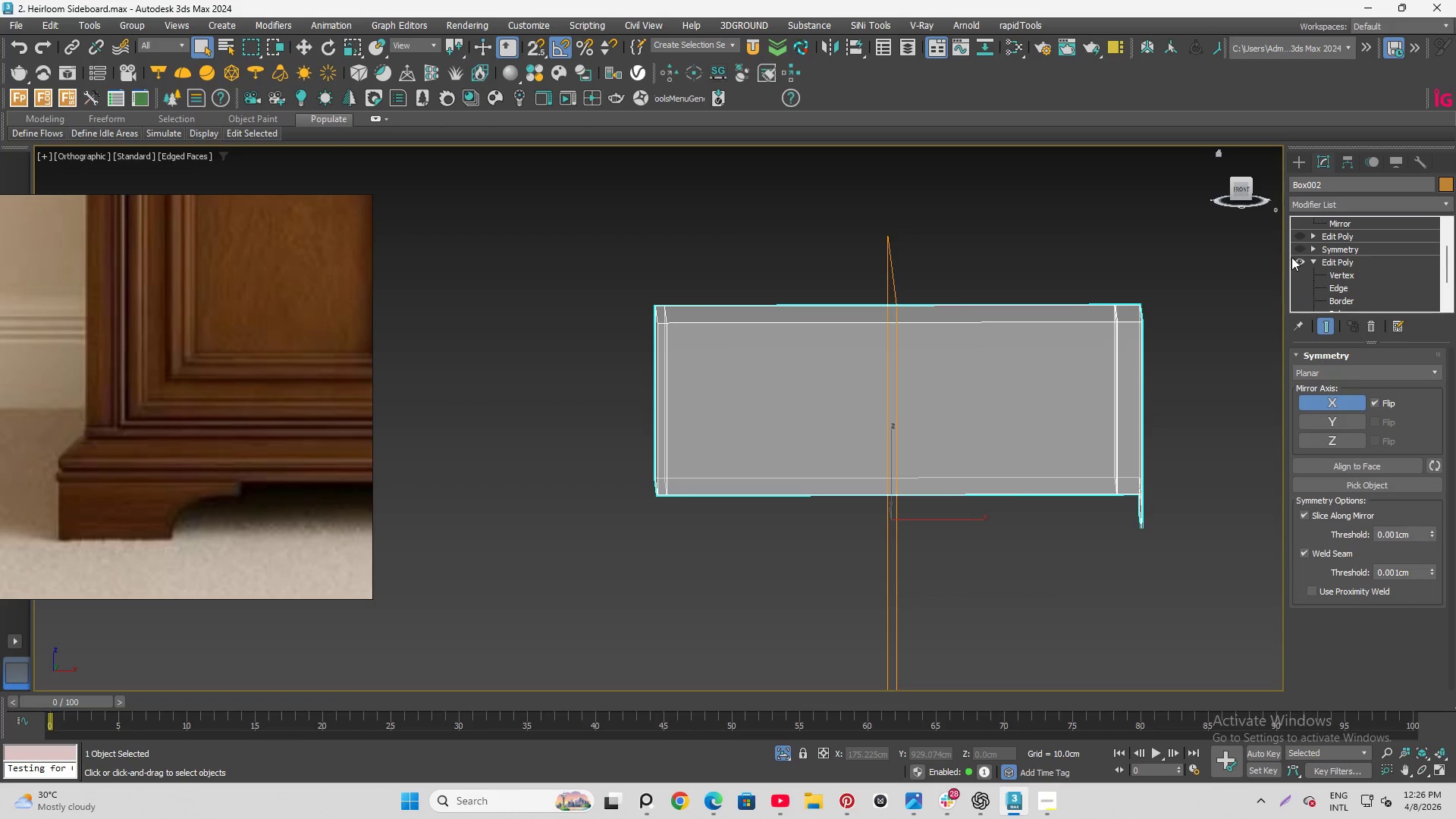 
left_click([1297, 260])
 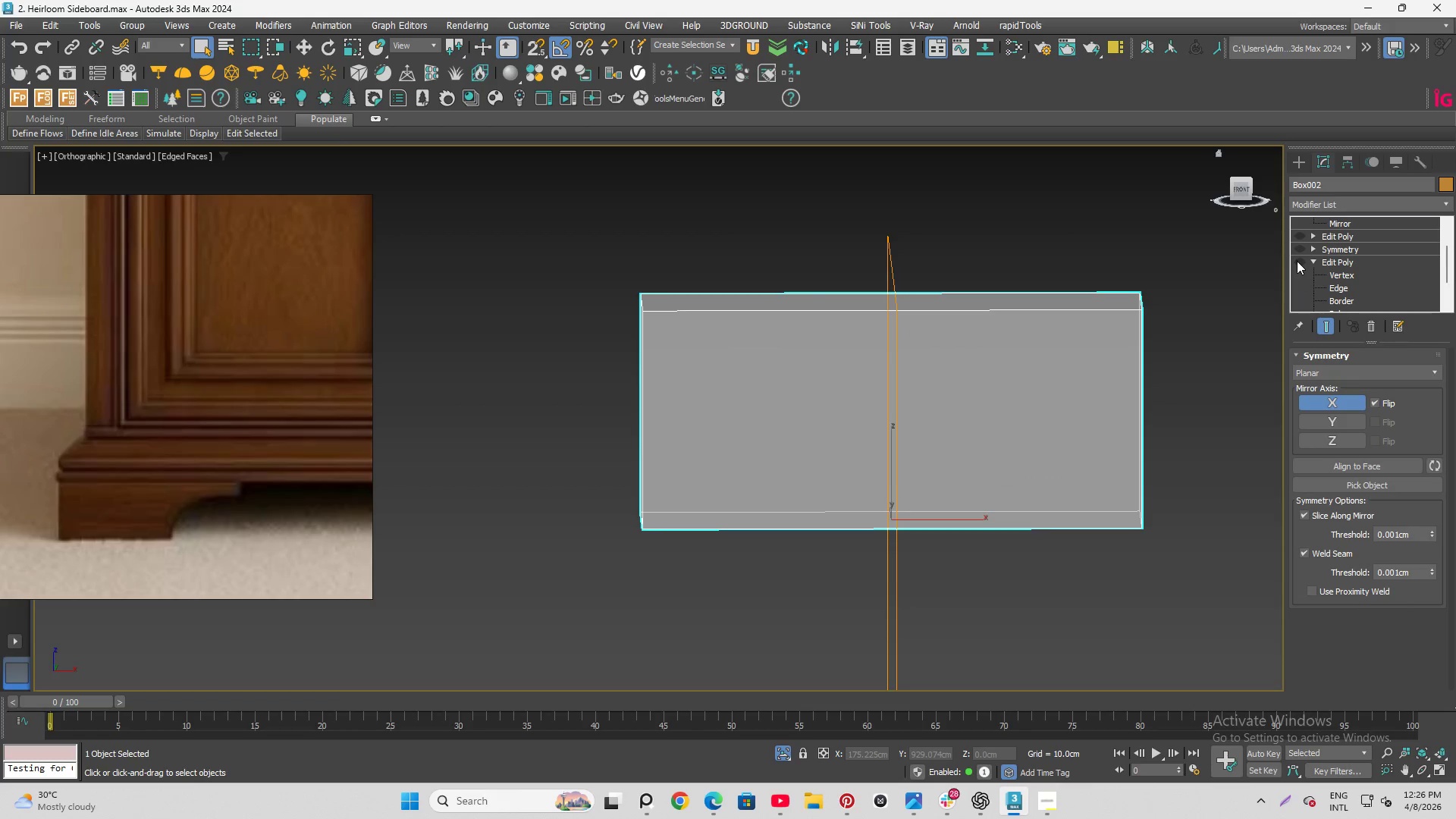 
hold_key(key=AltLeft, duration=0.73)
 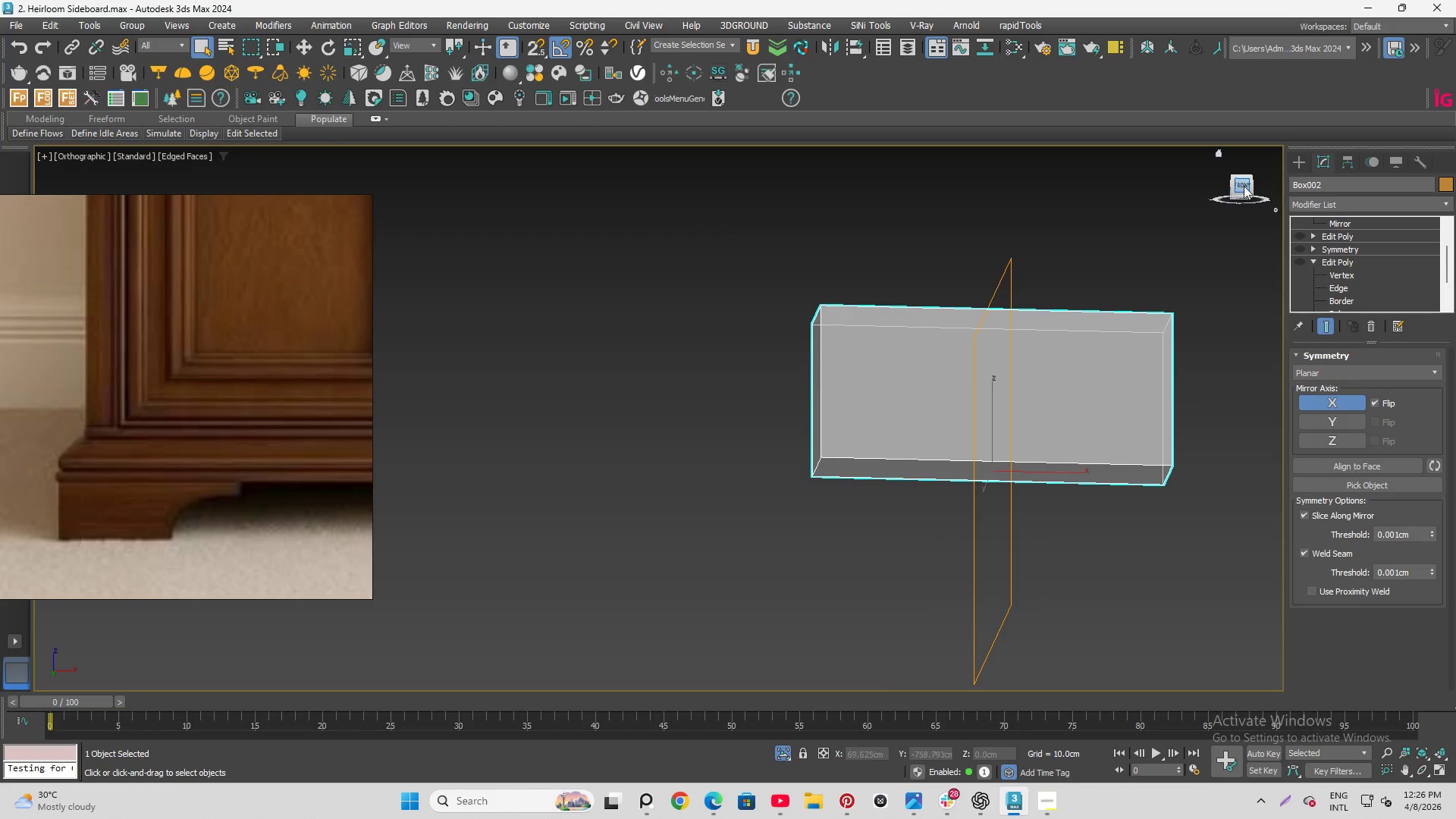 
scroll: coordinate [1250, 298], scroll_direction: down, amount: 1.0
 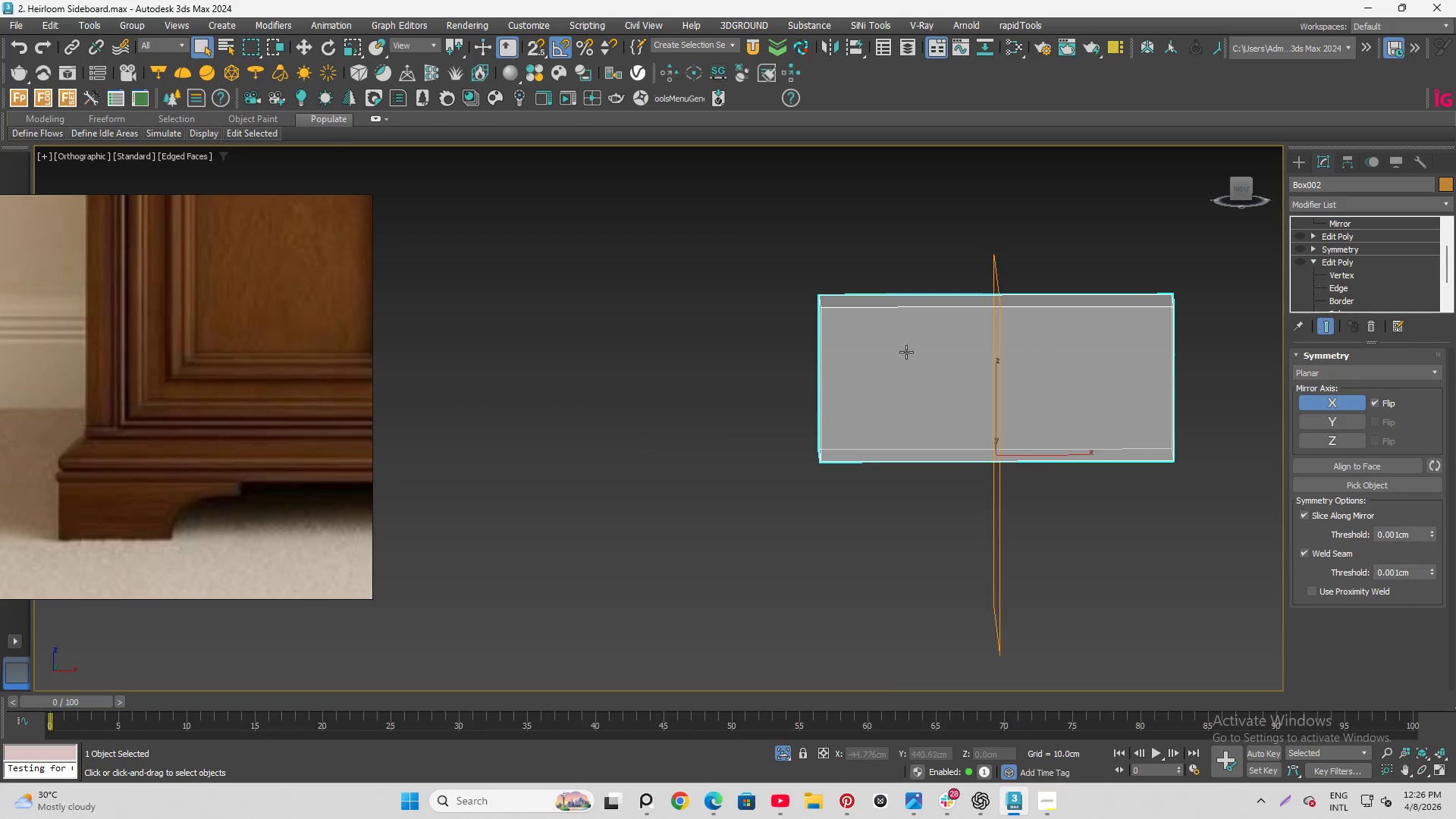 
left_click([1244, 185])
 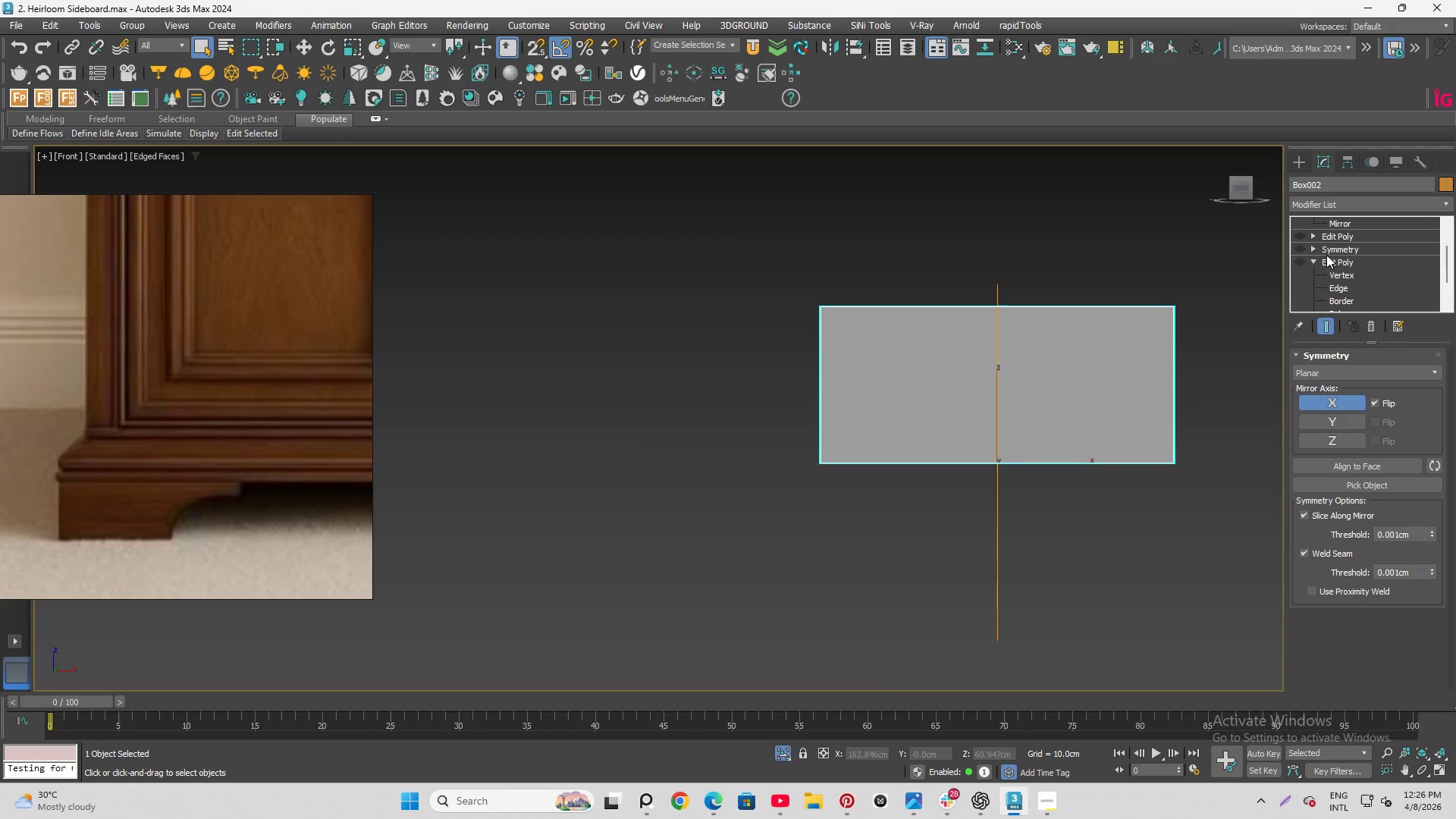 
scroll: coordinate [1329, 253], scroll_direction: up, amount: 4.0
 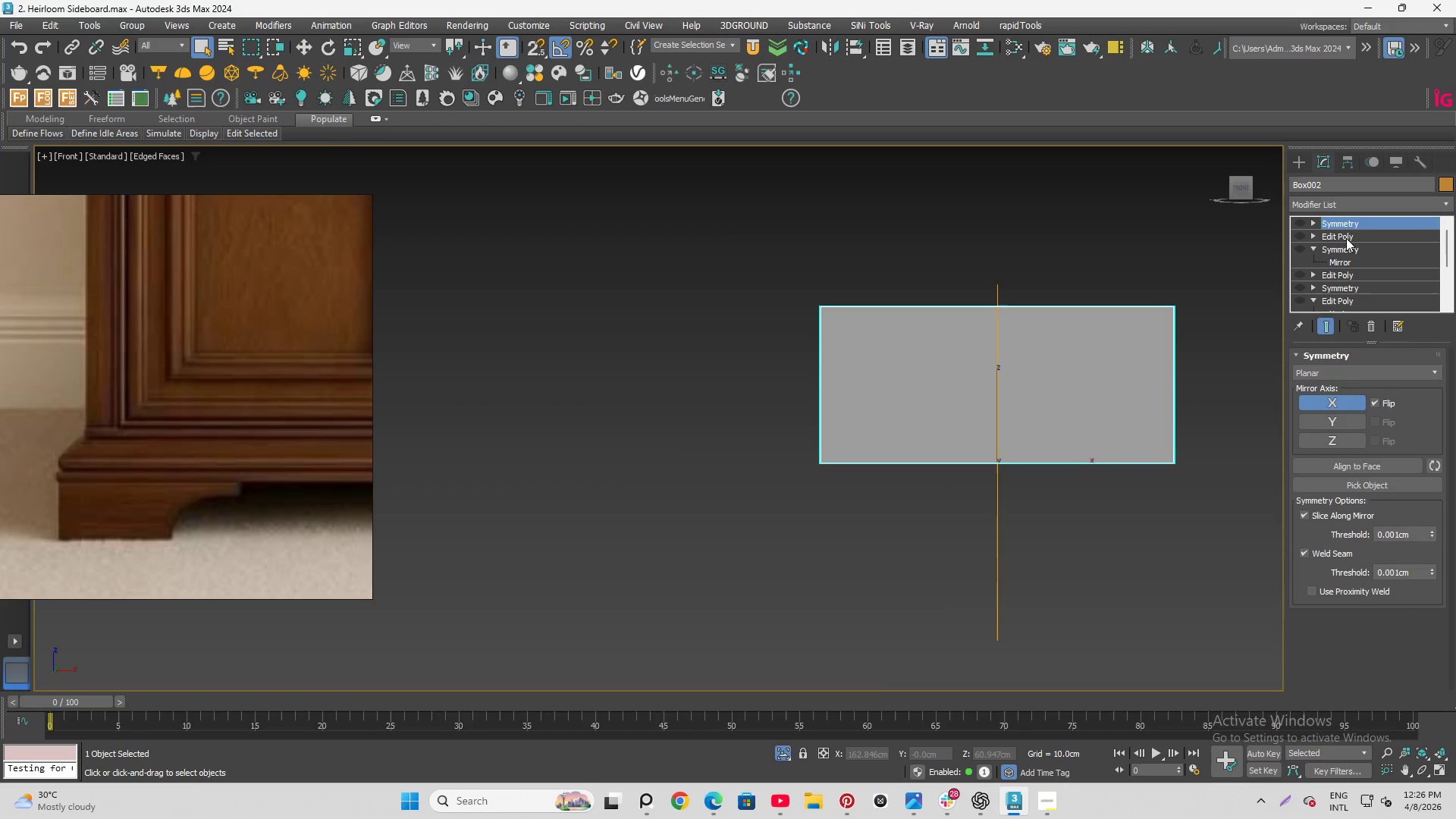 
right_click([1348, 228])
 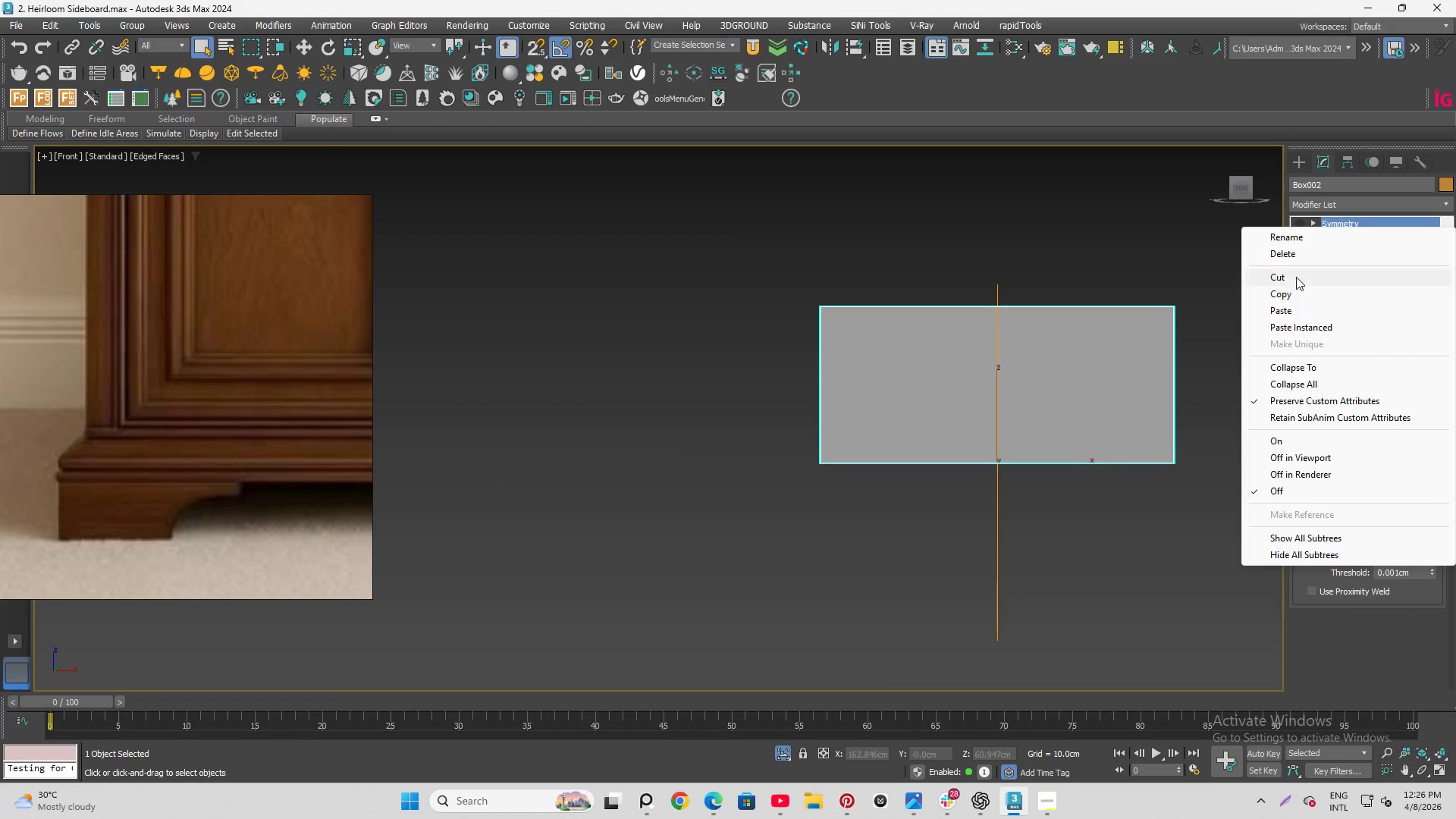 
left_click([1299, 253])
 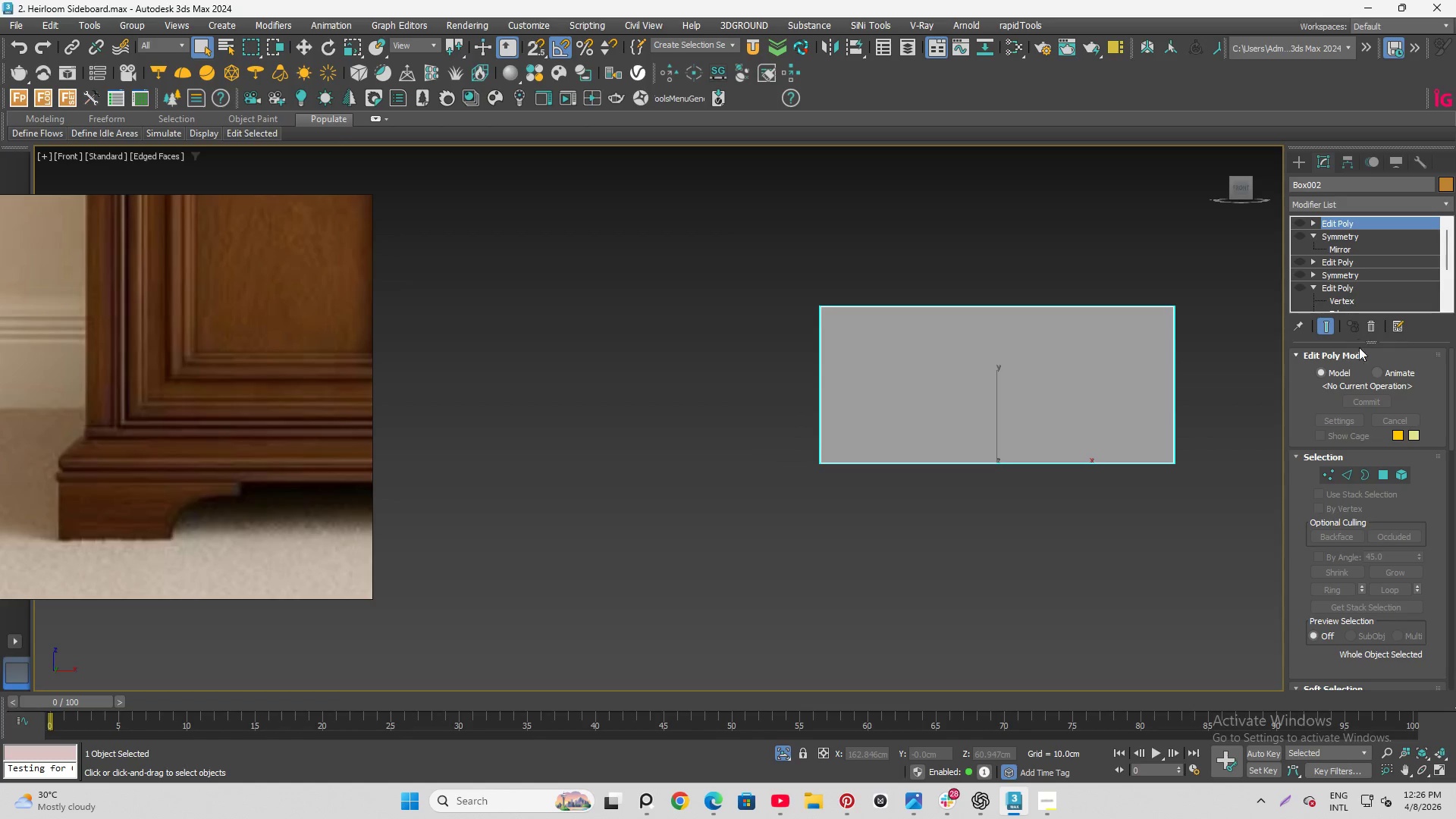 
key(Delete)
 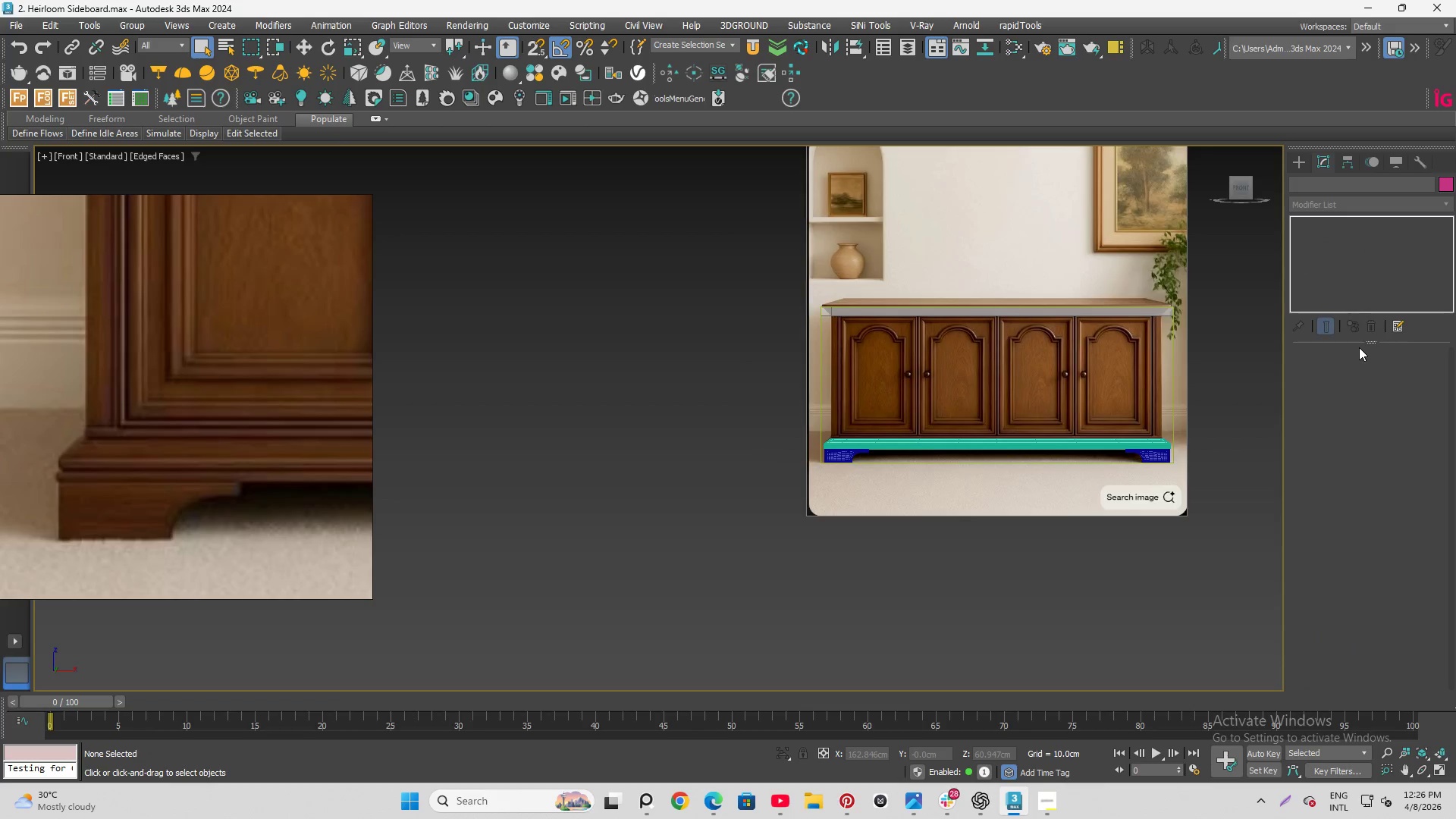 
key(Delete)
 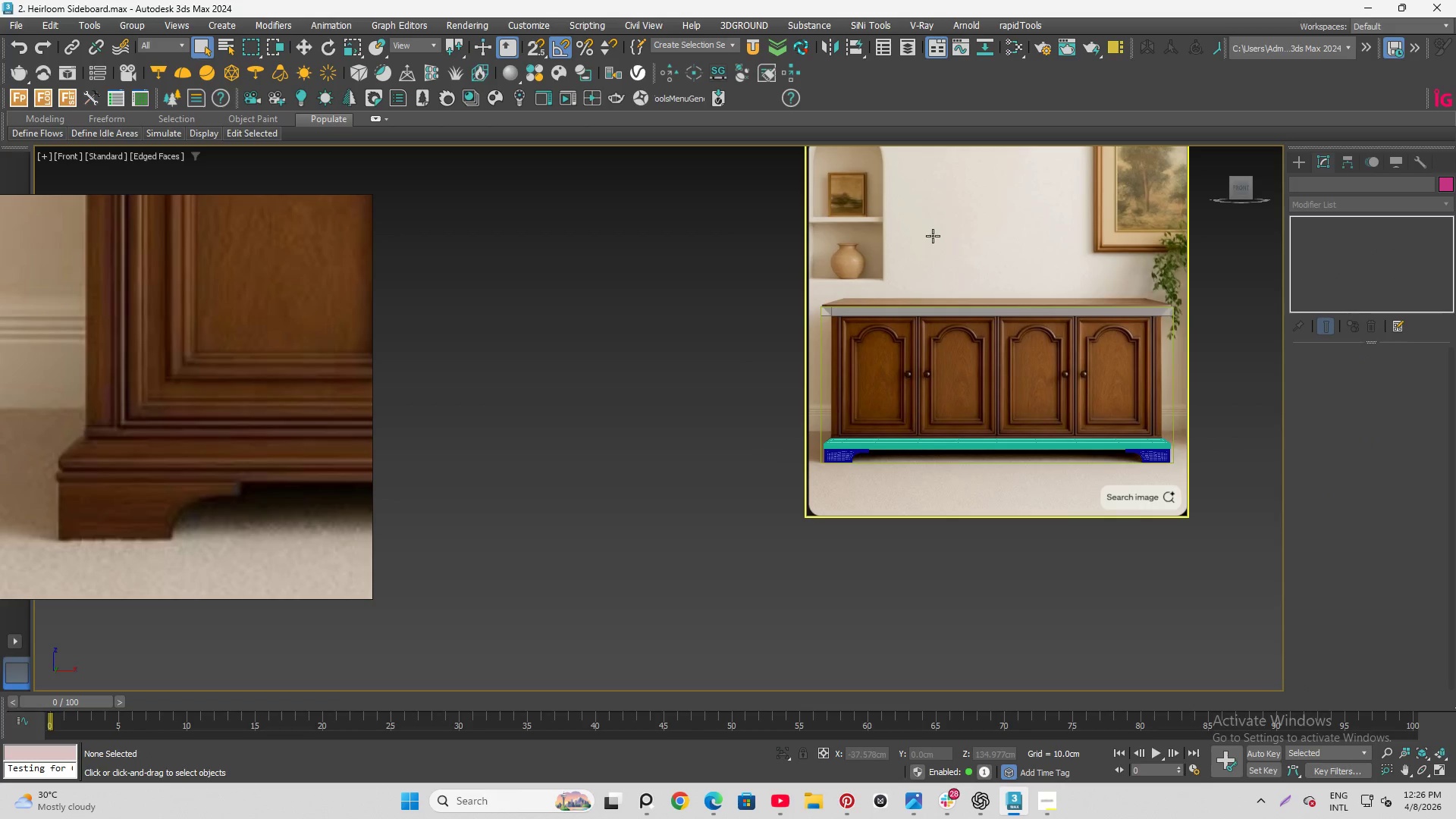 
scroll: coordinate [972, 372], scroll_direction: up, amount: 2.0
 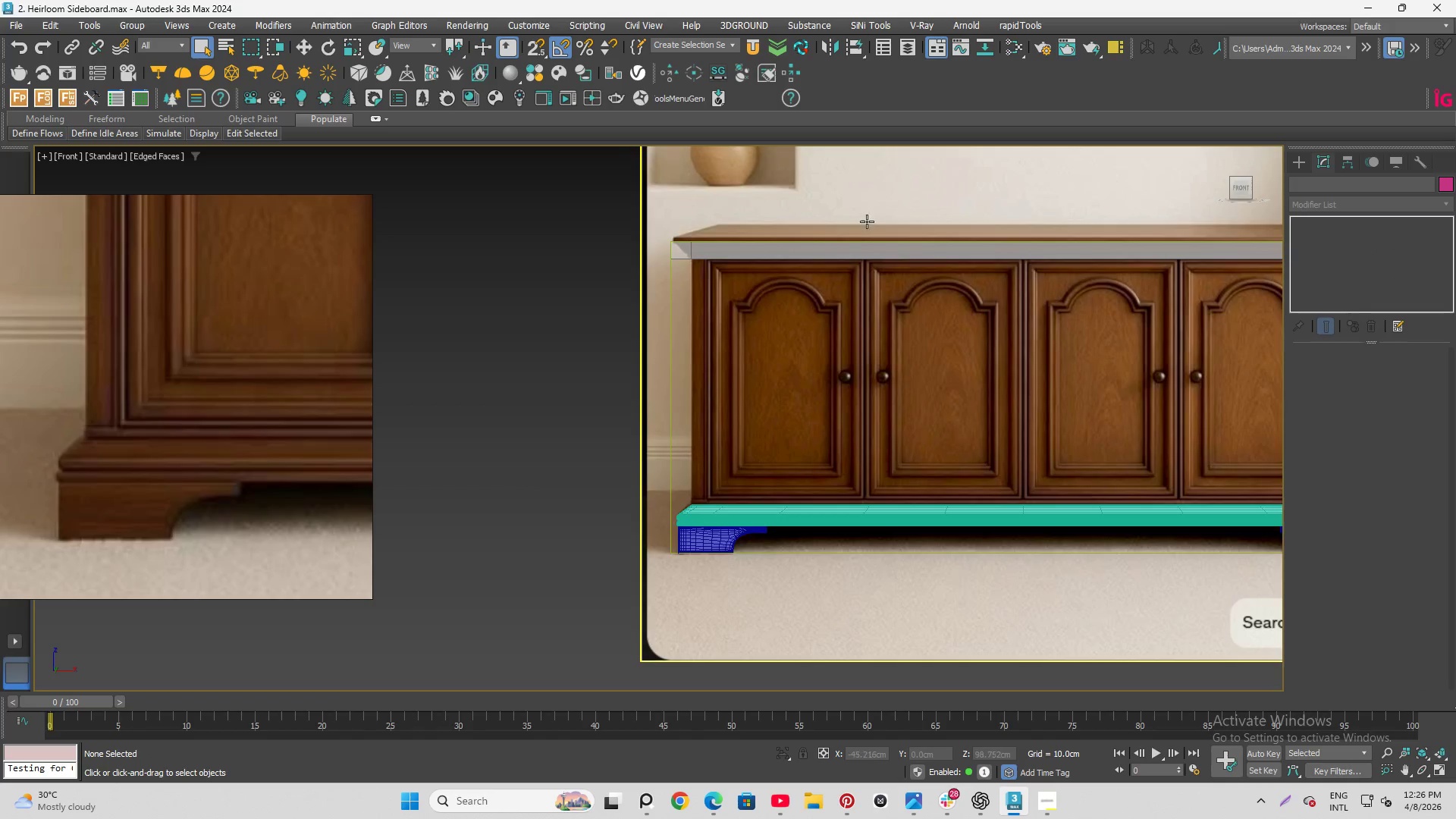 
left_click([858, 243])
 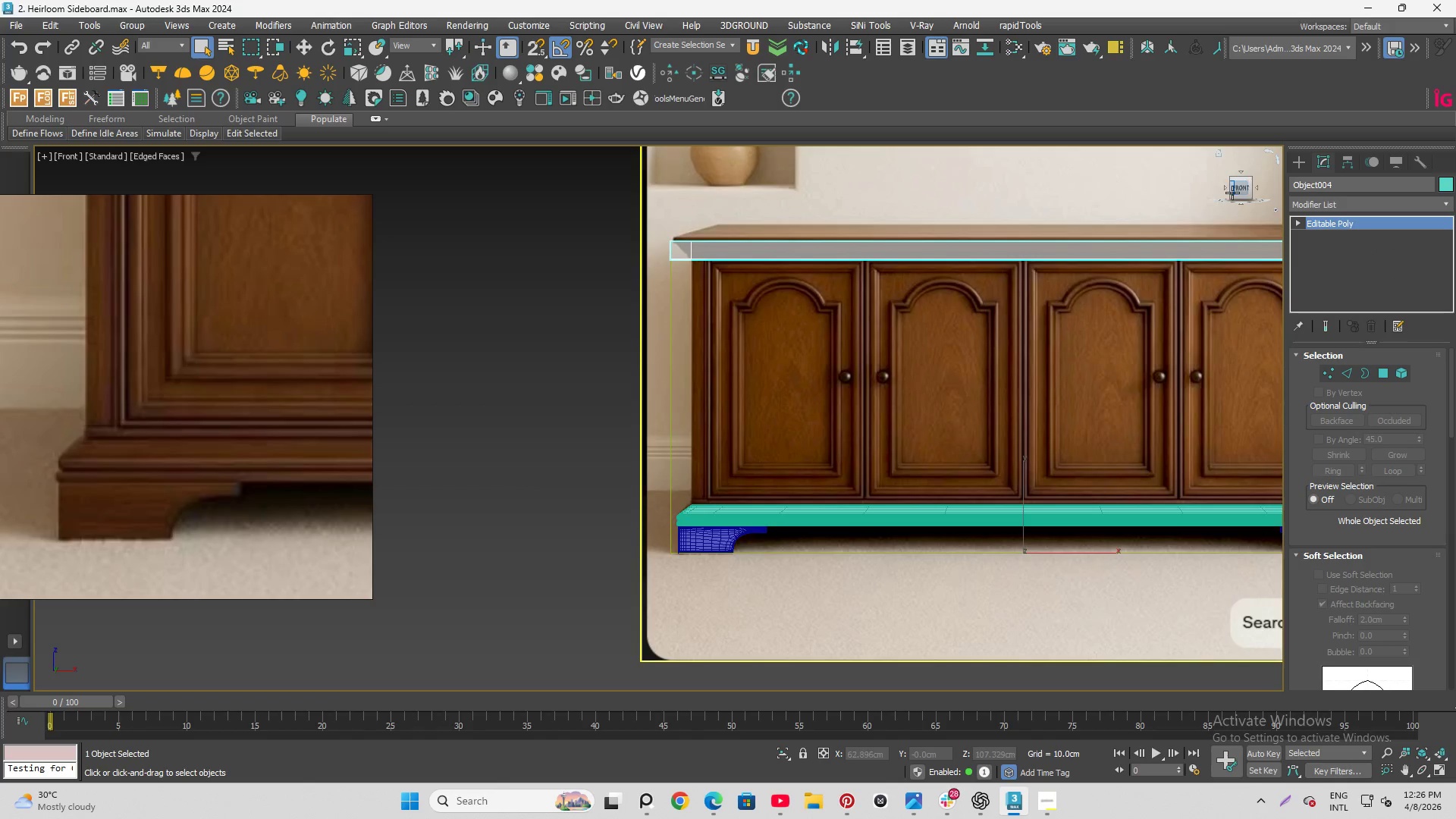 
left_click([1241, 192])
 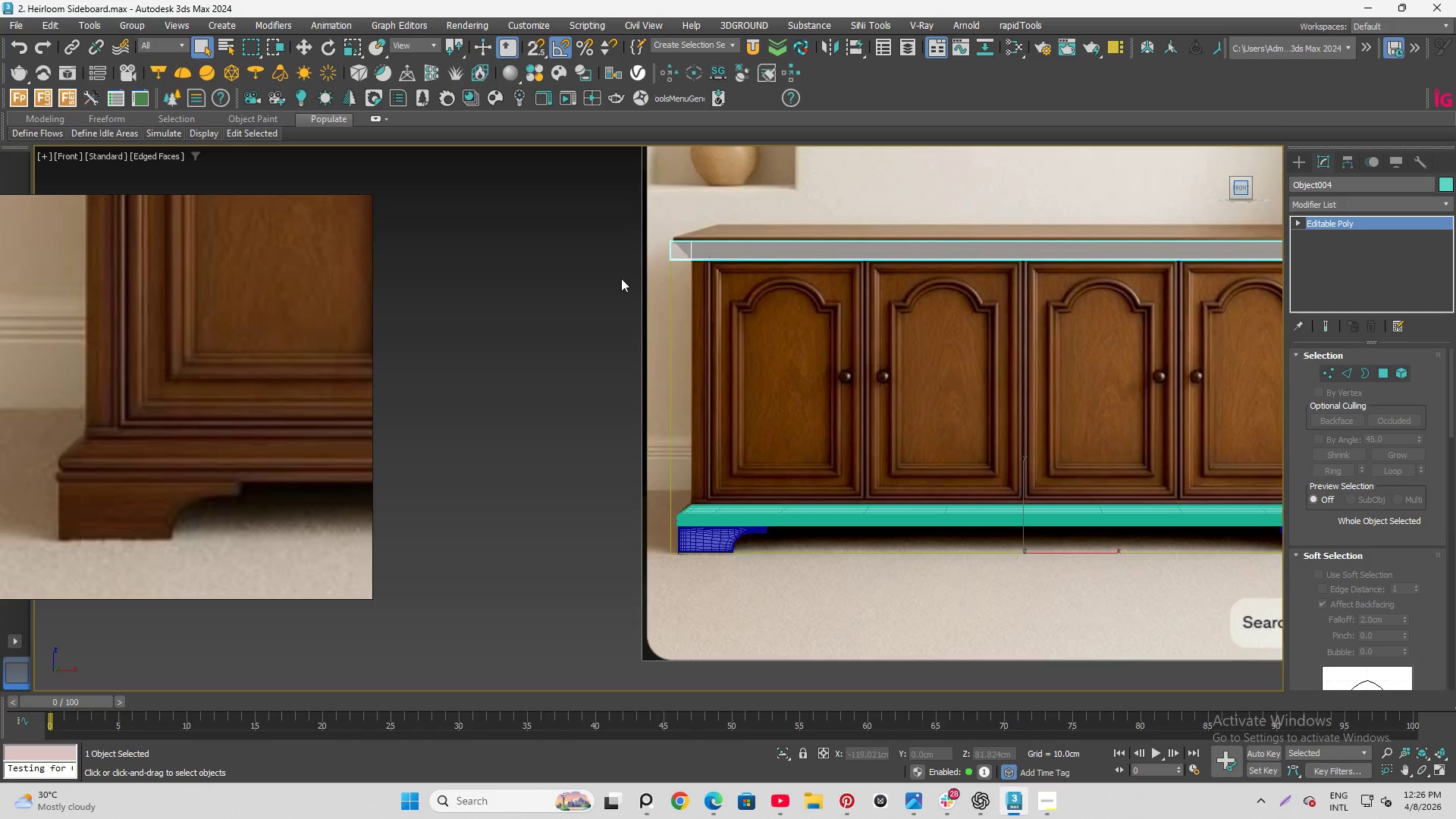 
scroll: coordinate [601, 314], scroll_direction: down, amount: 1.0
 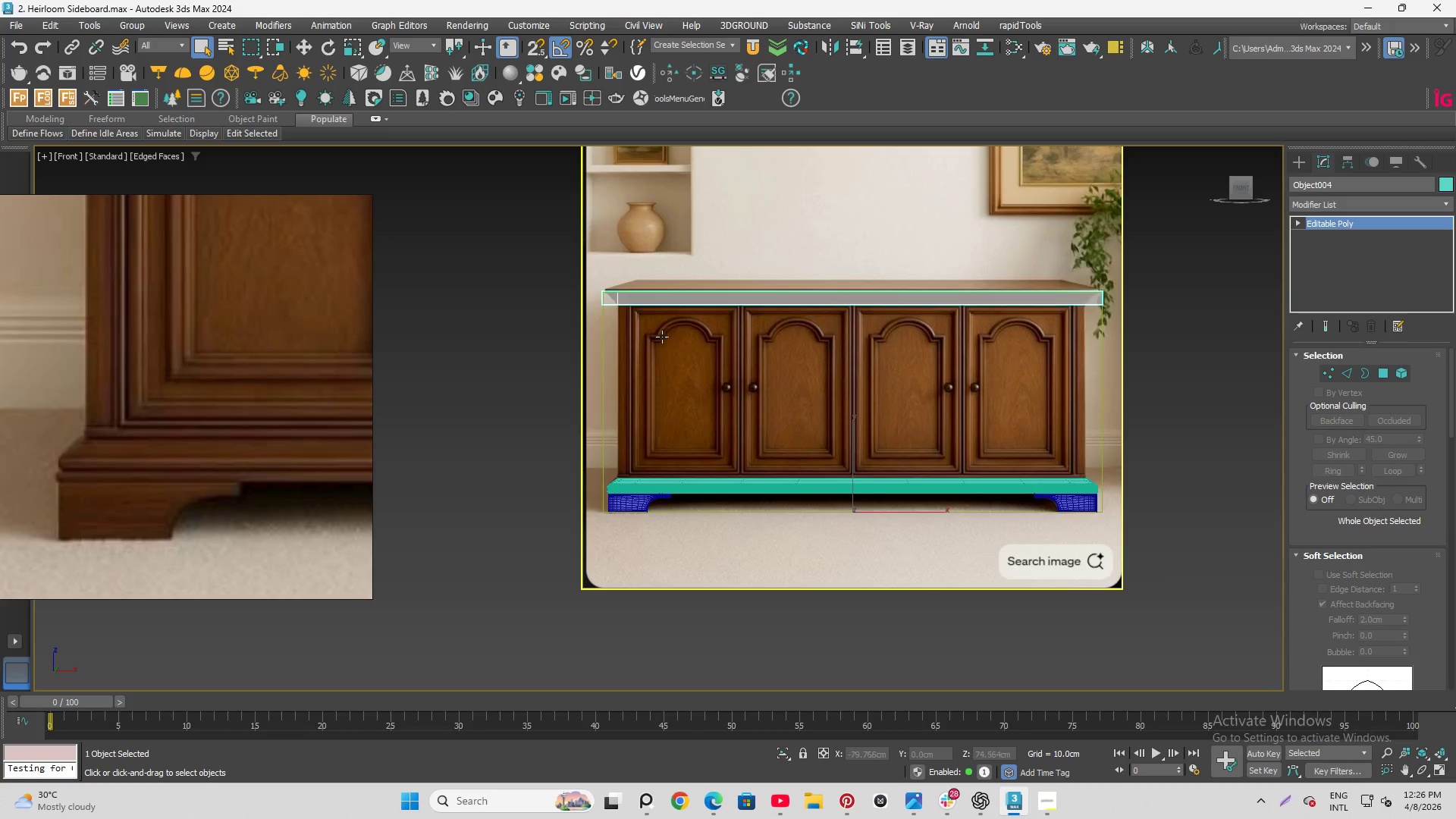 
key(F)
 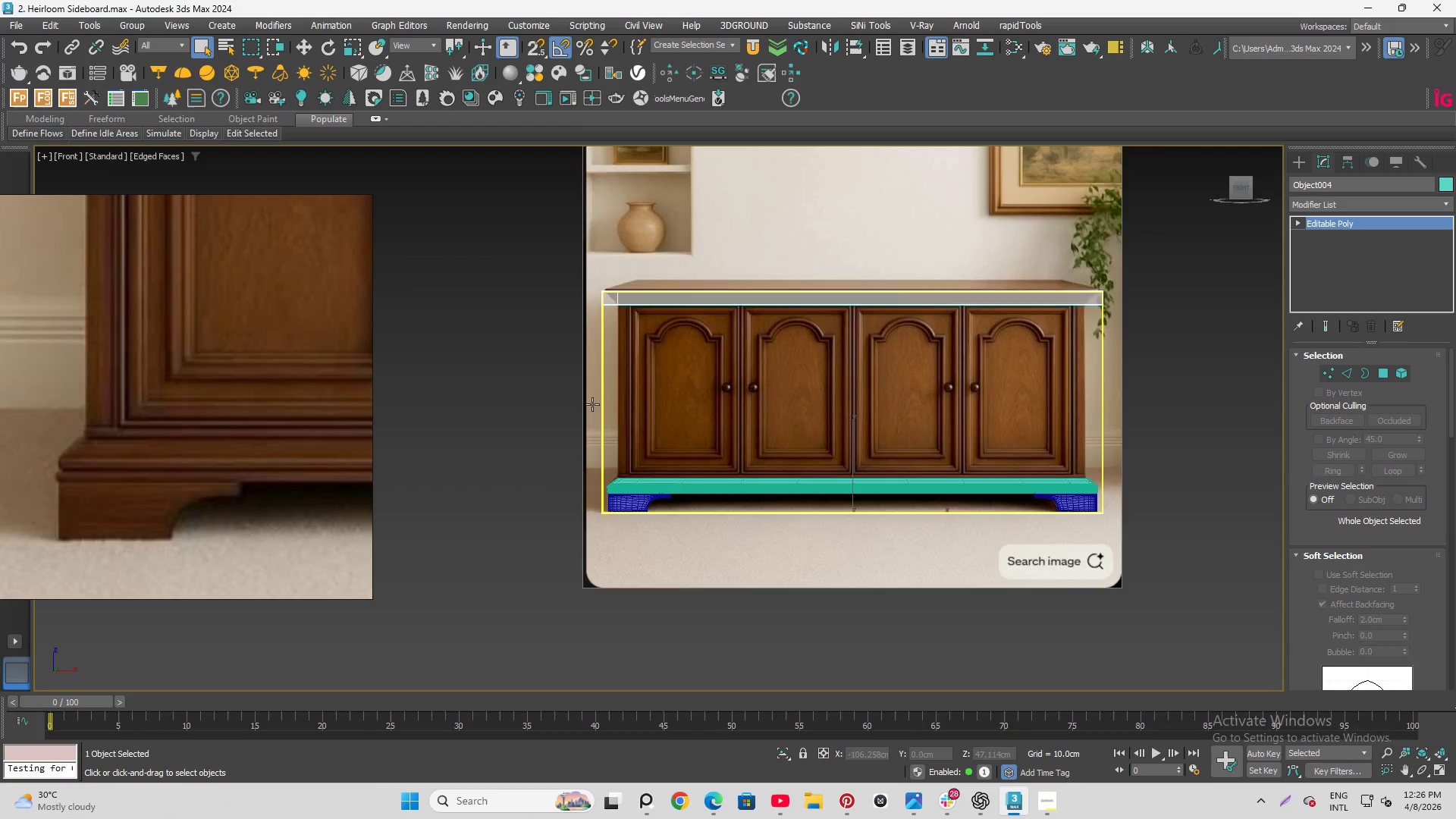 
scroll: coordinate [582, 419], scroll_direction: down, amount: 2.0
 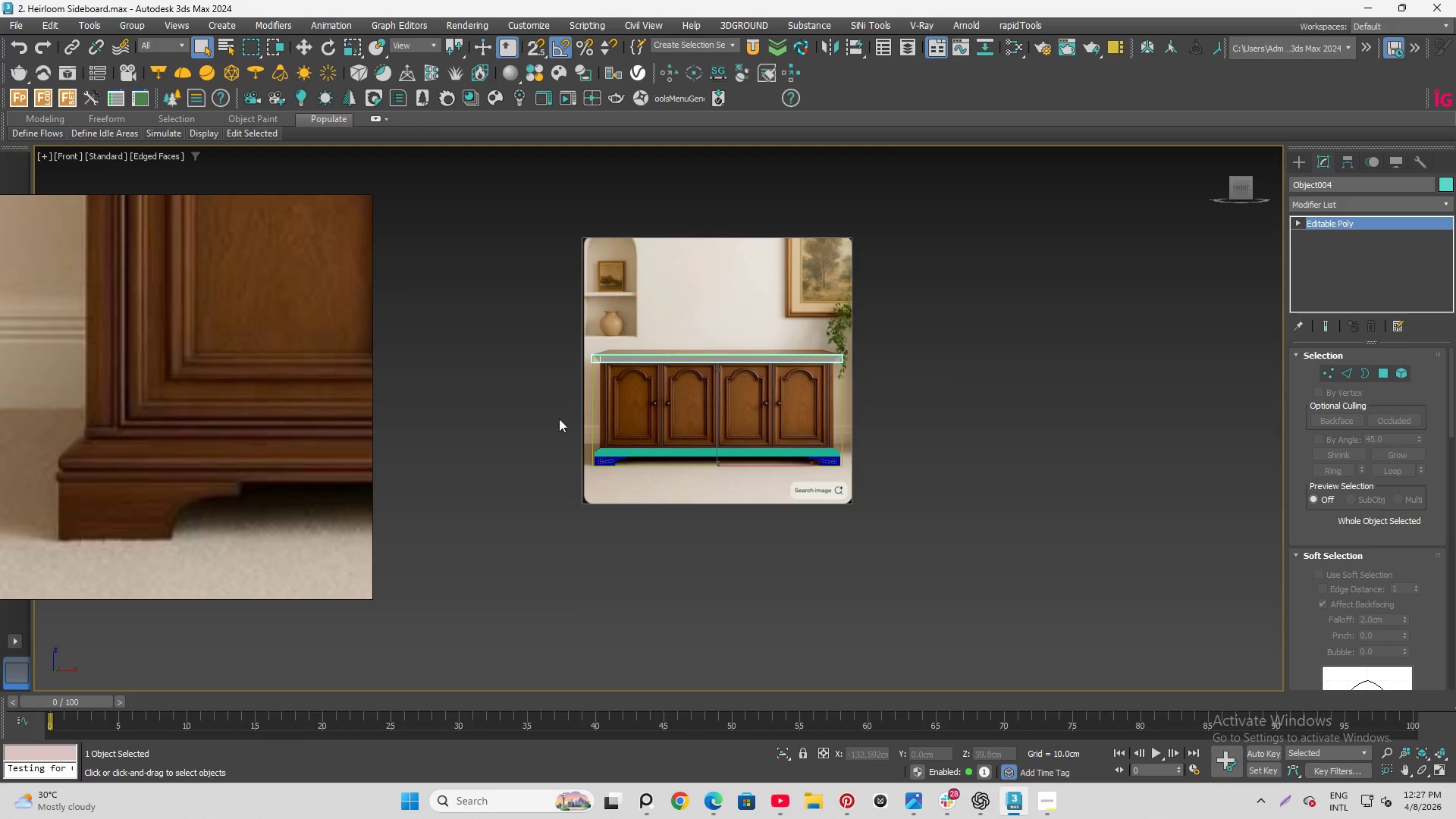 
scroll: coordinate [562, 436], scroll_direction: up, amount: 3.0
 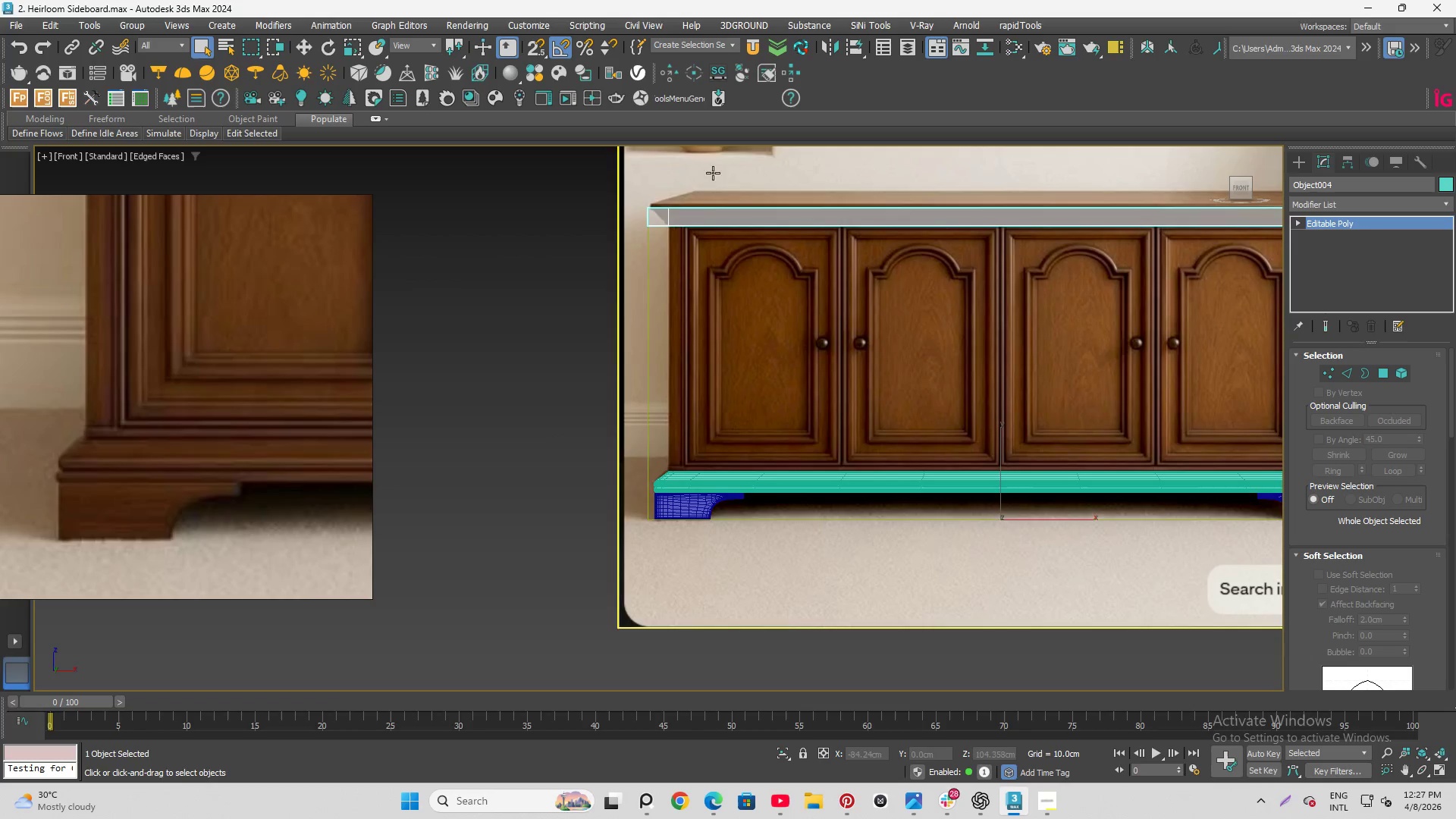 
scroll: coordinate [708, 426], scroll_direction: down, amount: 1.0
 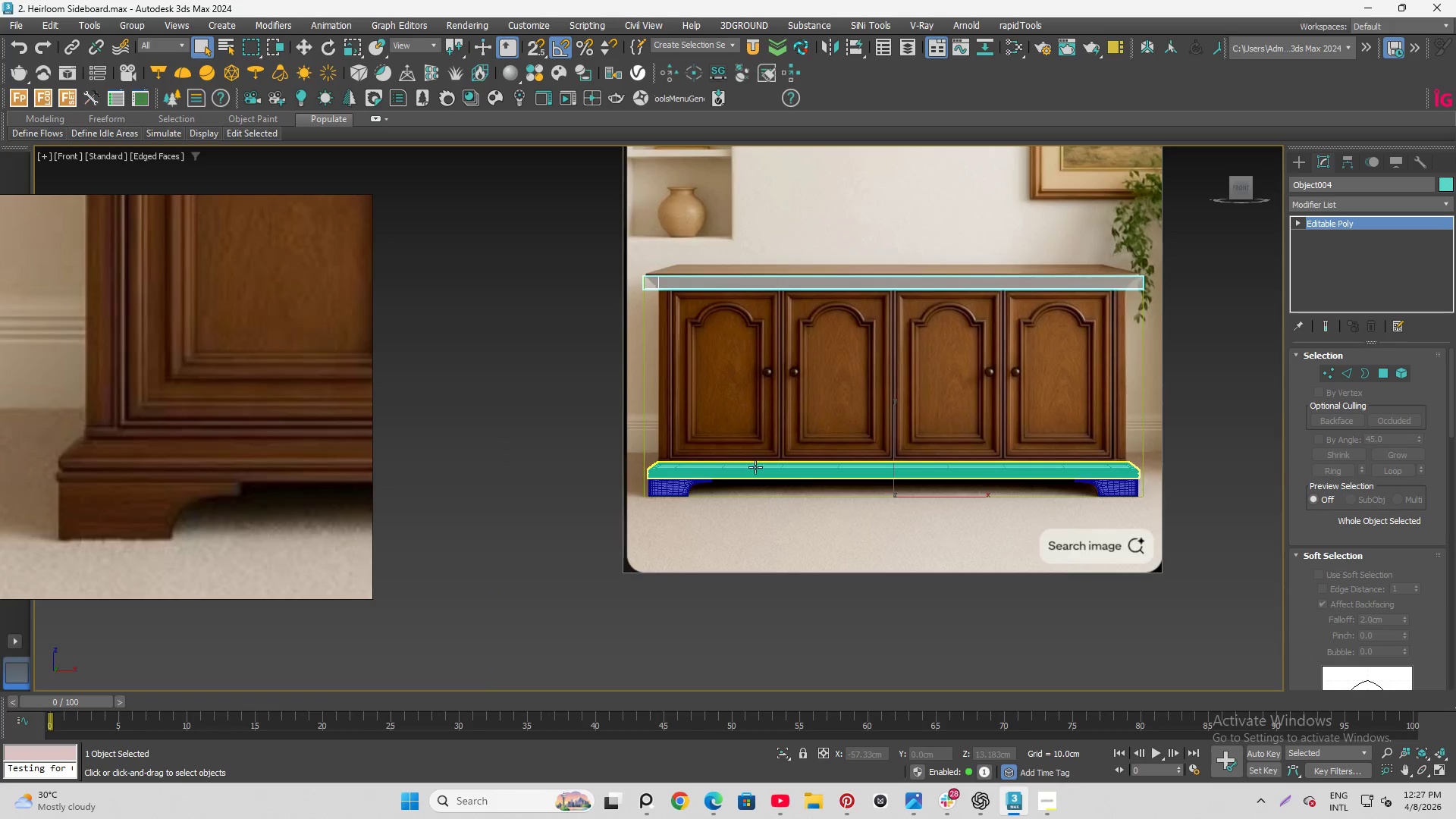 
hold_key(key=AltLeft, duration=1.5)
 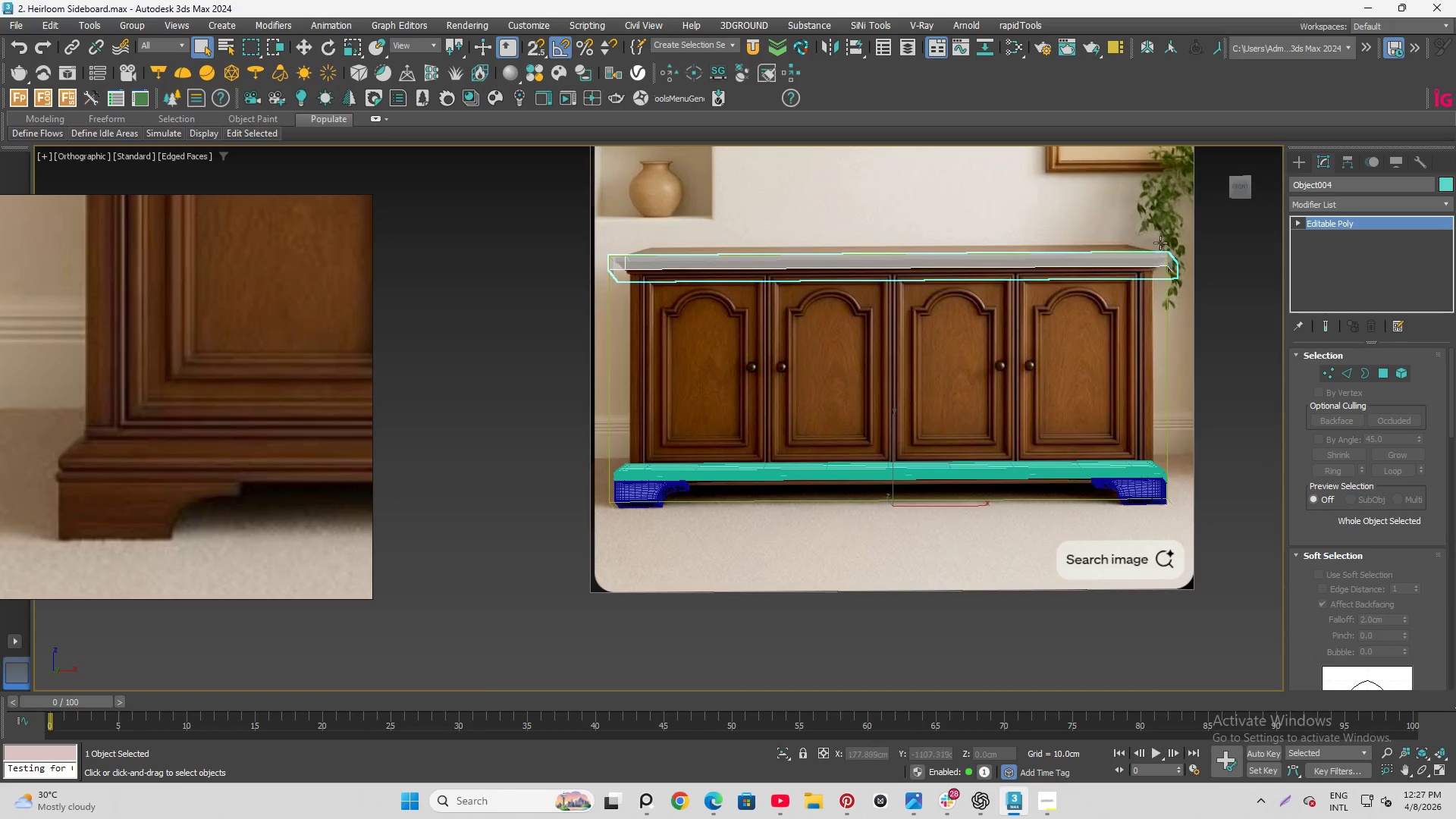 
hold_key(key=AltLeft, duration=0.5)
 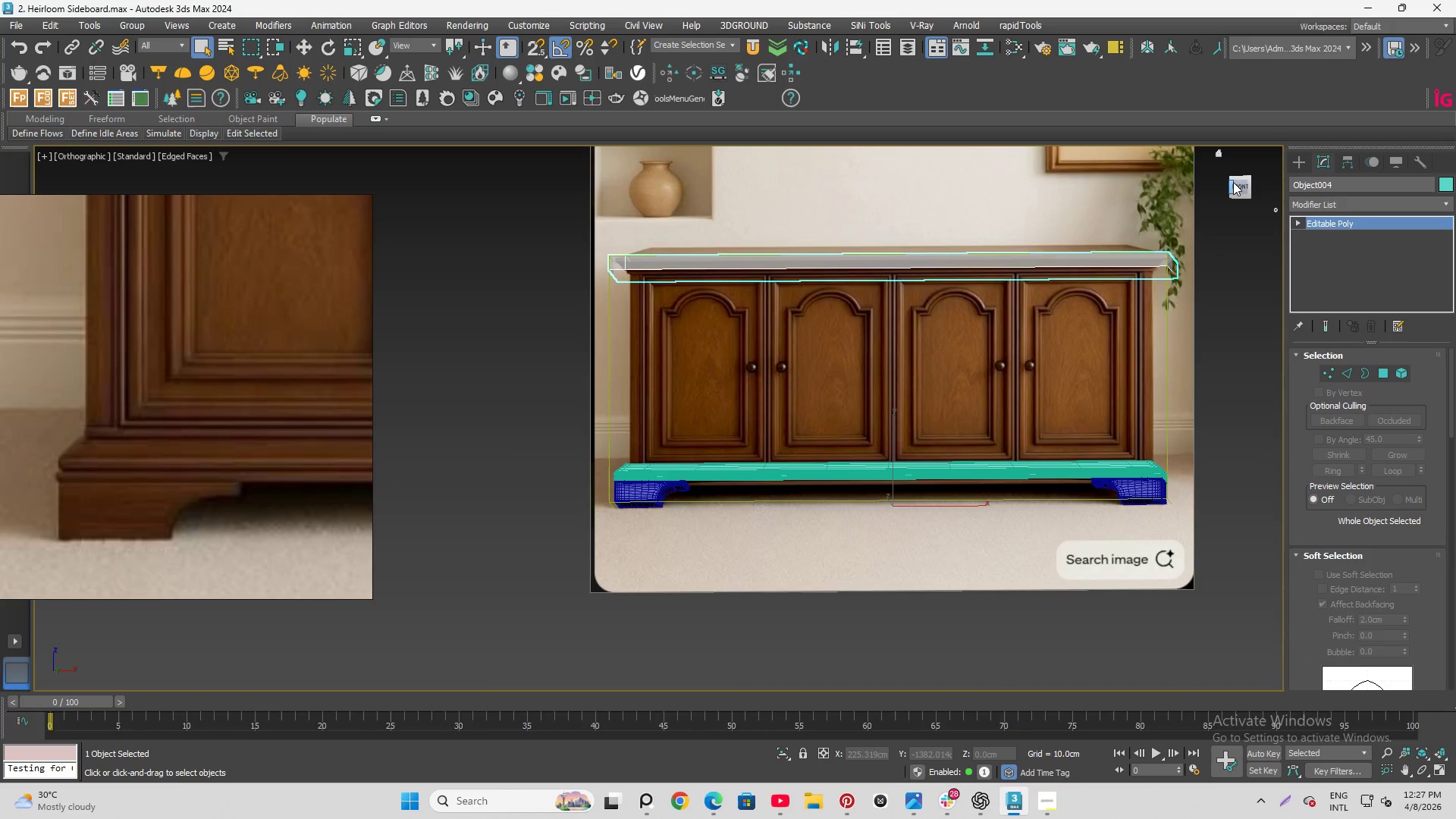 
hold_key(key=AltLeft, duration=15.23)
 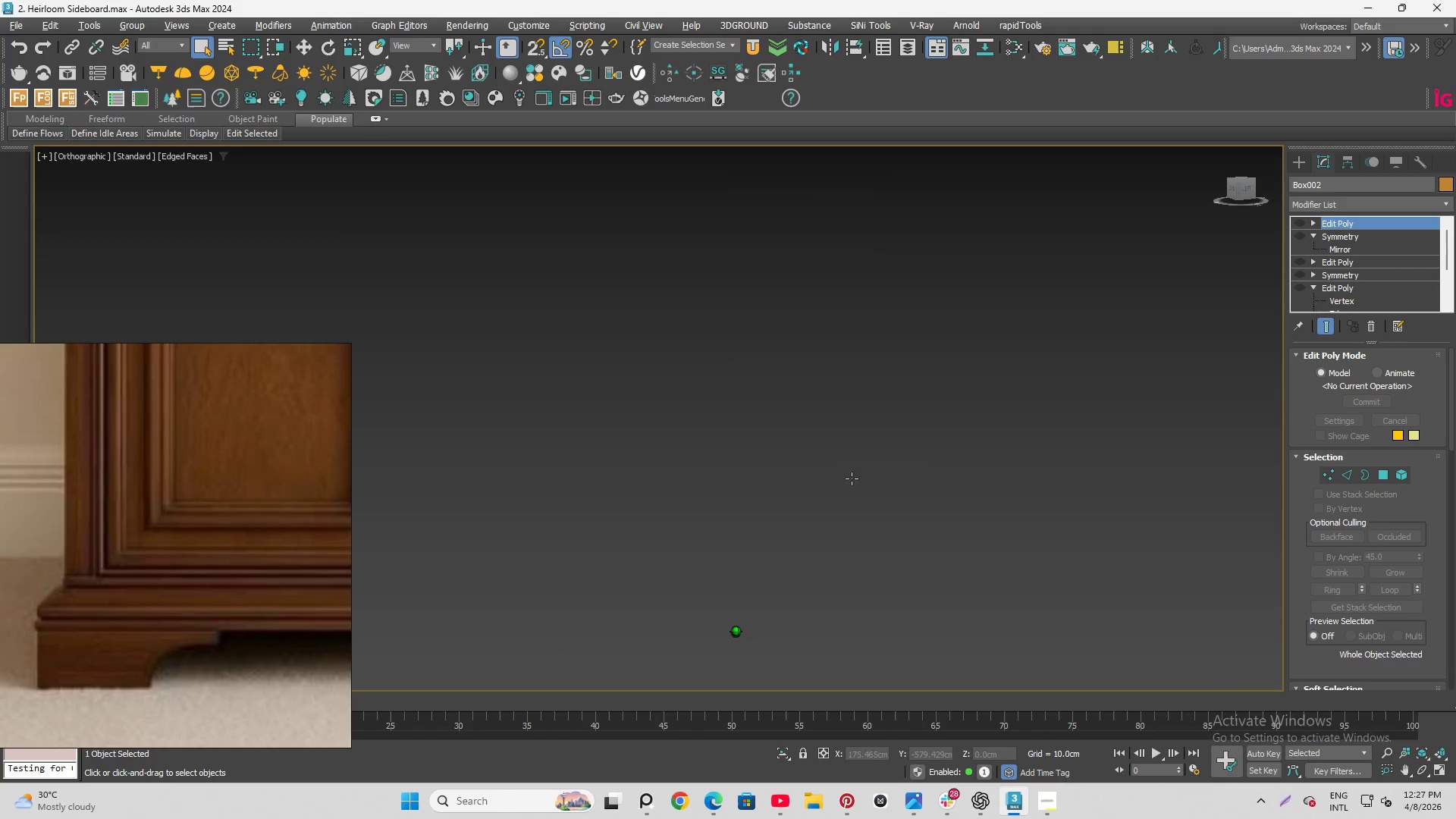 
scroll: coordinate [895, 415], scroll_direction: up, amount: 1.0
 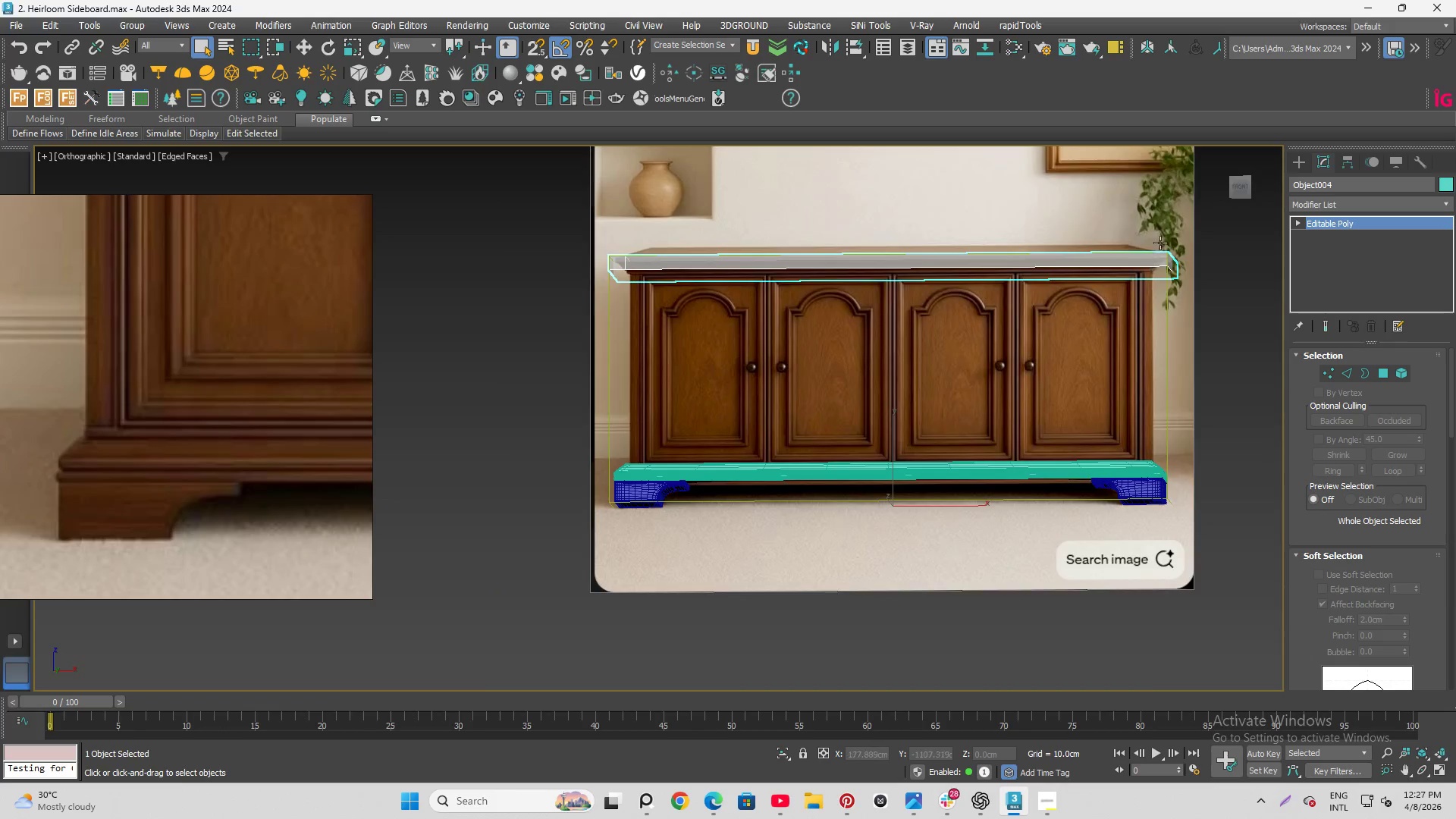 
left_click([1233, 182])
 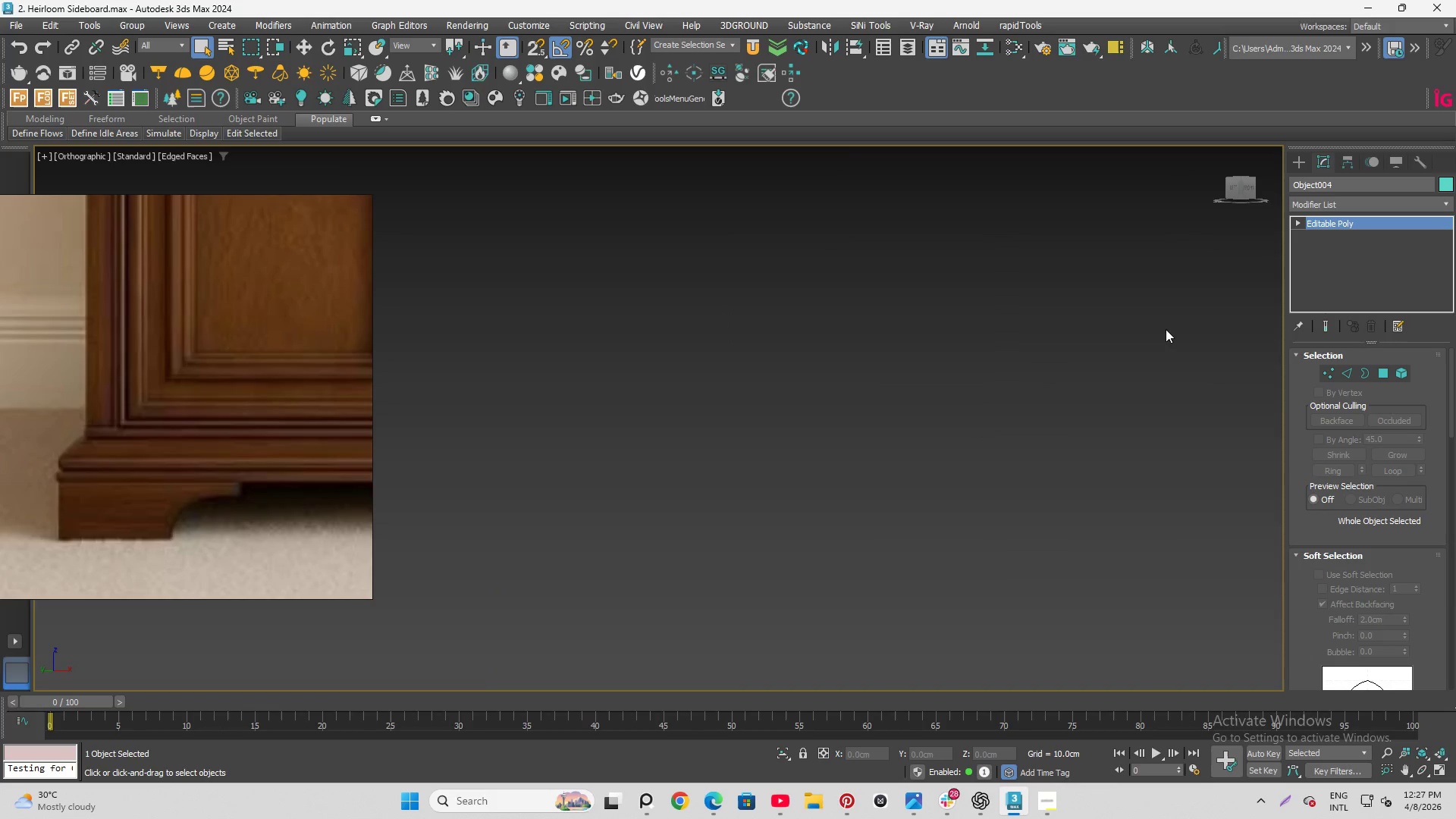 
key(Z)
 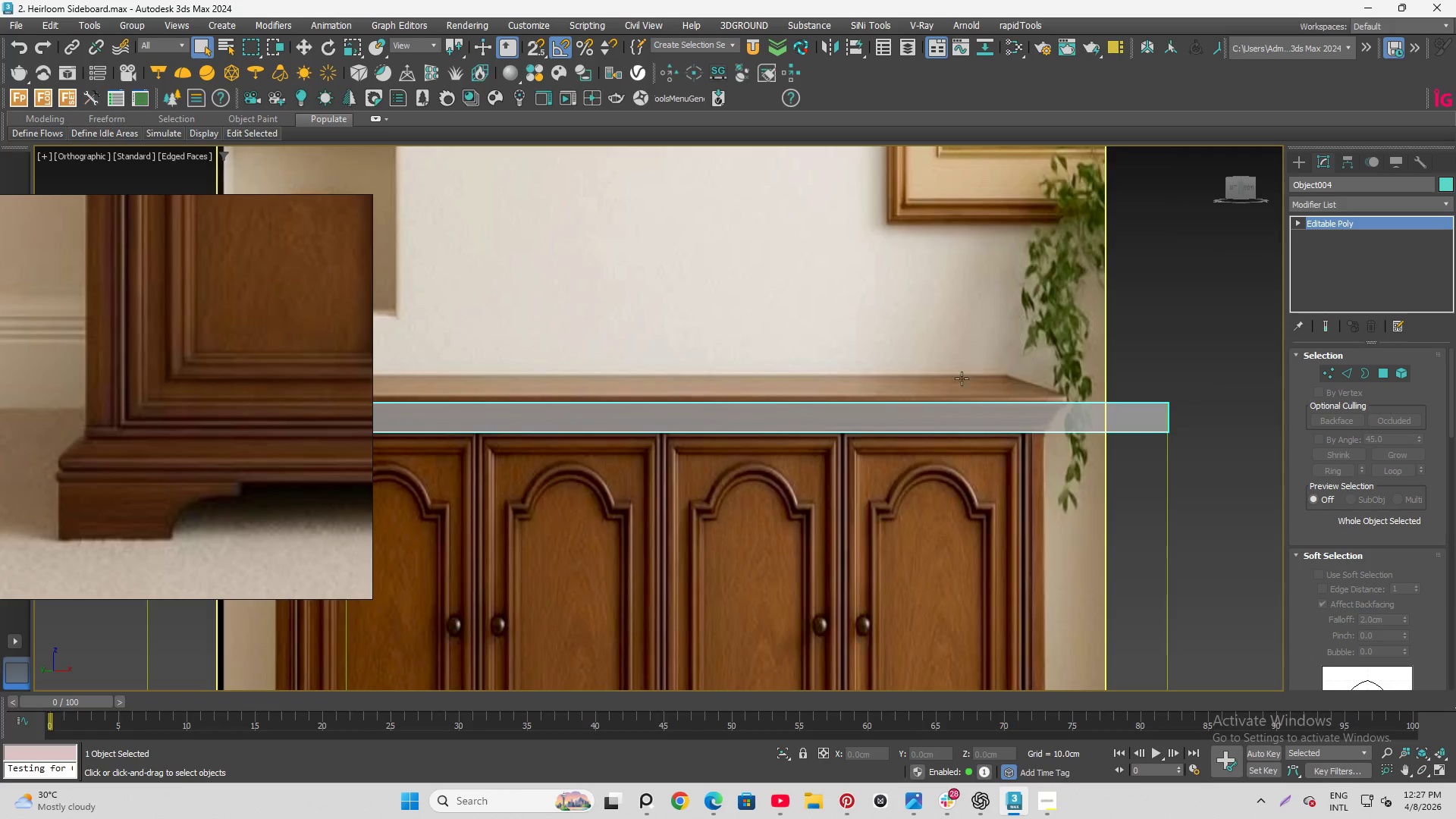 
scroll: coordinate [962, 379], scroll_direction: down, amount: 3.0
 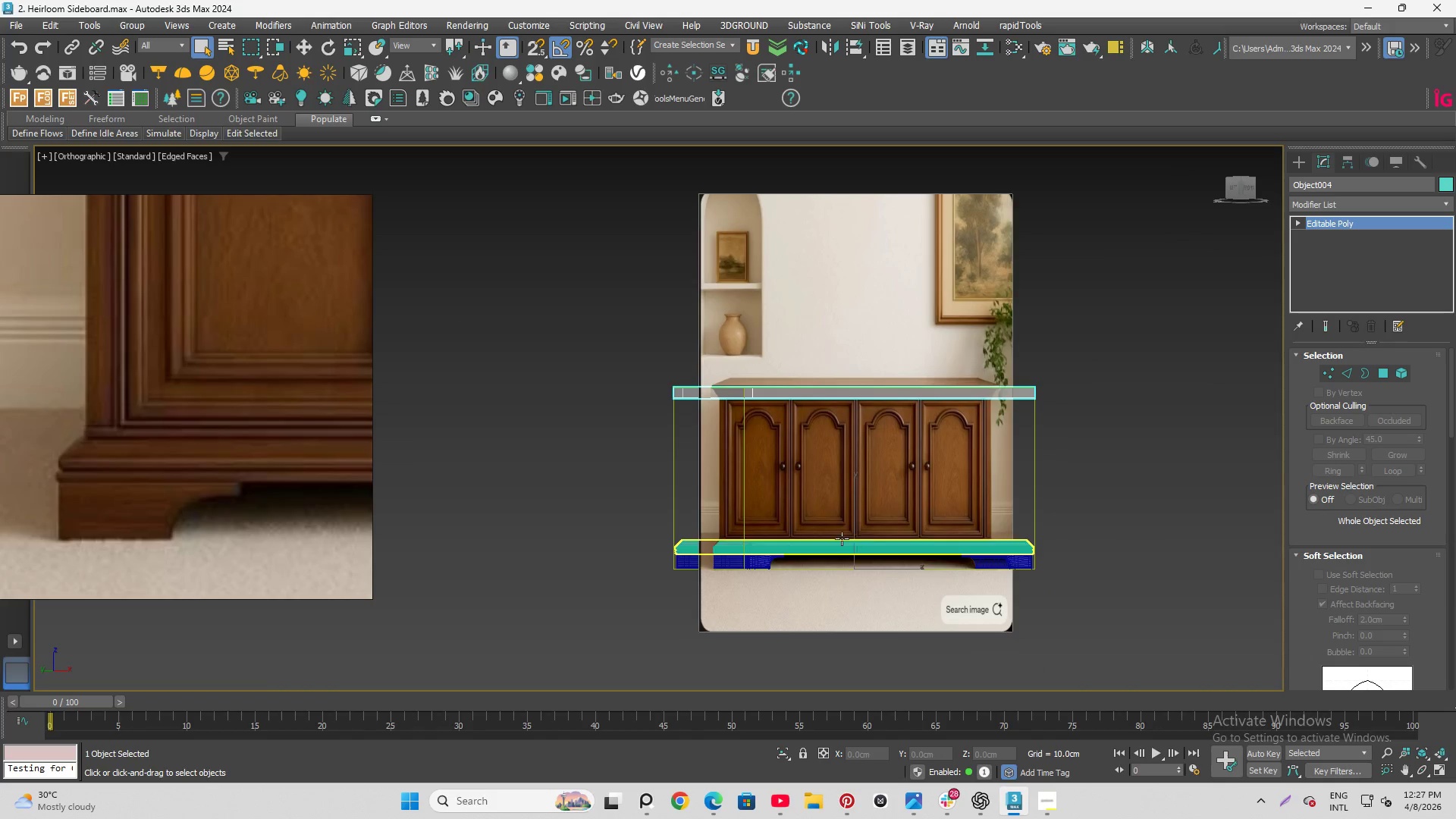 
scroll: coordinate [713, 465], scroll_direction: up, amount: 1.0
 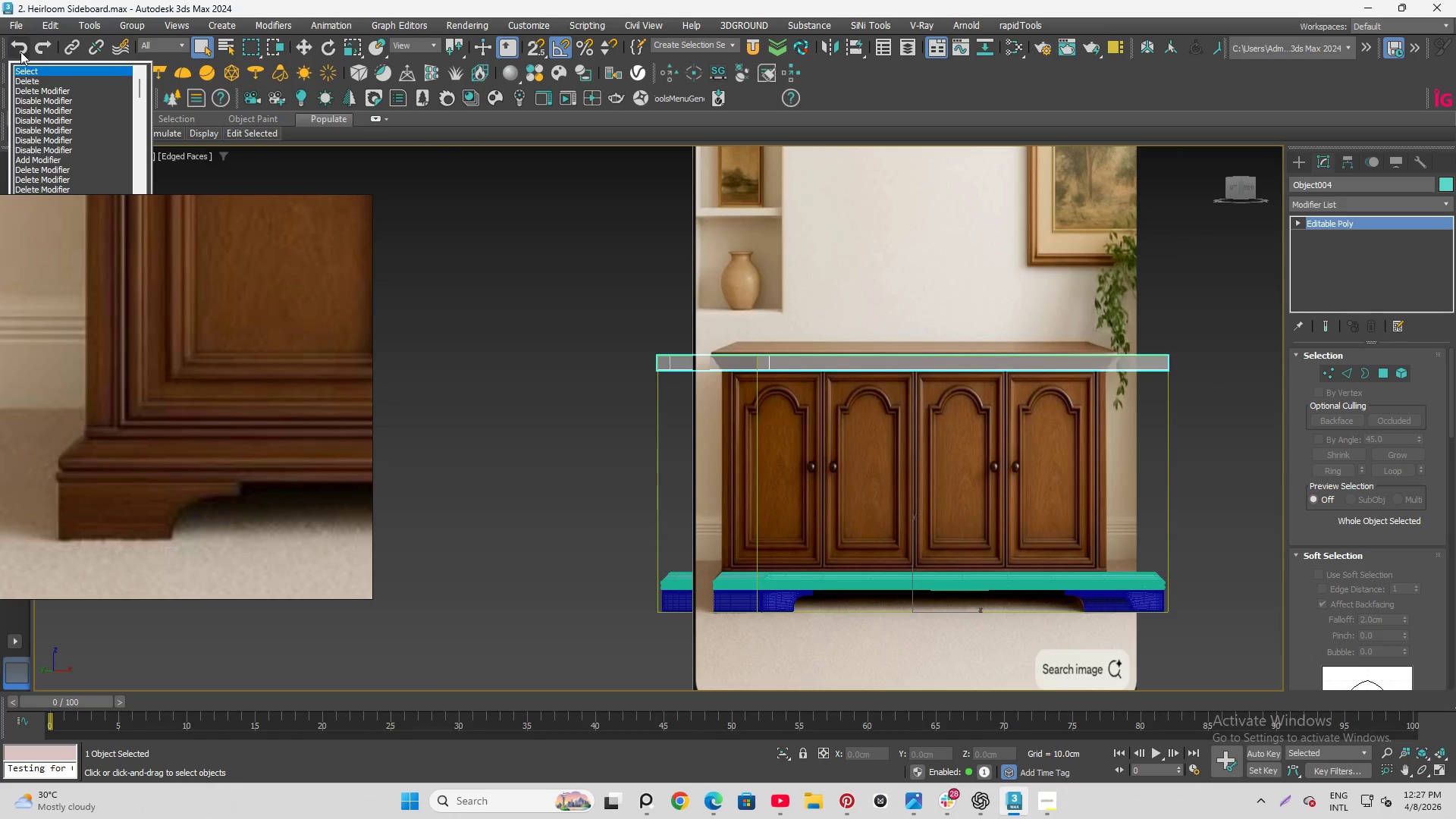 
left_click([23, 85])
 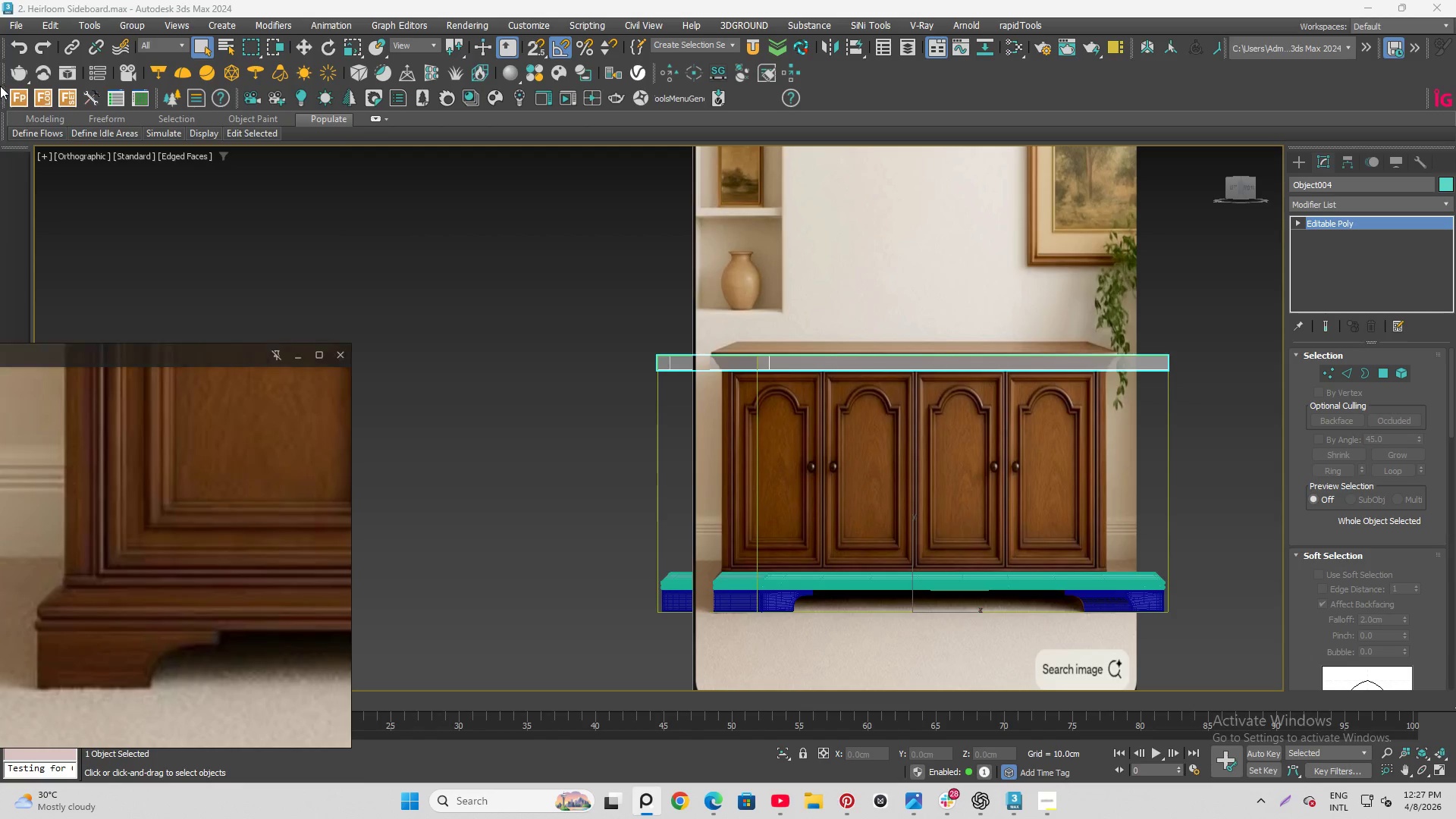 
right_click([10, 46])
 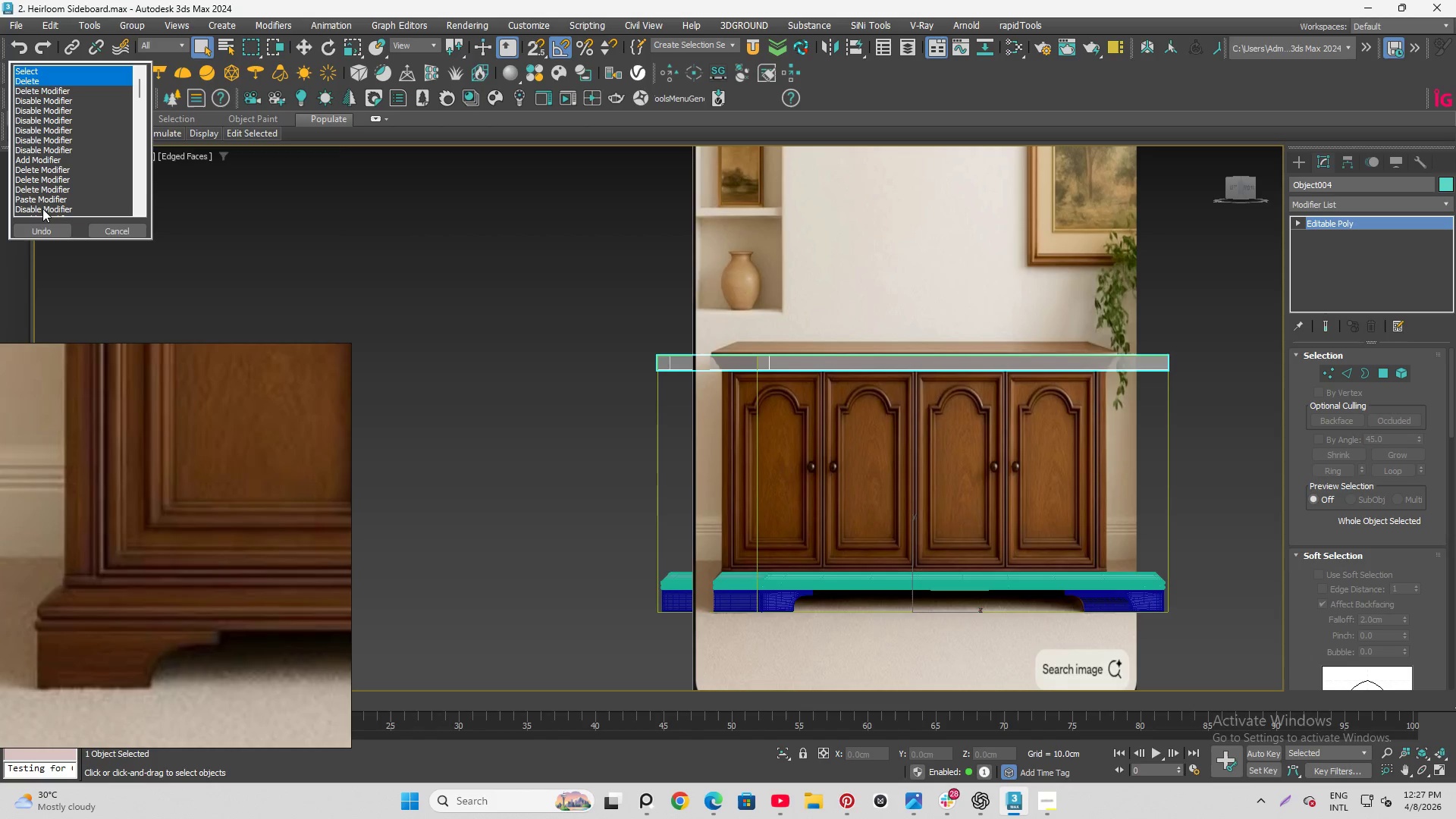 
left_click([44, 234])
 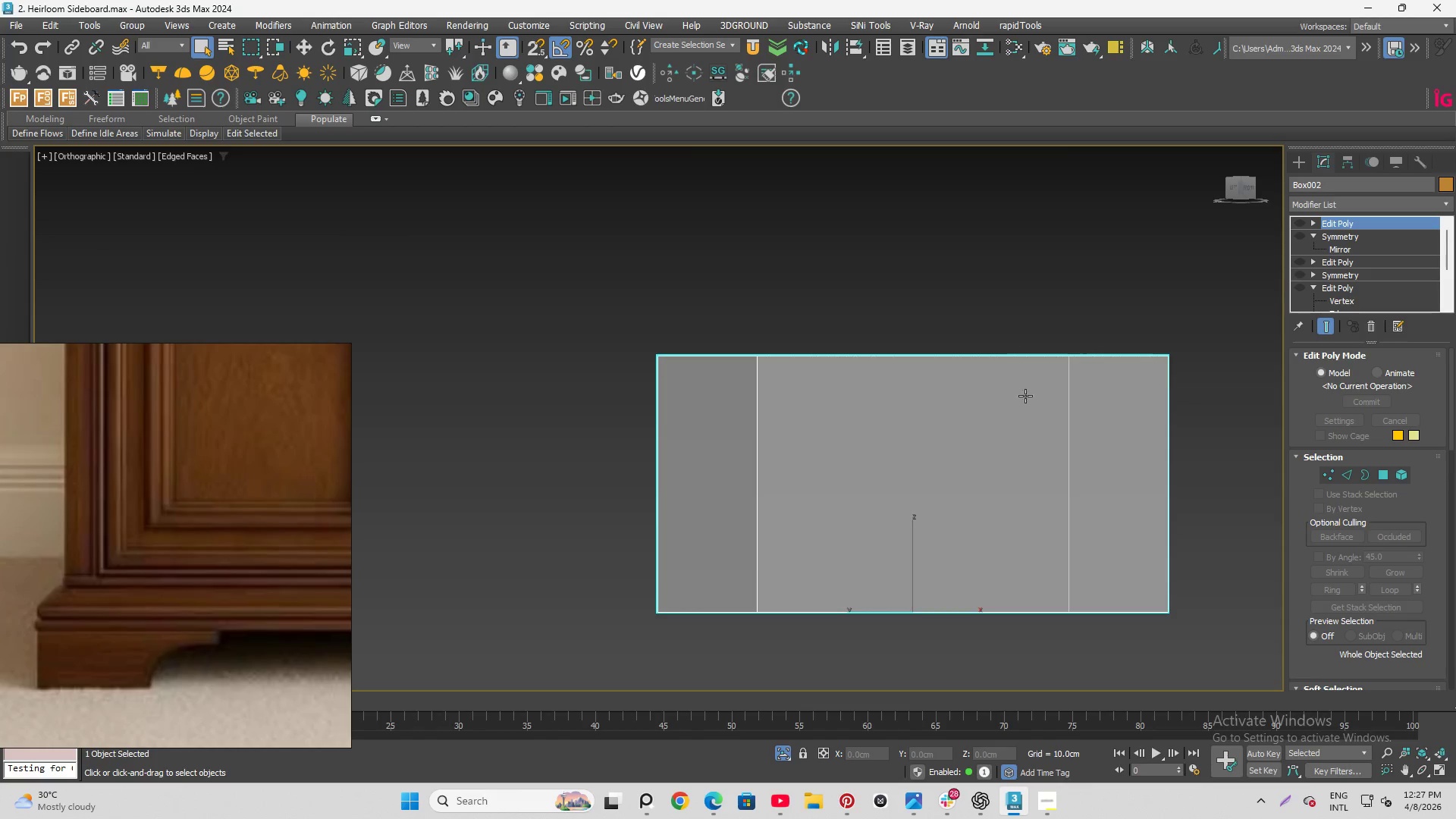 
scroll: coordinate [935, 556], scroll_direction: down, amount: 4.0
 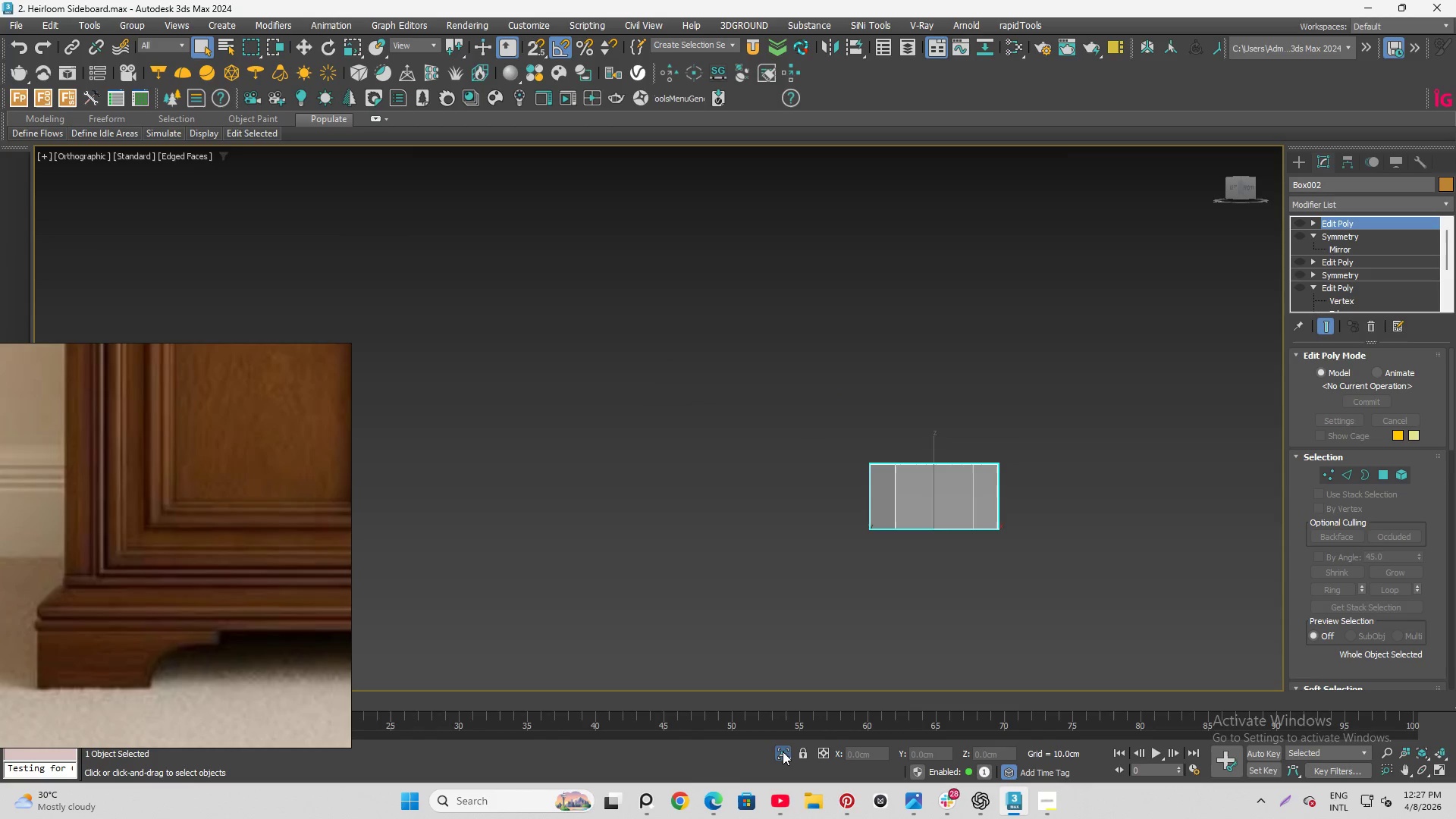 
hold_key(key=AltLeft, duration=0.69)
 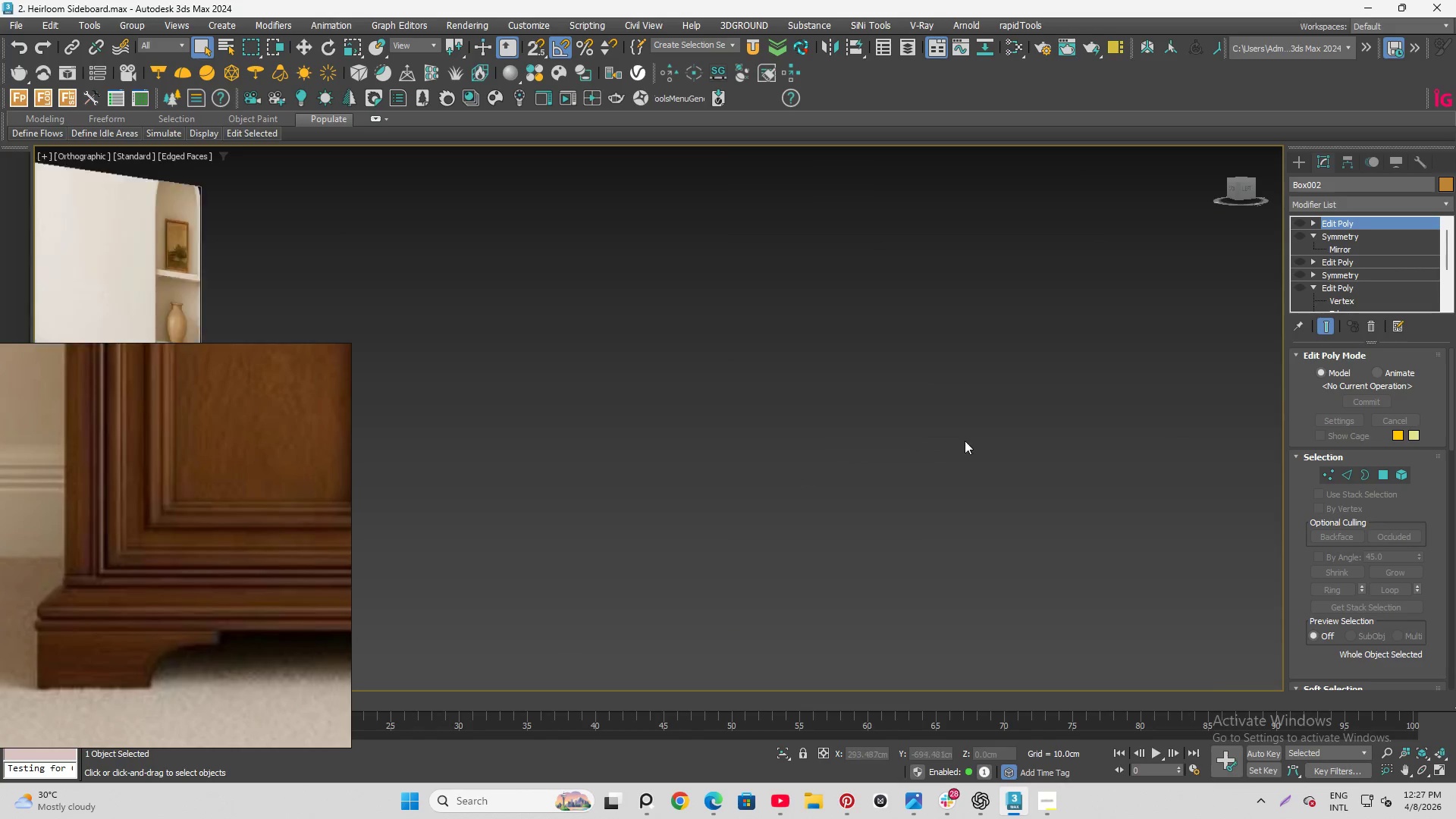 
scroll: coordinate [765, 467], scroll_direction: up, amount: 4.0
 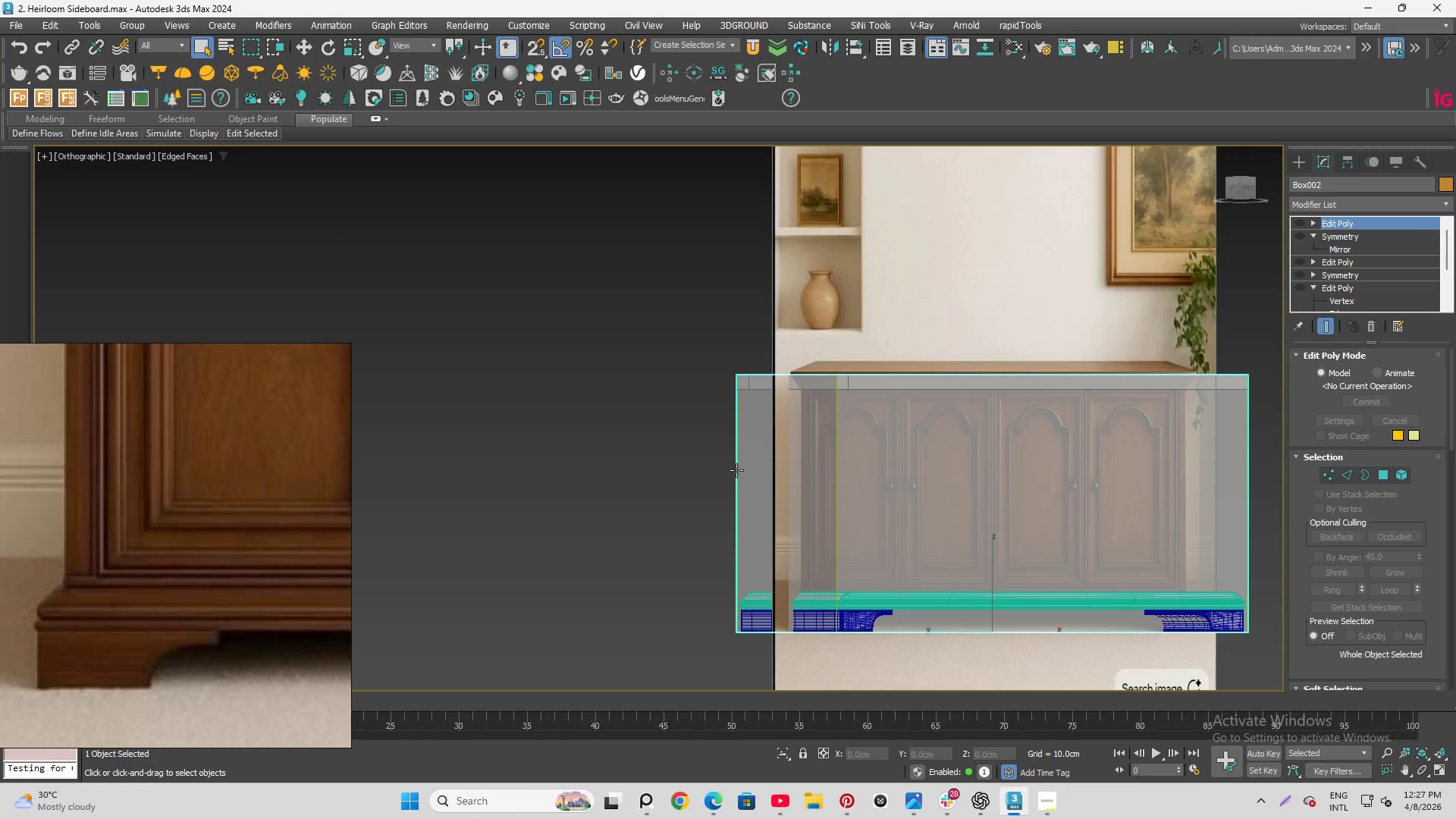 
scroll: coordinate [1014, 422], scroll_direction: down, amount: 4.0
 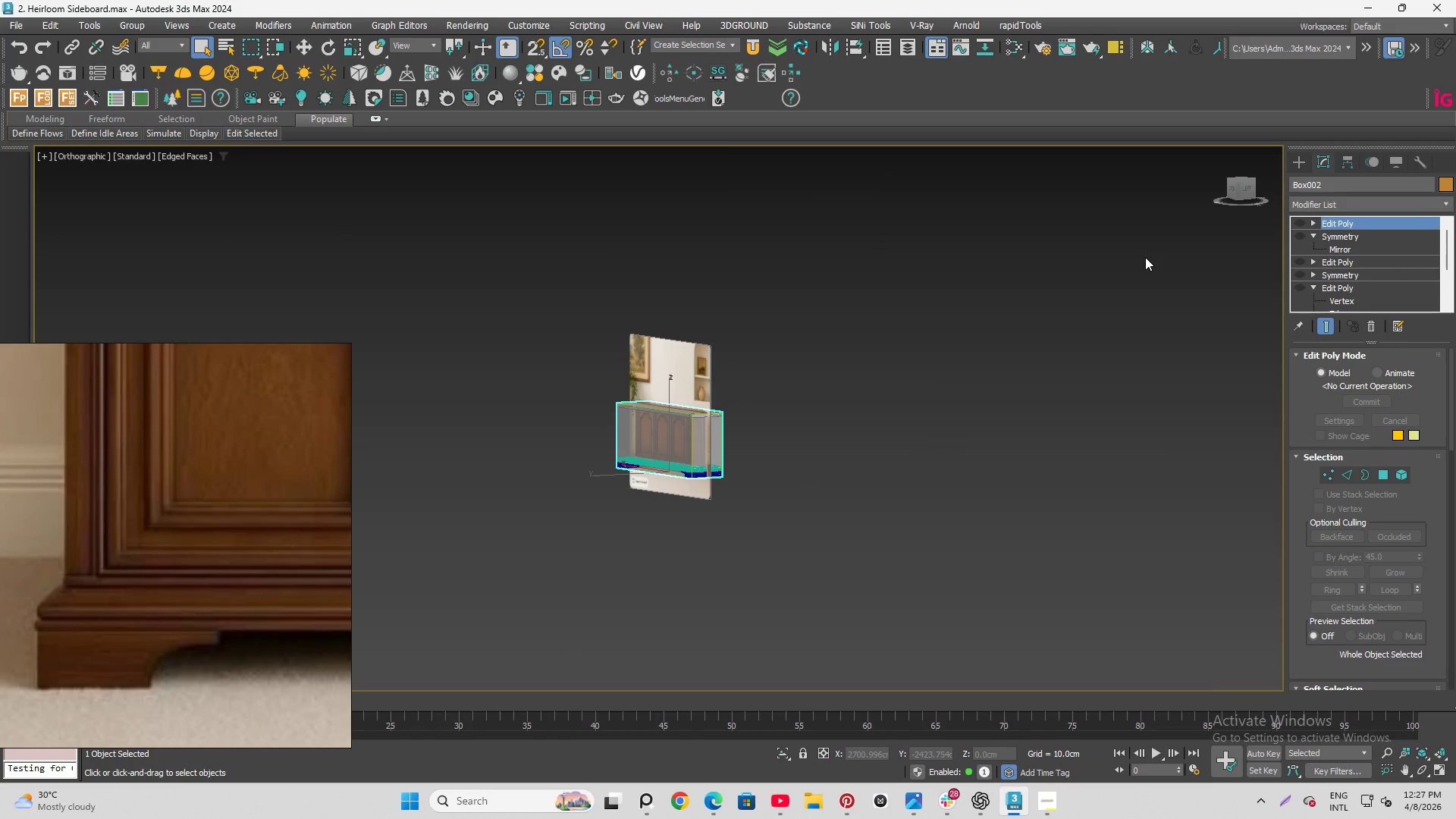 
key(F)
 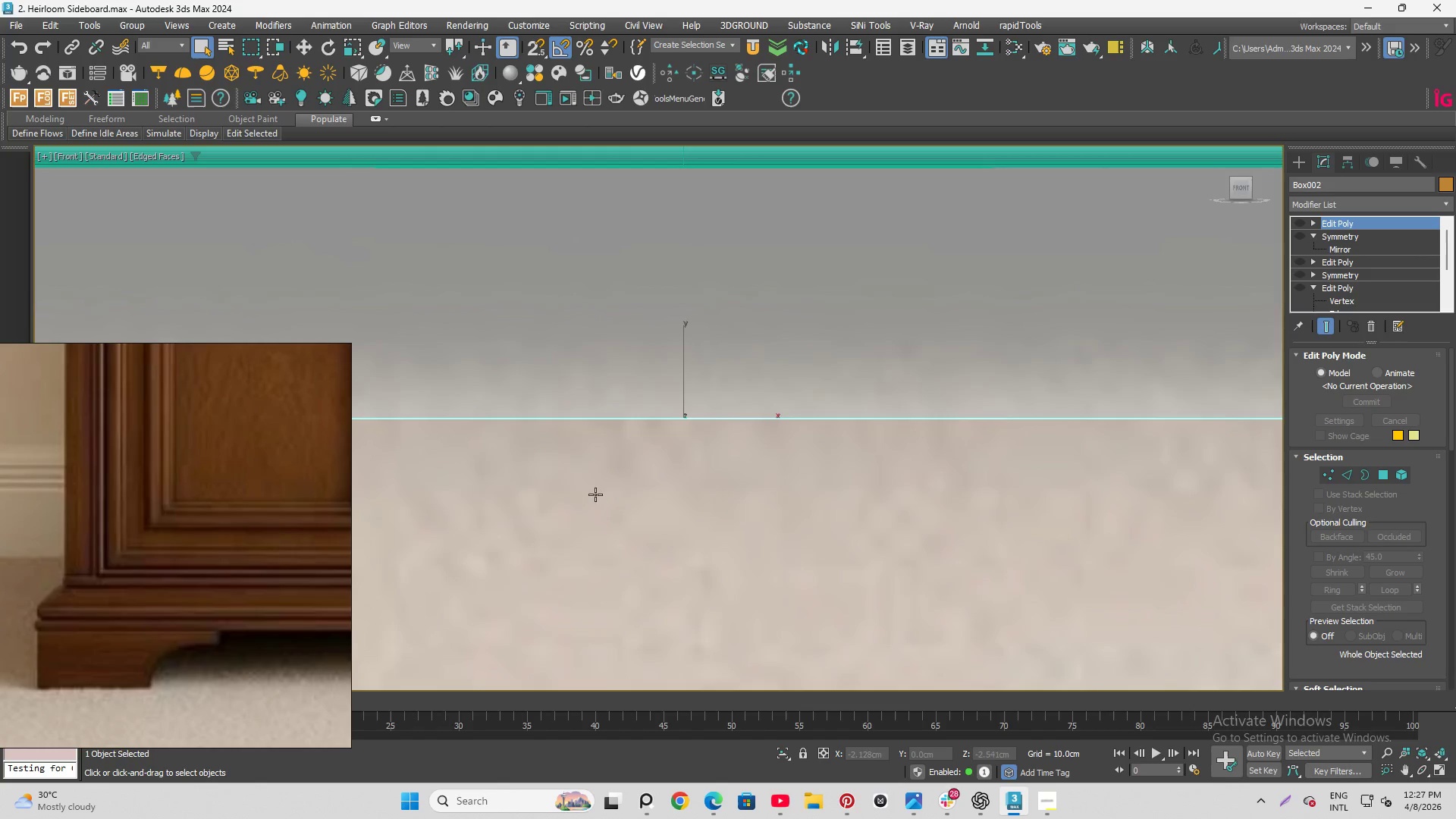 
scroll: coordinate [1368, 275], scroll_direction: down, amount: 11.0
 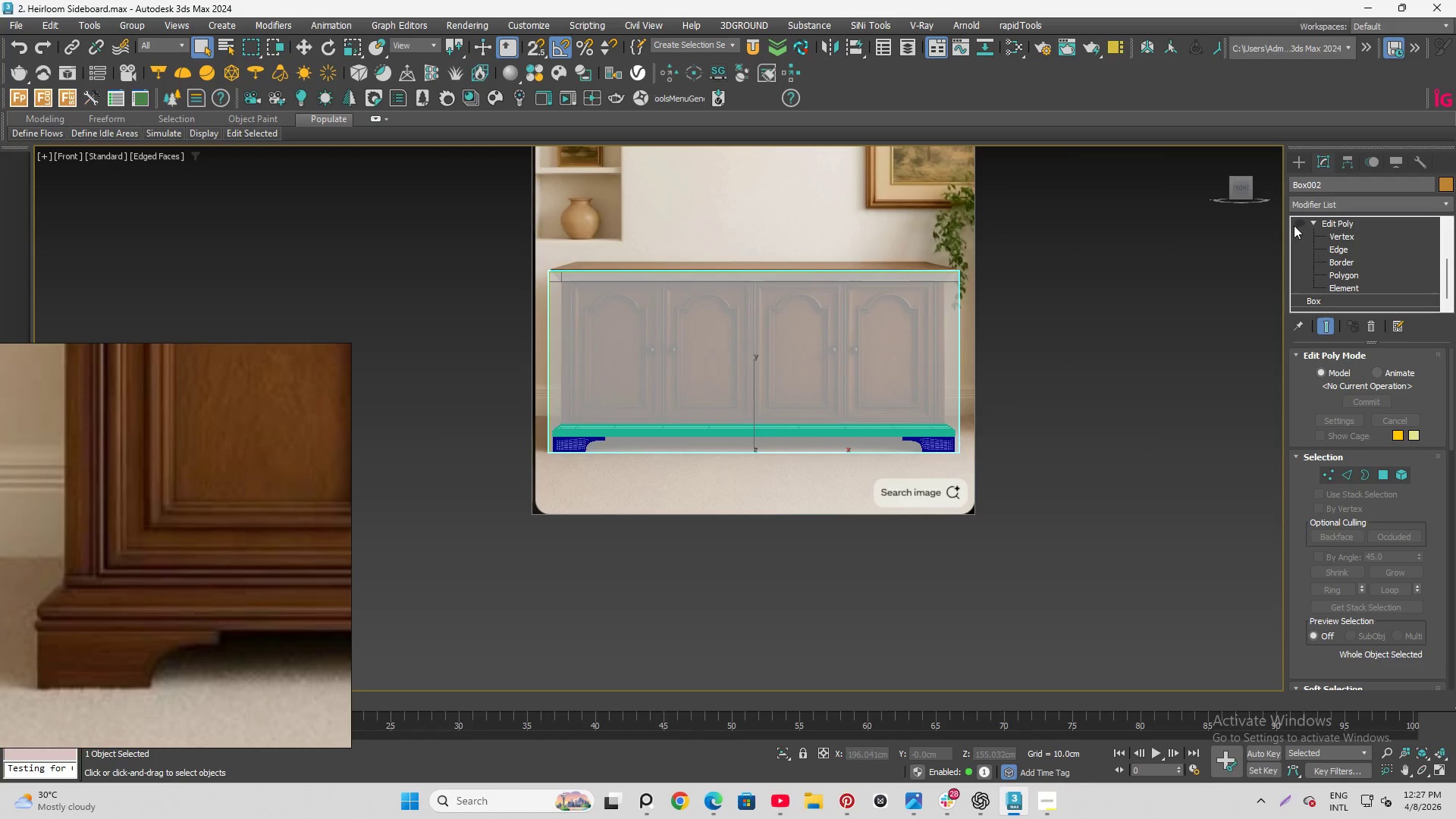 
left_click([1300, 221])
 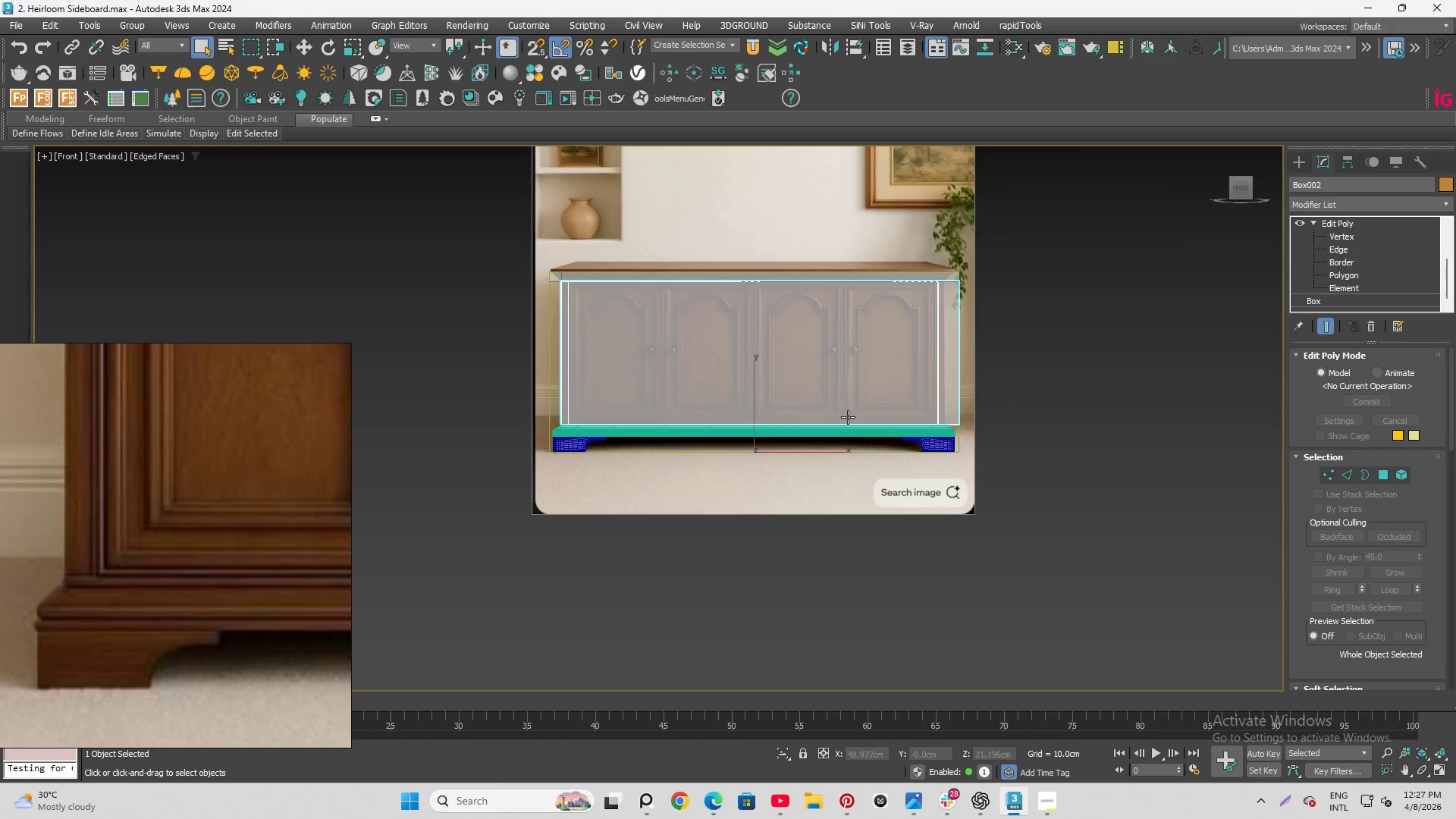 
scroll: coordinate [874, 412], scroll_direction: up, amount: 2.0
 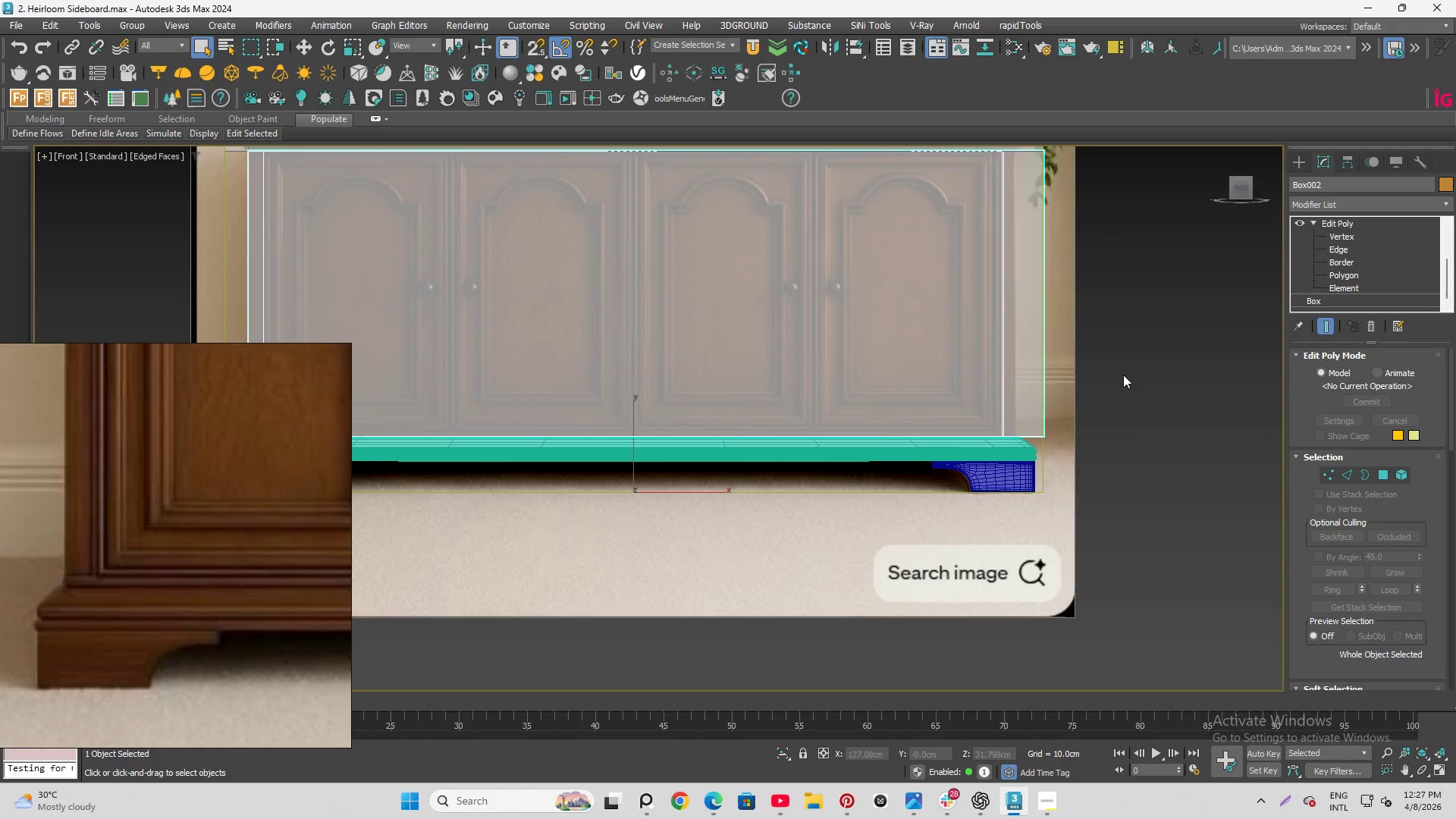 
scroll: coordinate [1081, 441], scroll_direction: down, amount: 2.0
 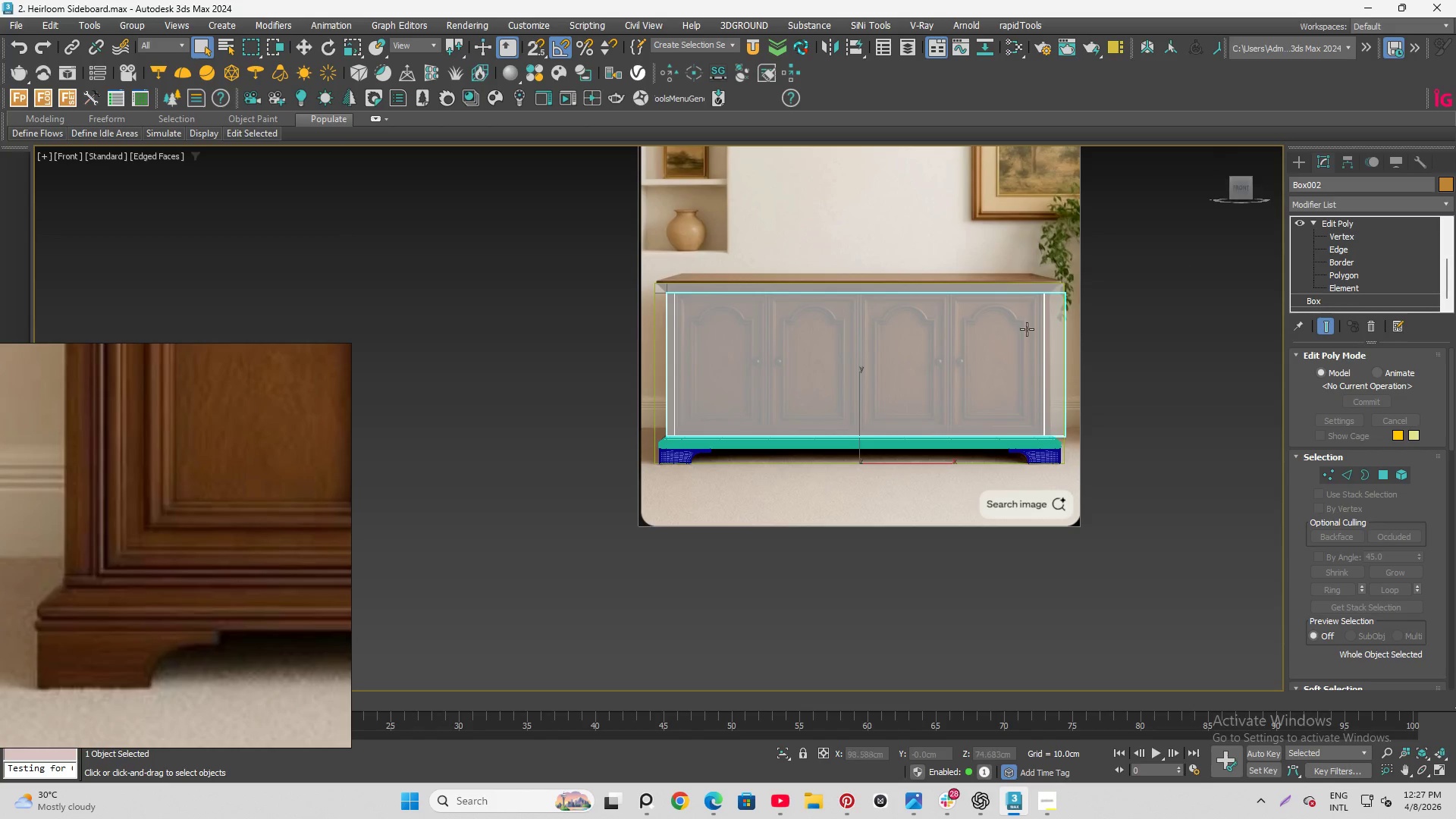 
key(F)
 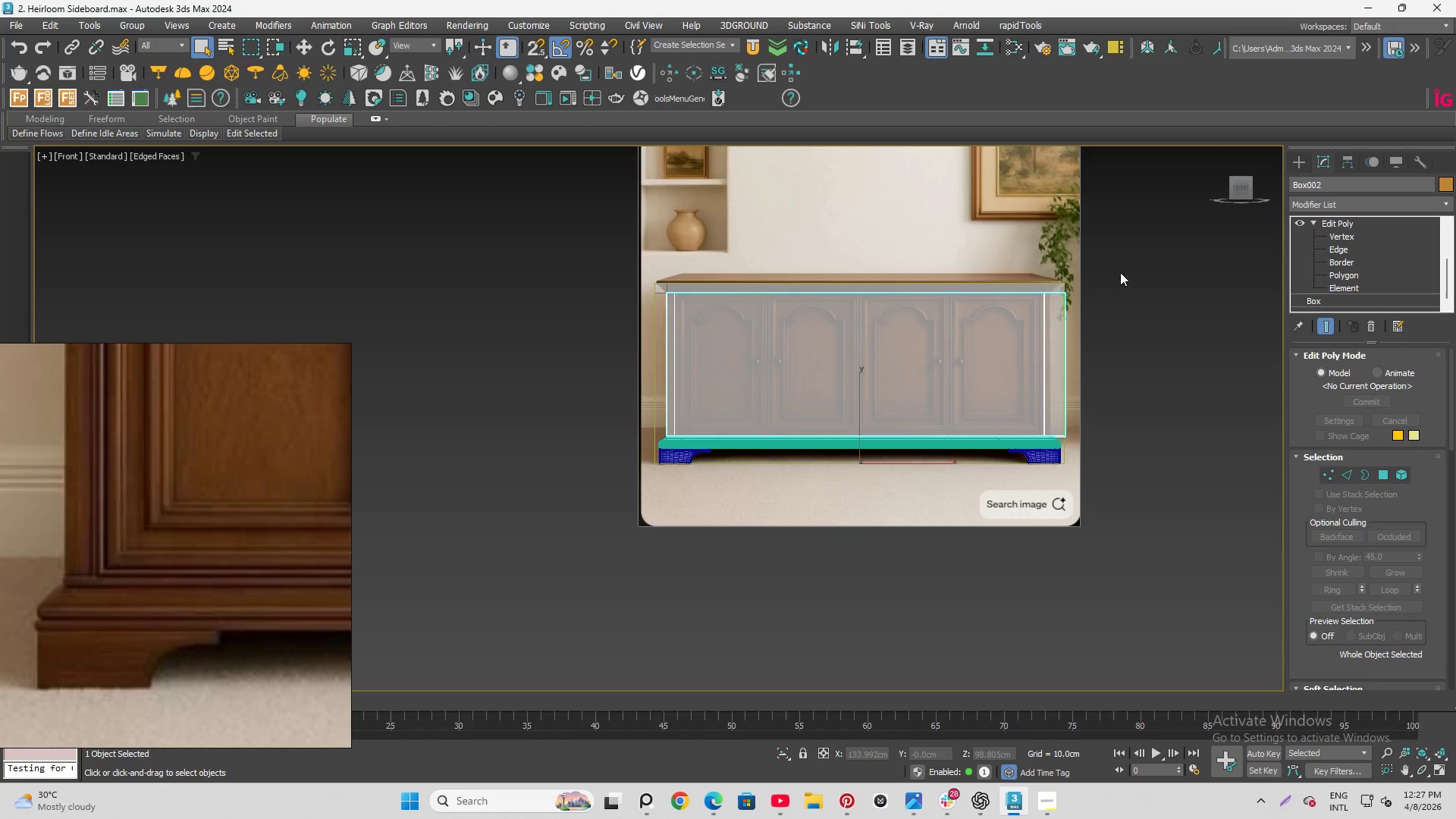 
scroll: coordinate [801, 394], scroll_direction: up, amount: 7.0
 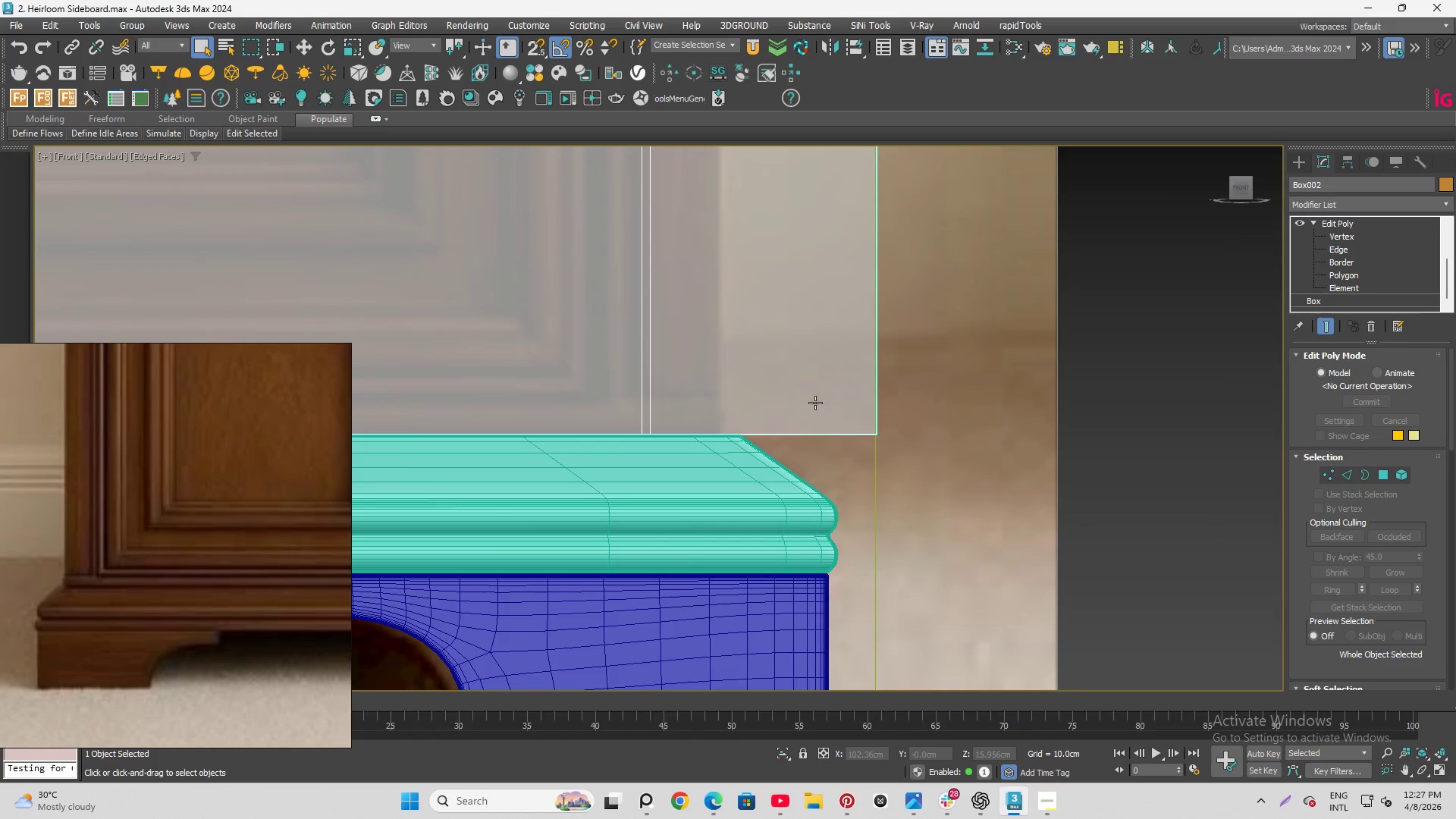 
scroll: coordinate [977, 535], scroll_direction: down, amount: 7.0
 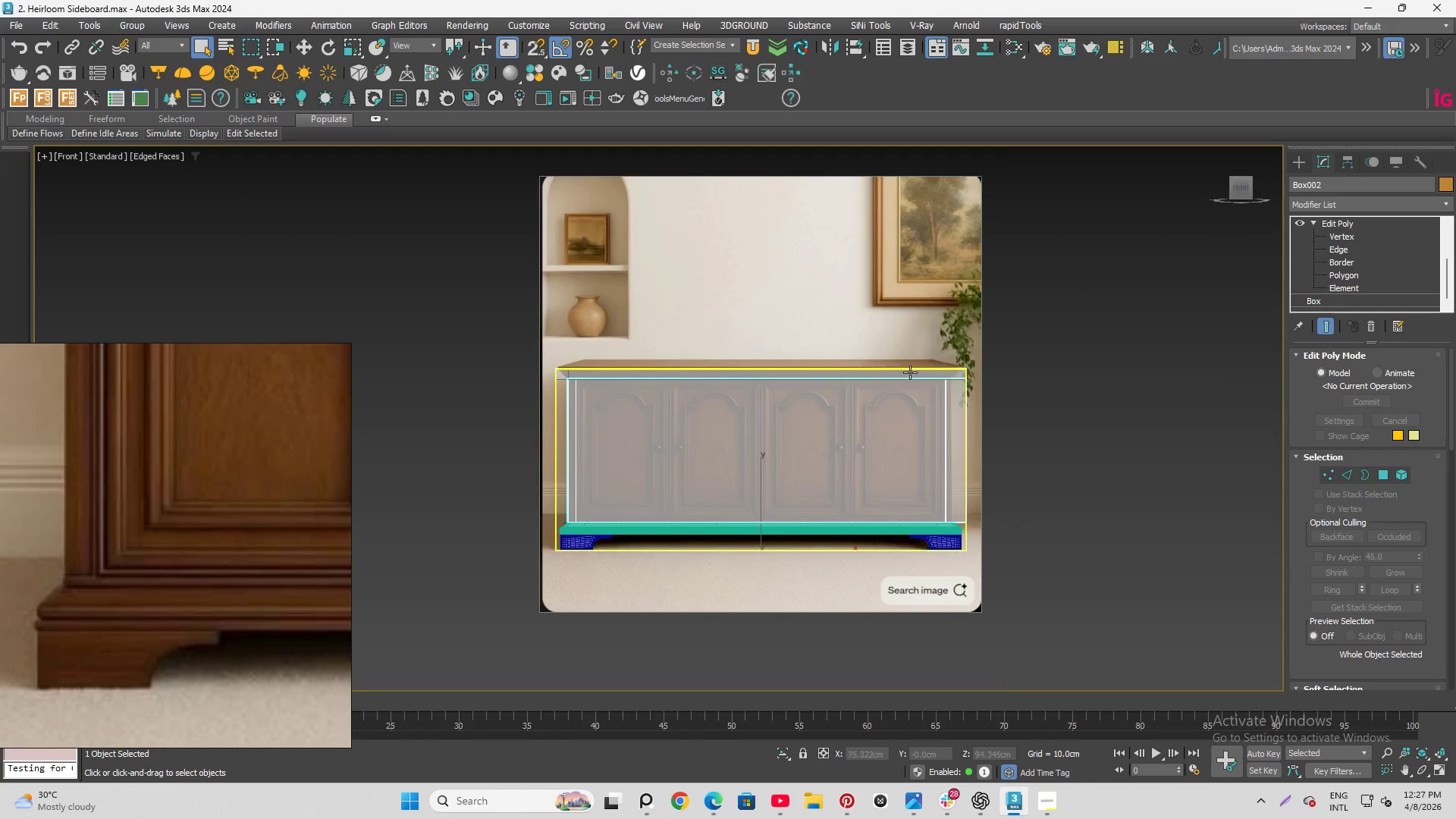 
scroll: coordinate [961, 523], scroll_direction: up, amount: 2.0
 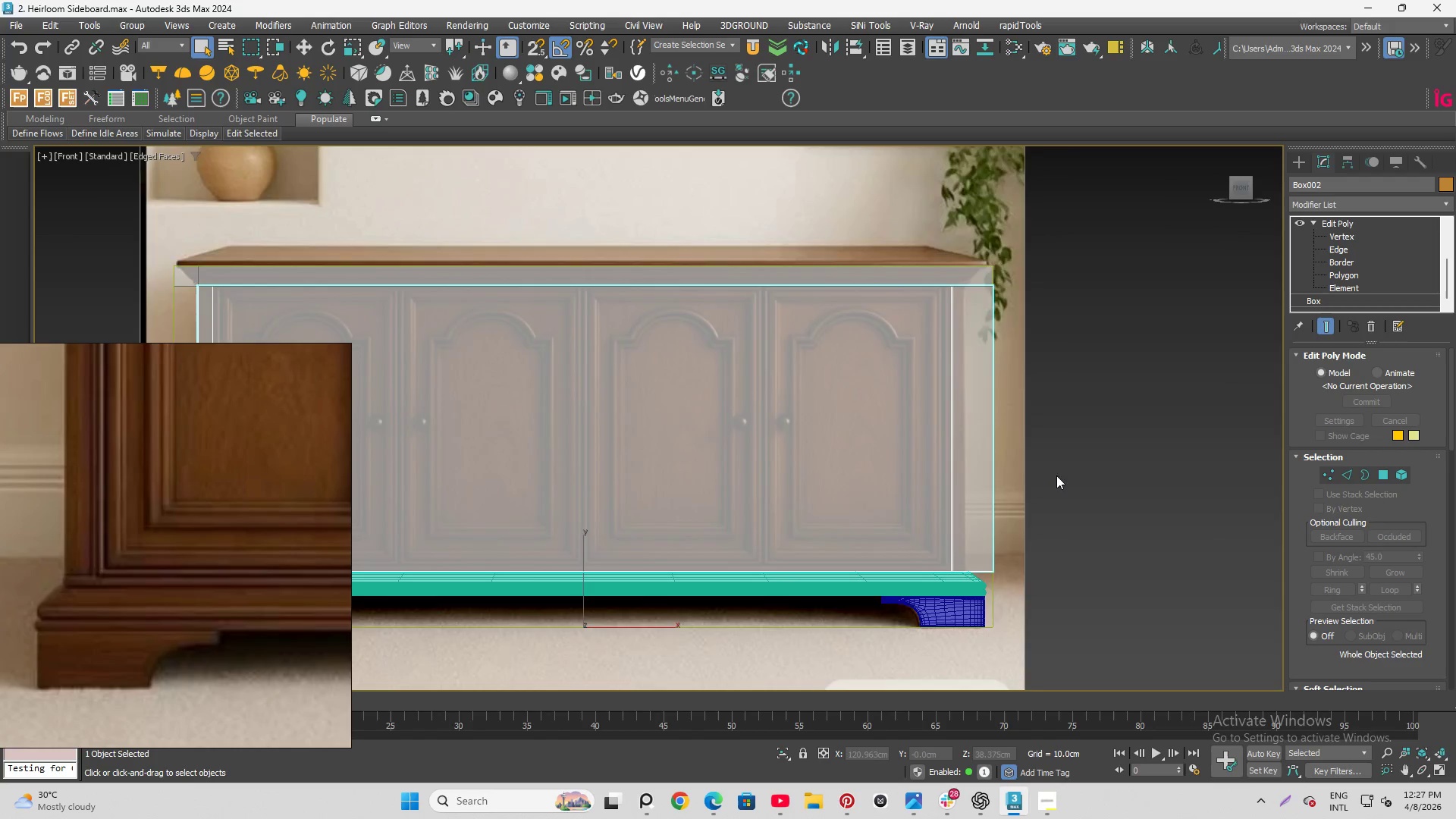 
scroll: coordinate [1079, 452], scroll_direction: down, amount: 1.0
 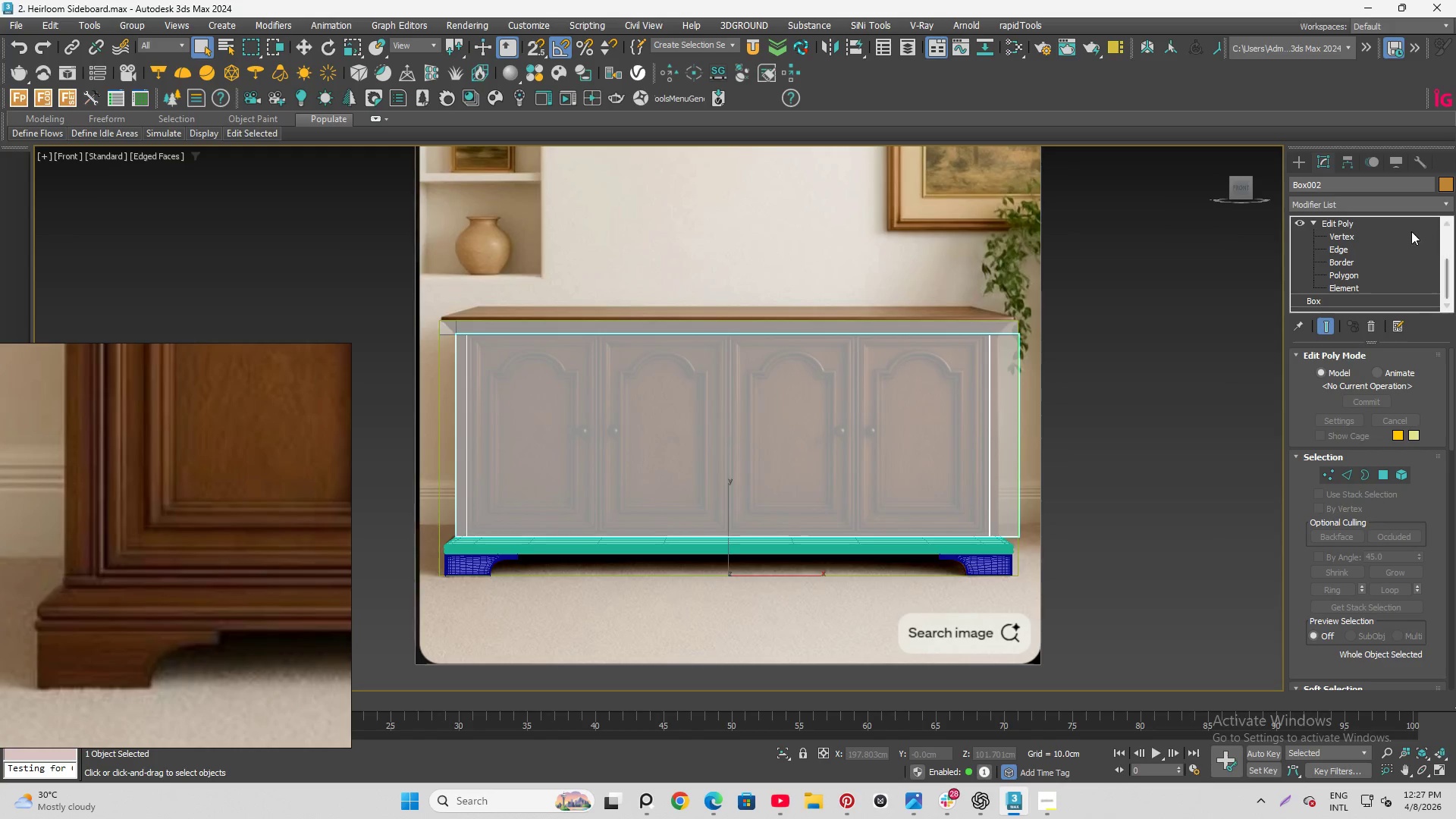 
scroll: coordinate [1341, 240], scroll_direction: up, amount: 17.0
 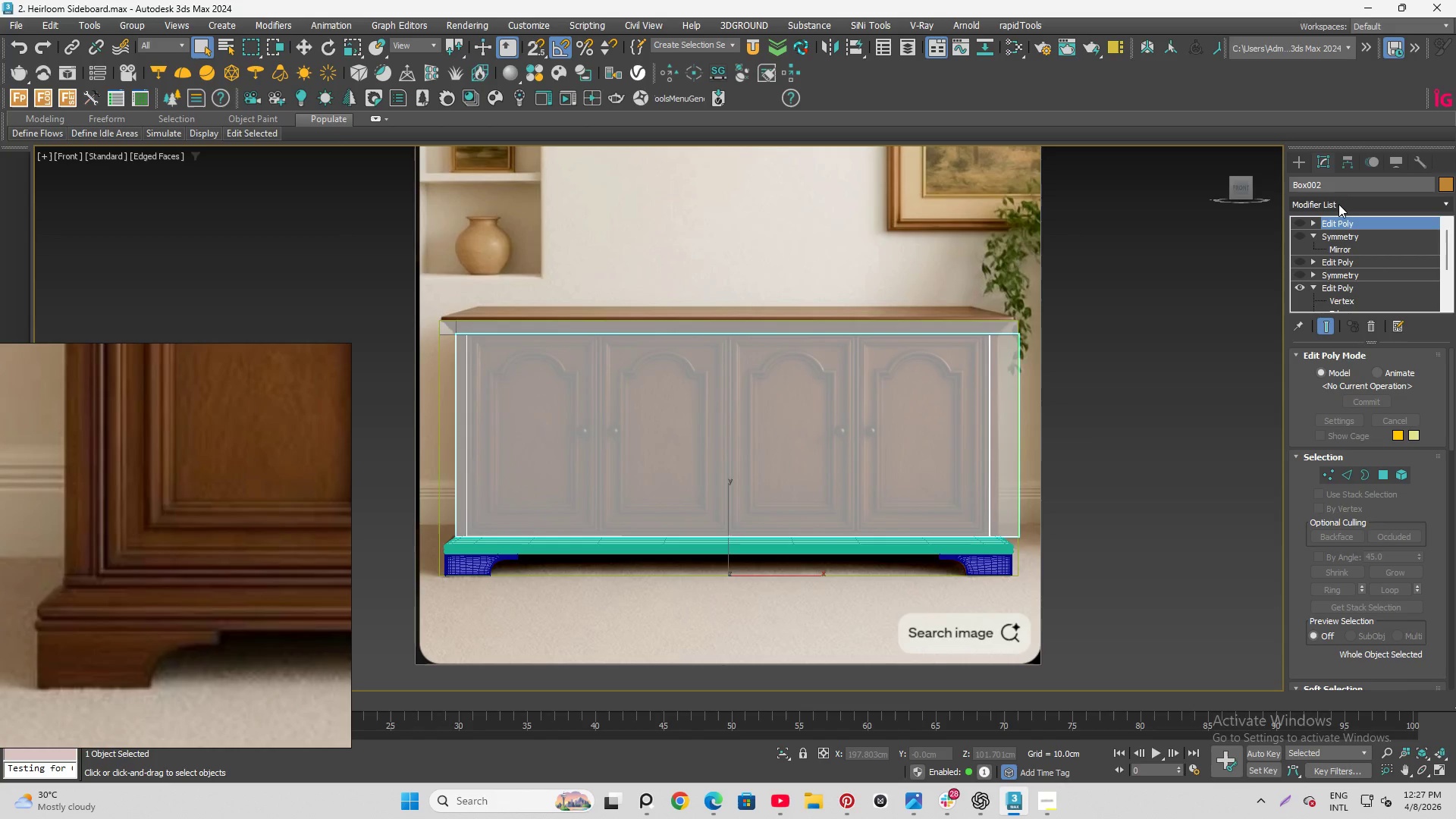 
left_click([1338, 204])
 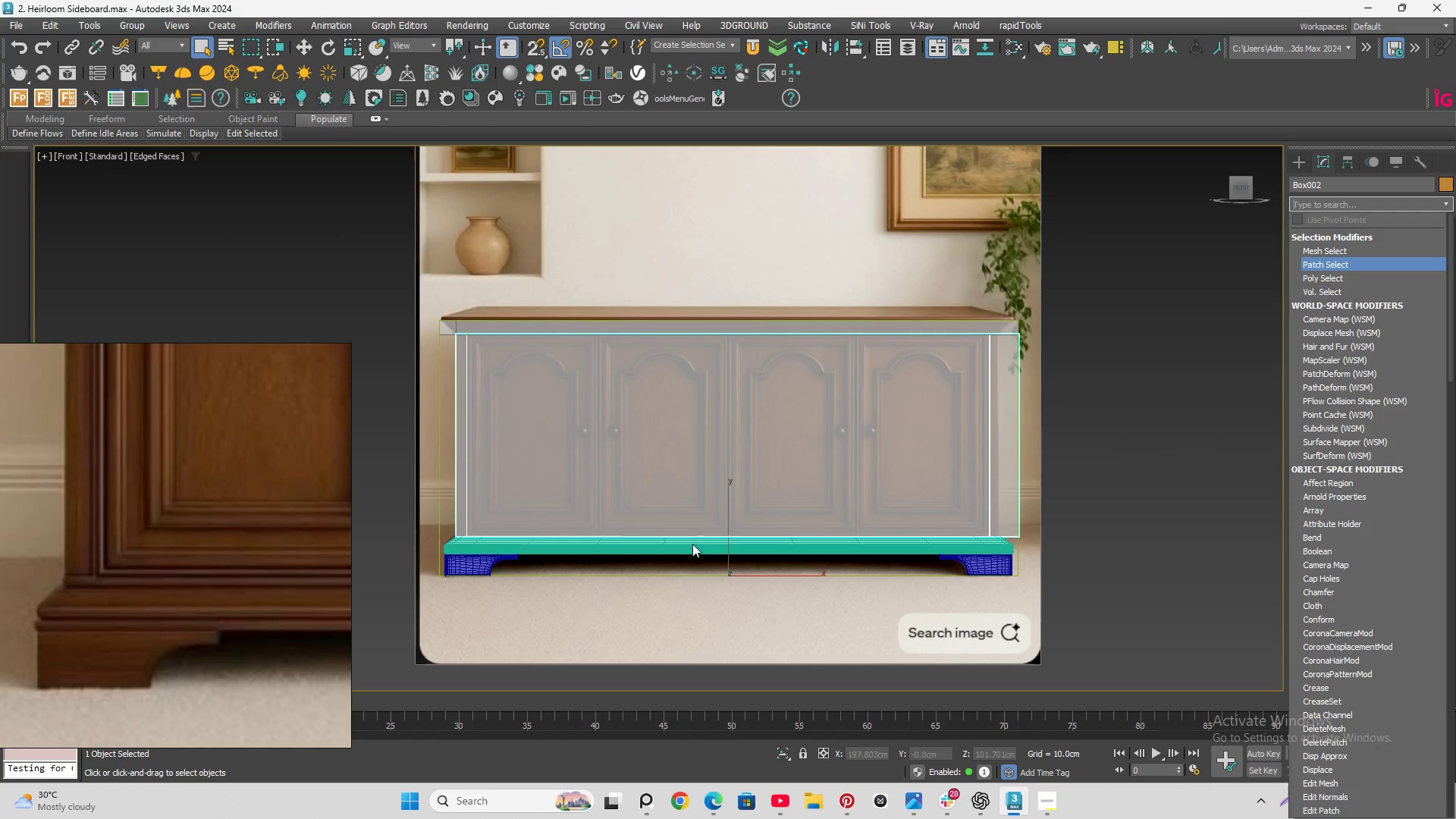 
wait(10.75)
 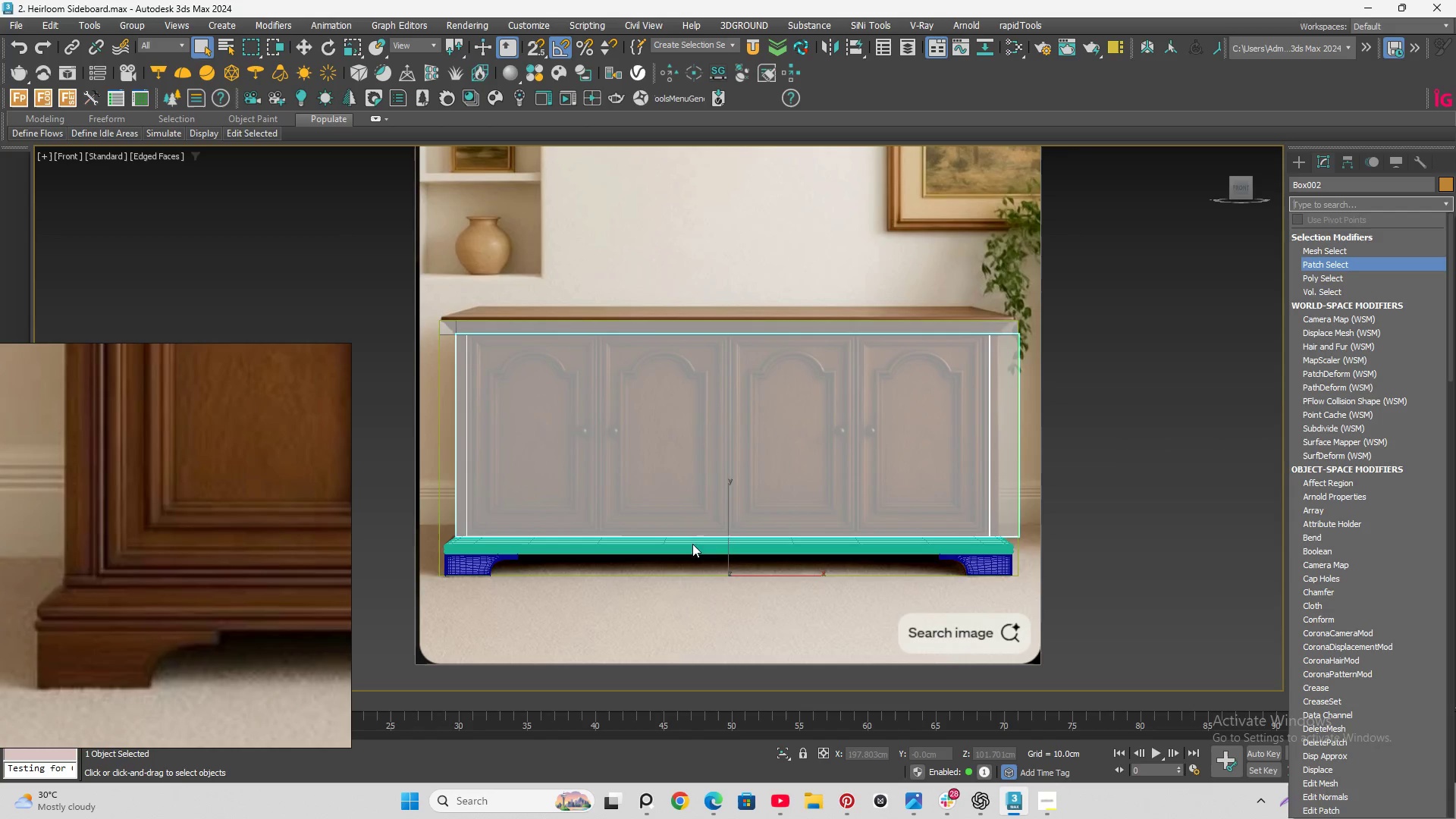 
scroll: coordinate [937, 504], scroll_direction: up, amount: 9.0
 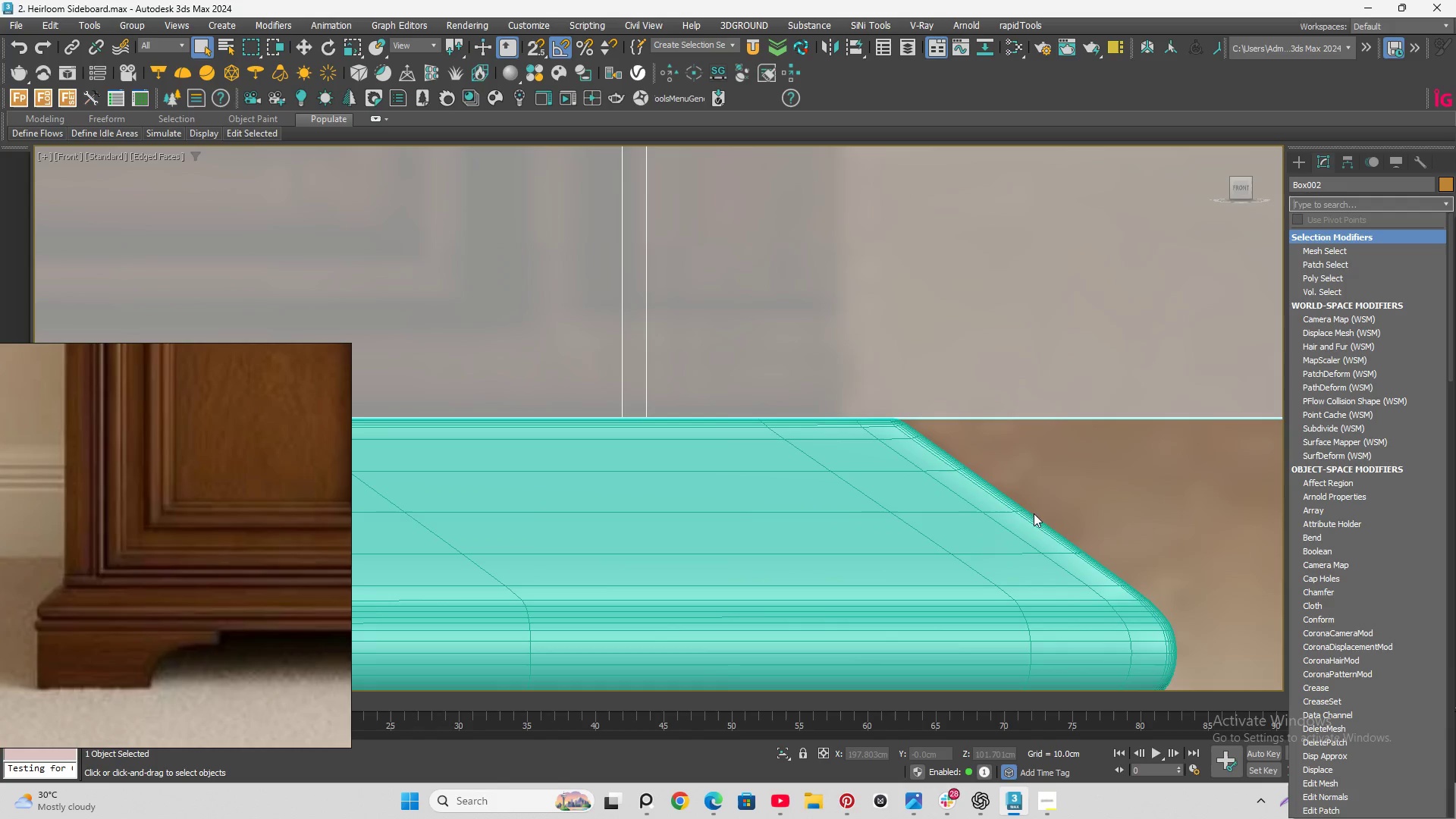 
scroll: coordinate [1044, 470], scroll_direction: down, amount: 4.0
 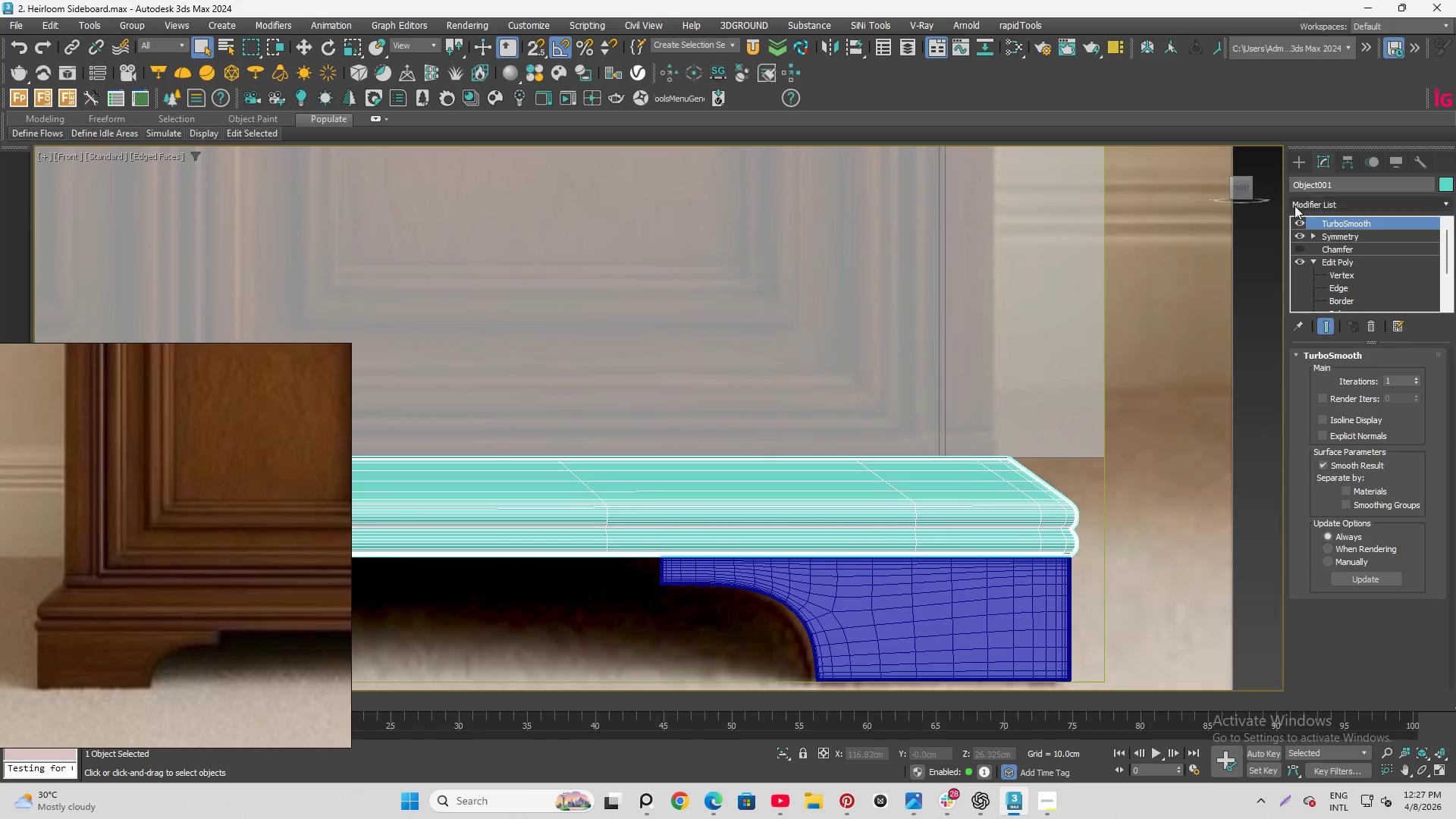 
left_click([1300, 222])
 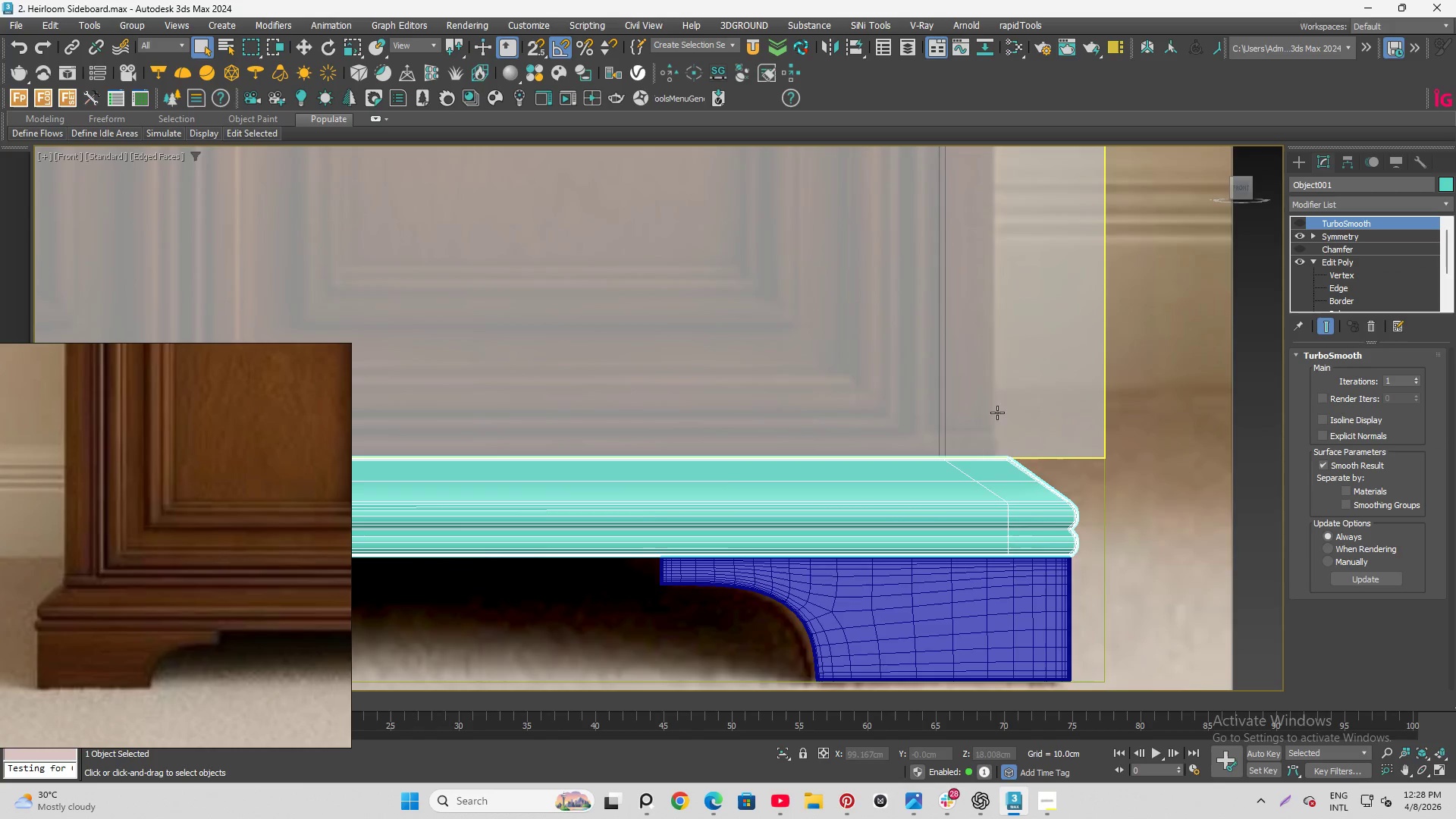 
scroll: coordinate [1032, 482], scroll_direction: up, amount: 6.0
 